 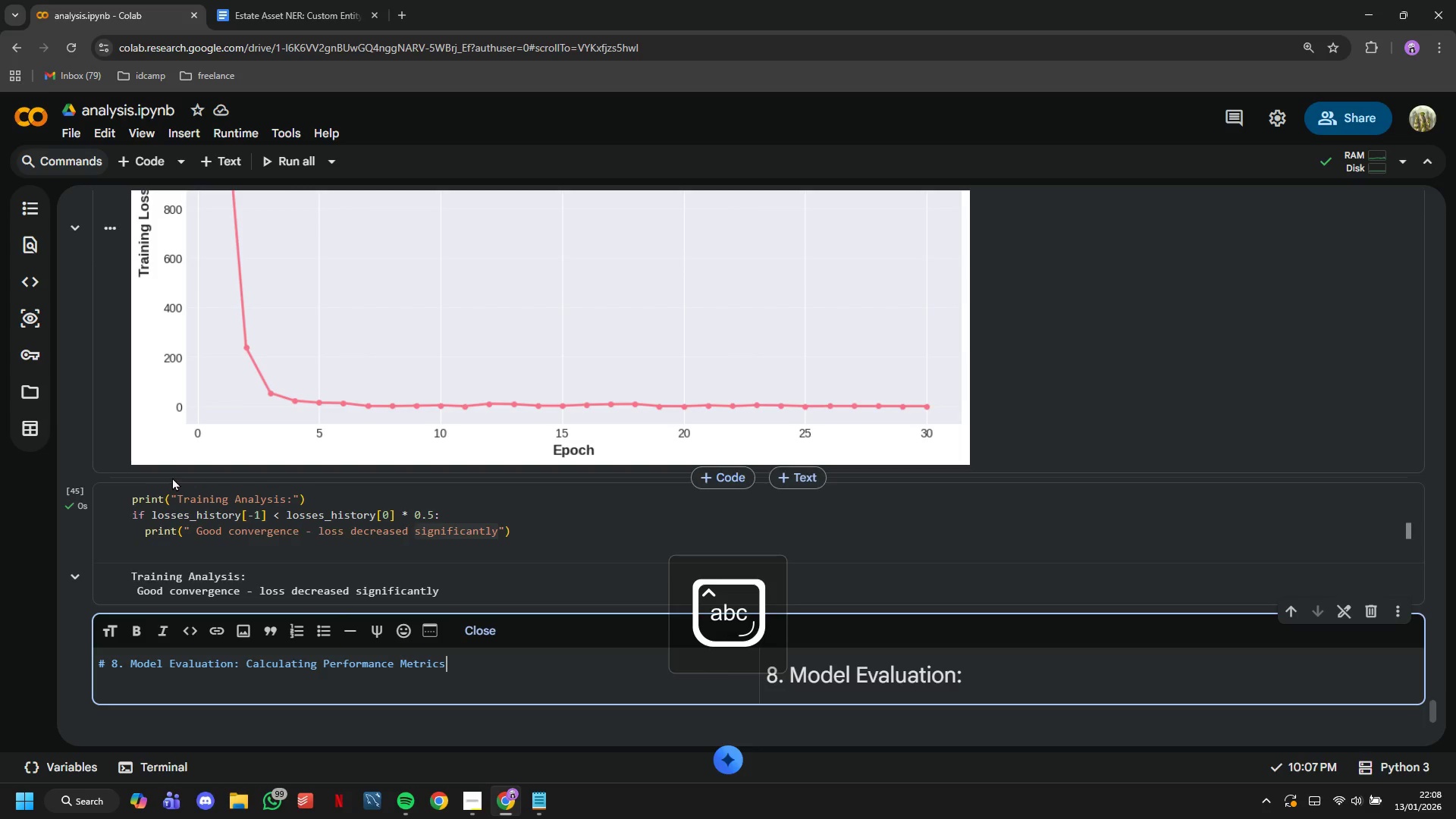 
key(Enter)
 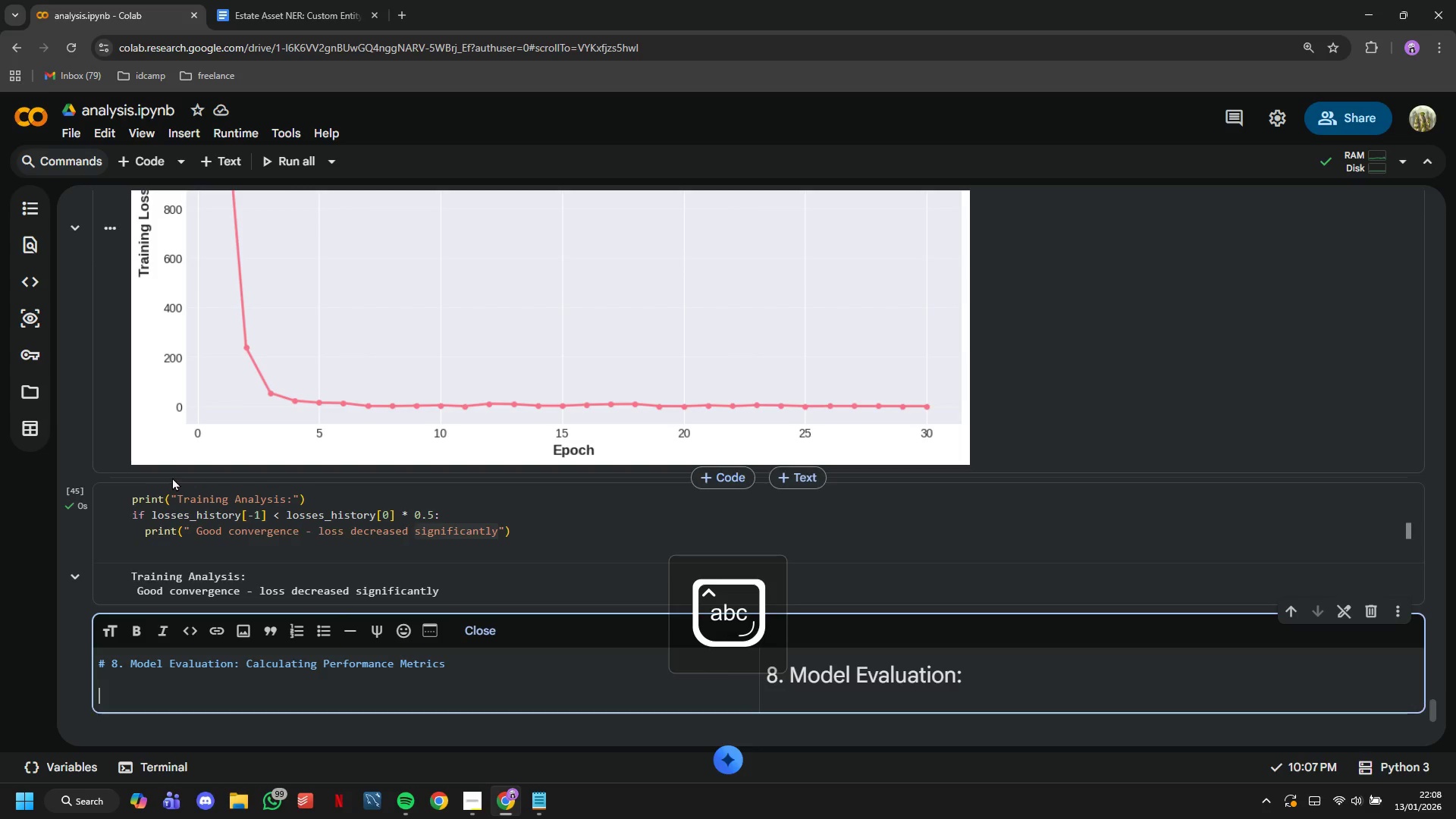 
key(Enter)
 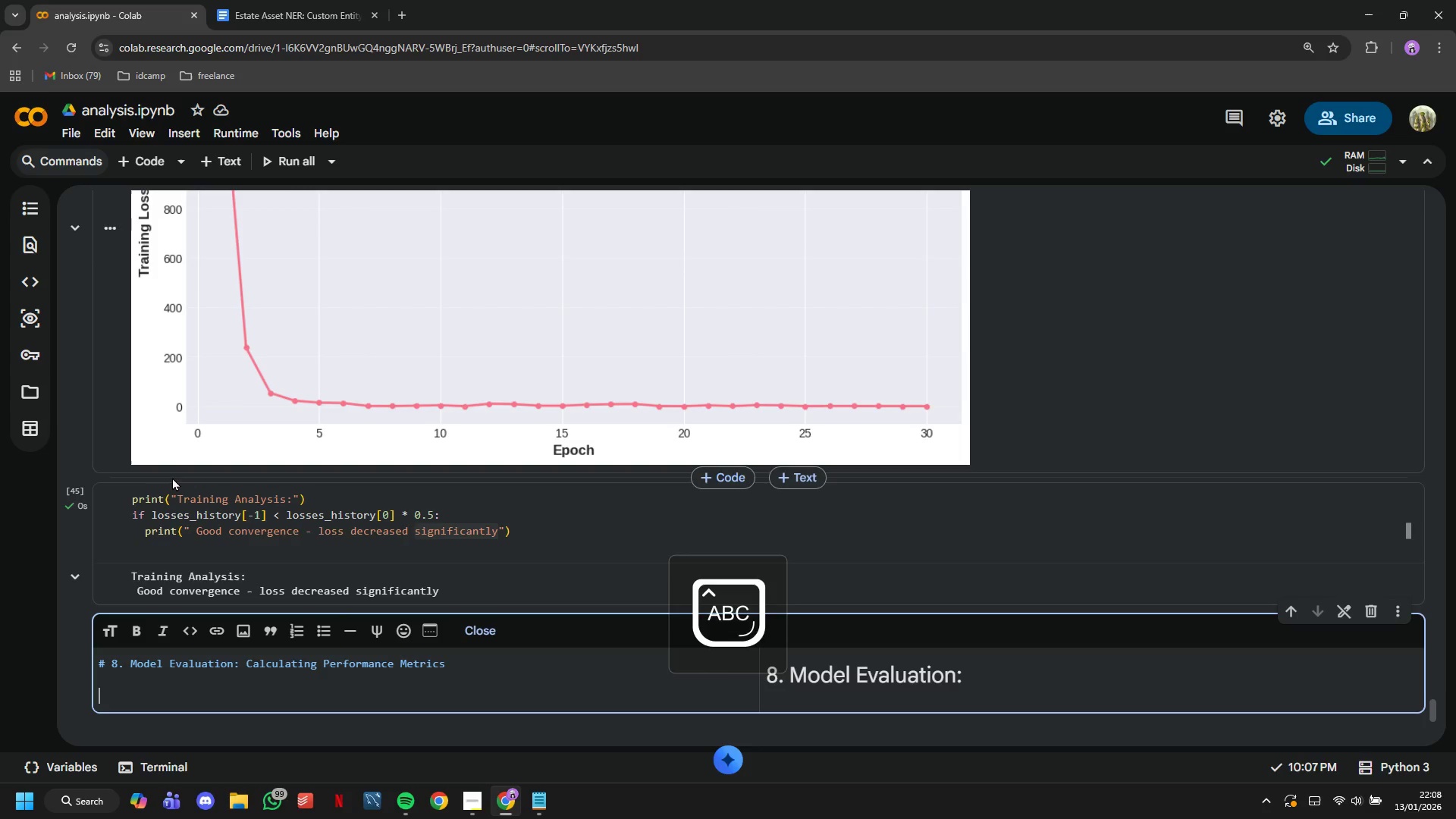 
type(Now that our model is trained, we need o )
key(Backspace)
key(Backspace)
type(to evaluate )
 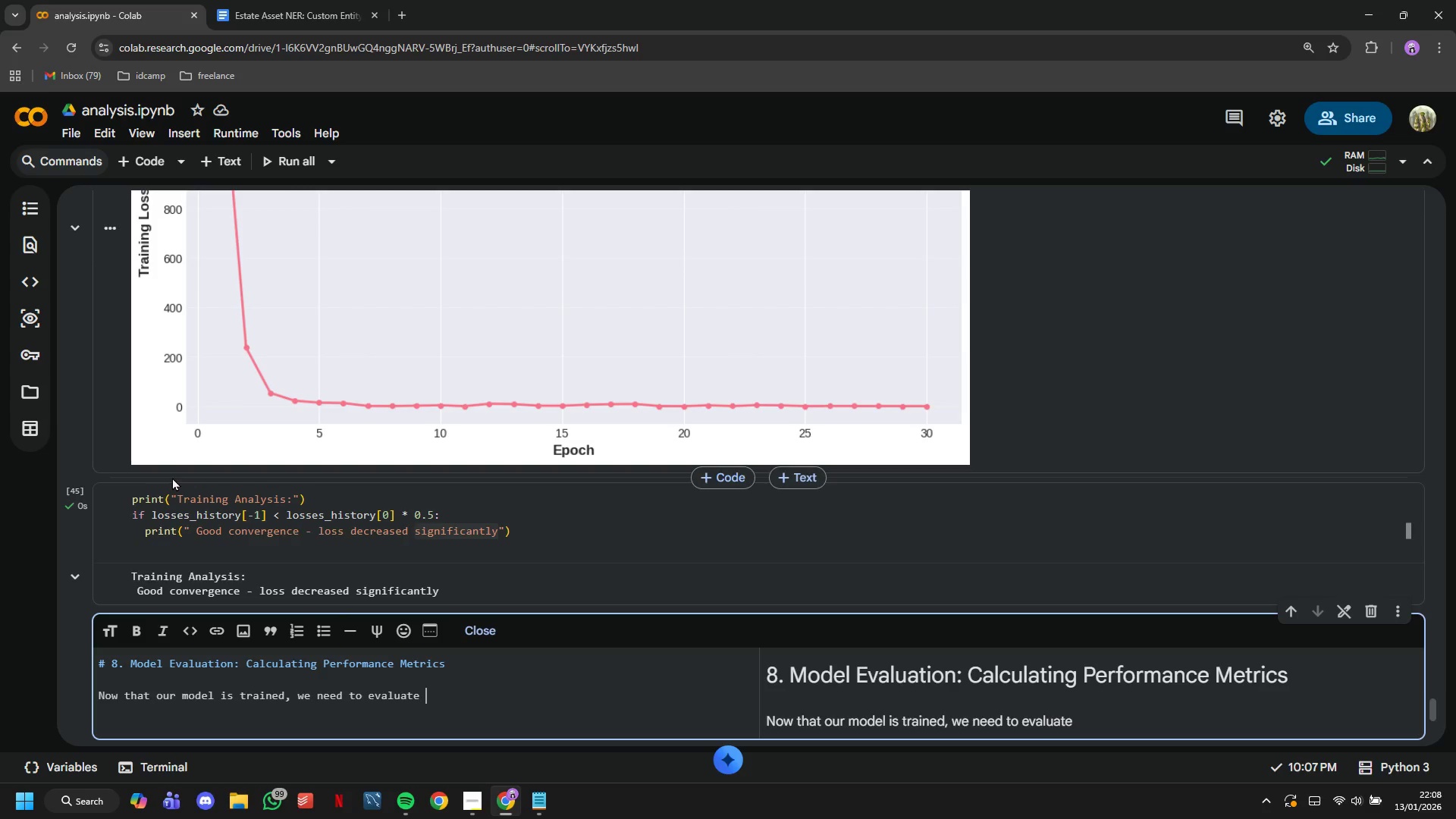 
wait(12.33)
 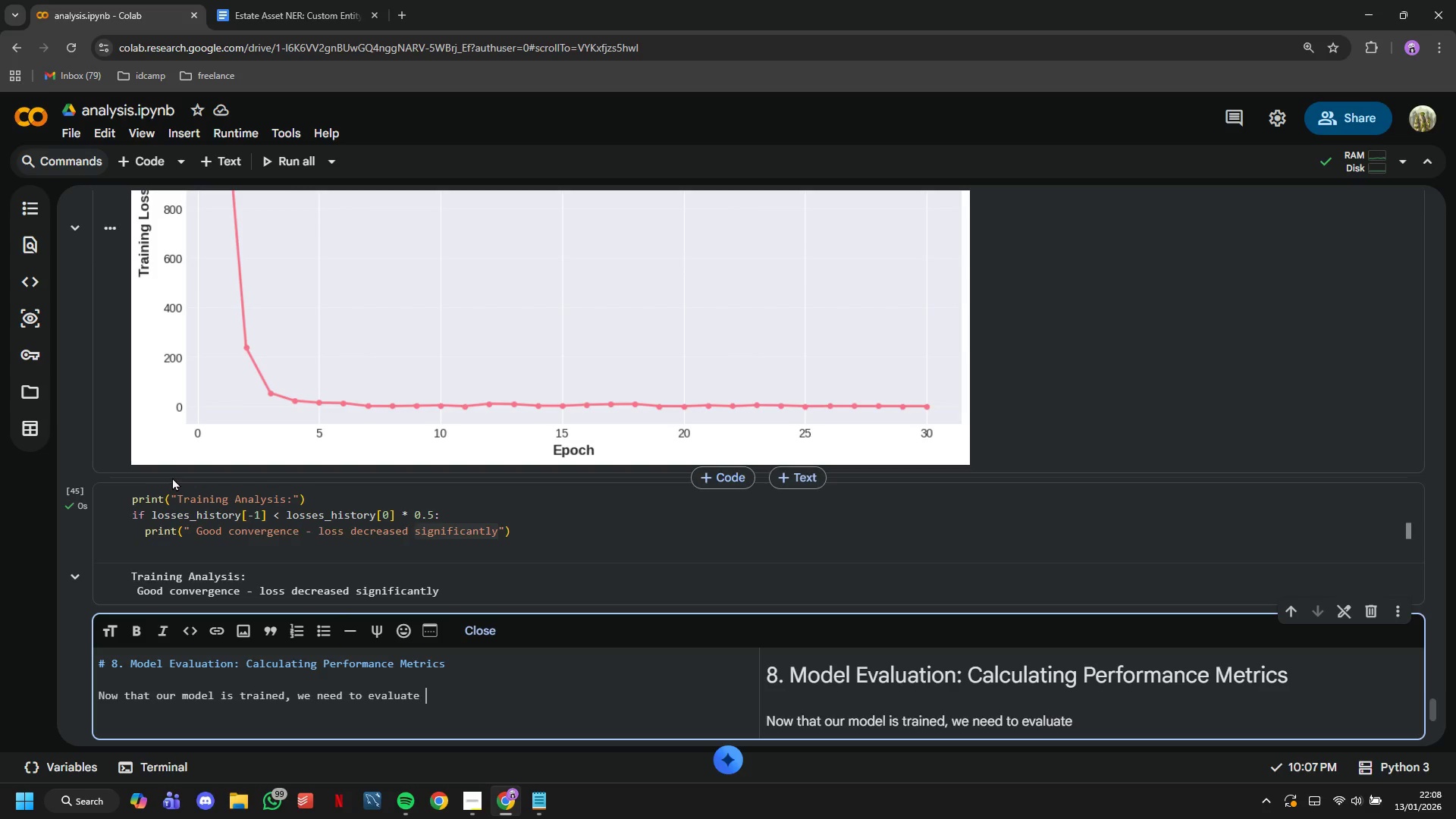 
type(how well it performs. We'll calculate standard NER evaluation metrics on our validations er)
key(Backspace)
key(Backspace)
key(Backspace)
key(Backspace)
type( set.)
 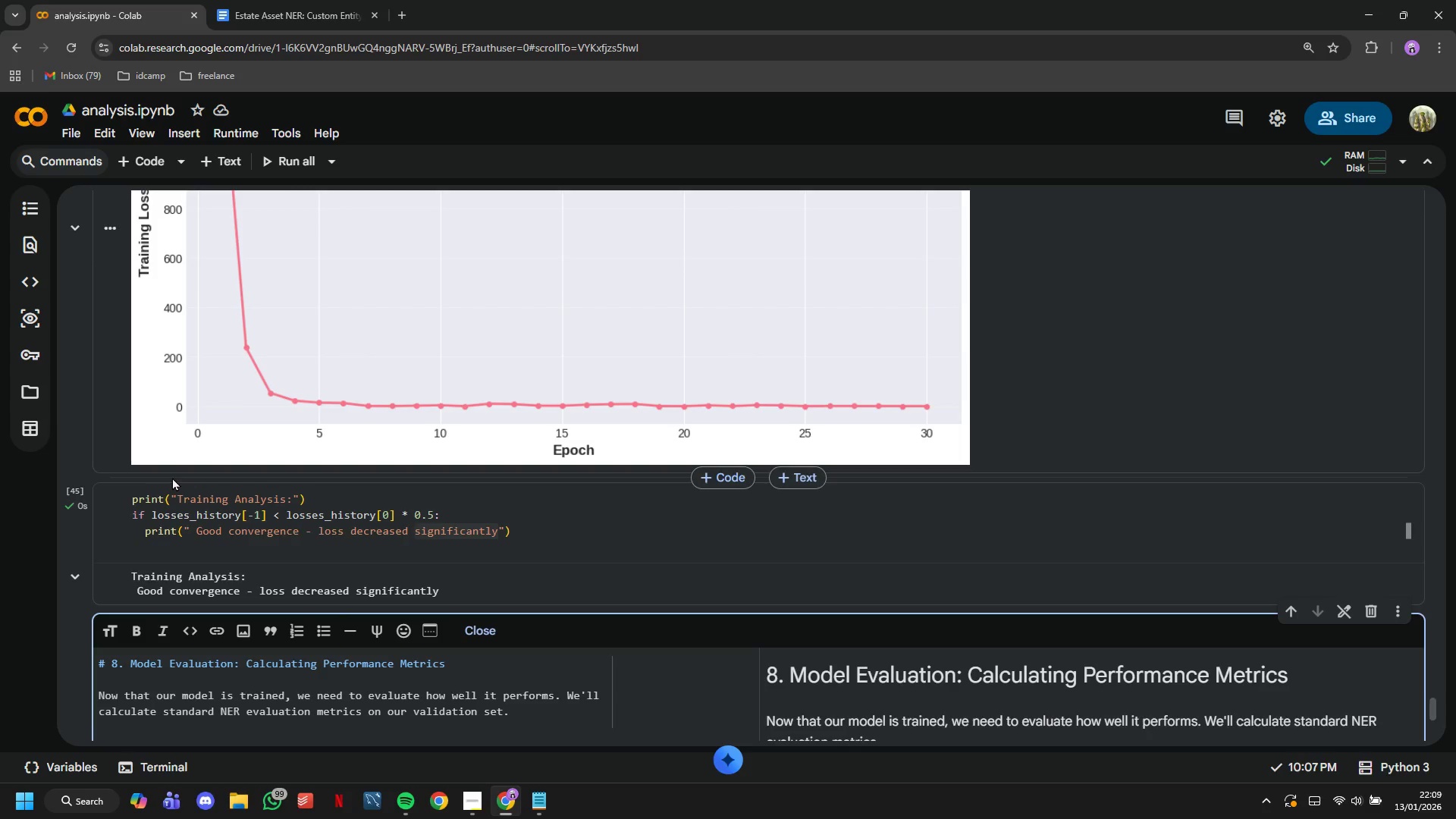 
key(Enter)
 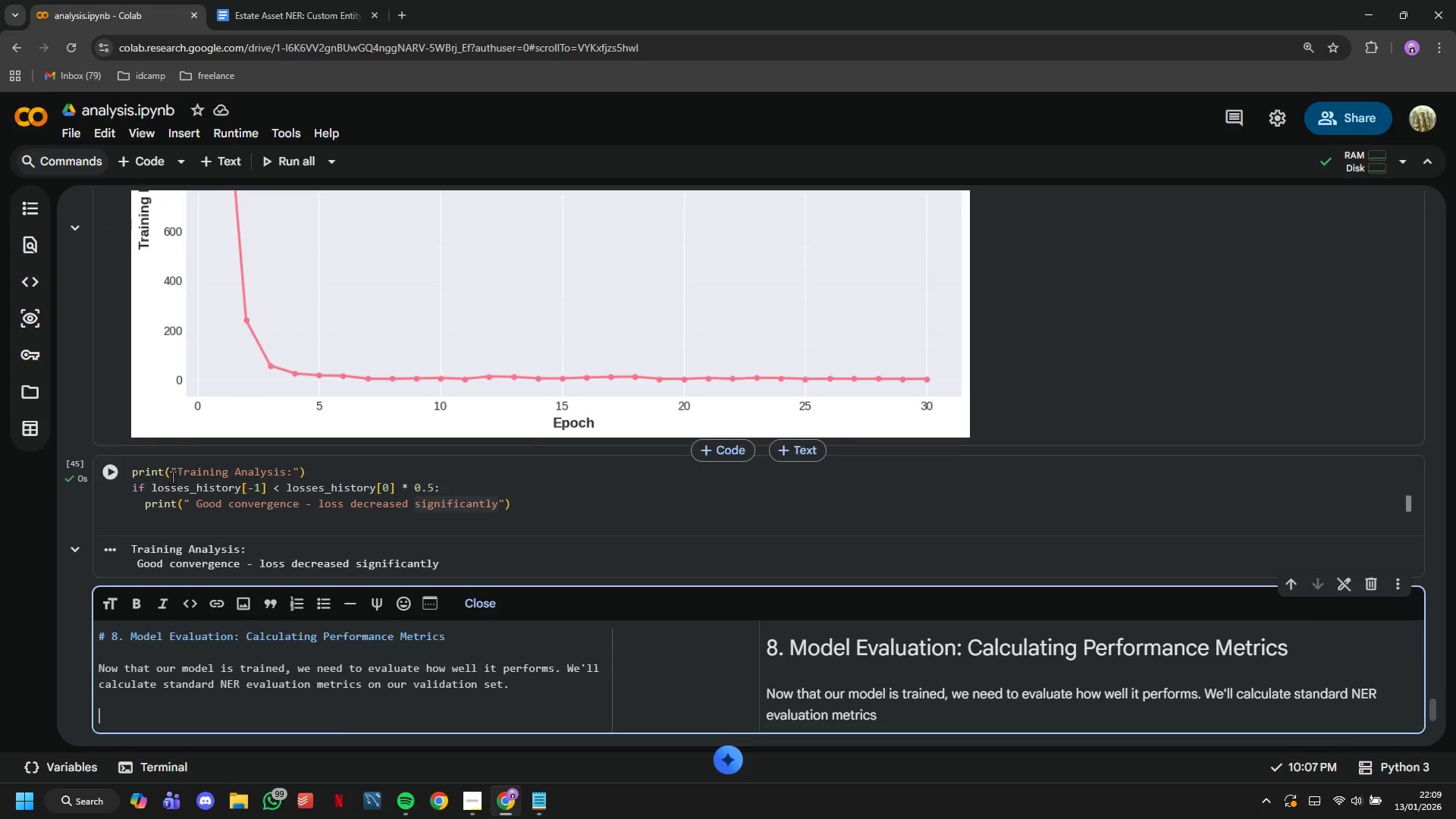 
key(Enter)
 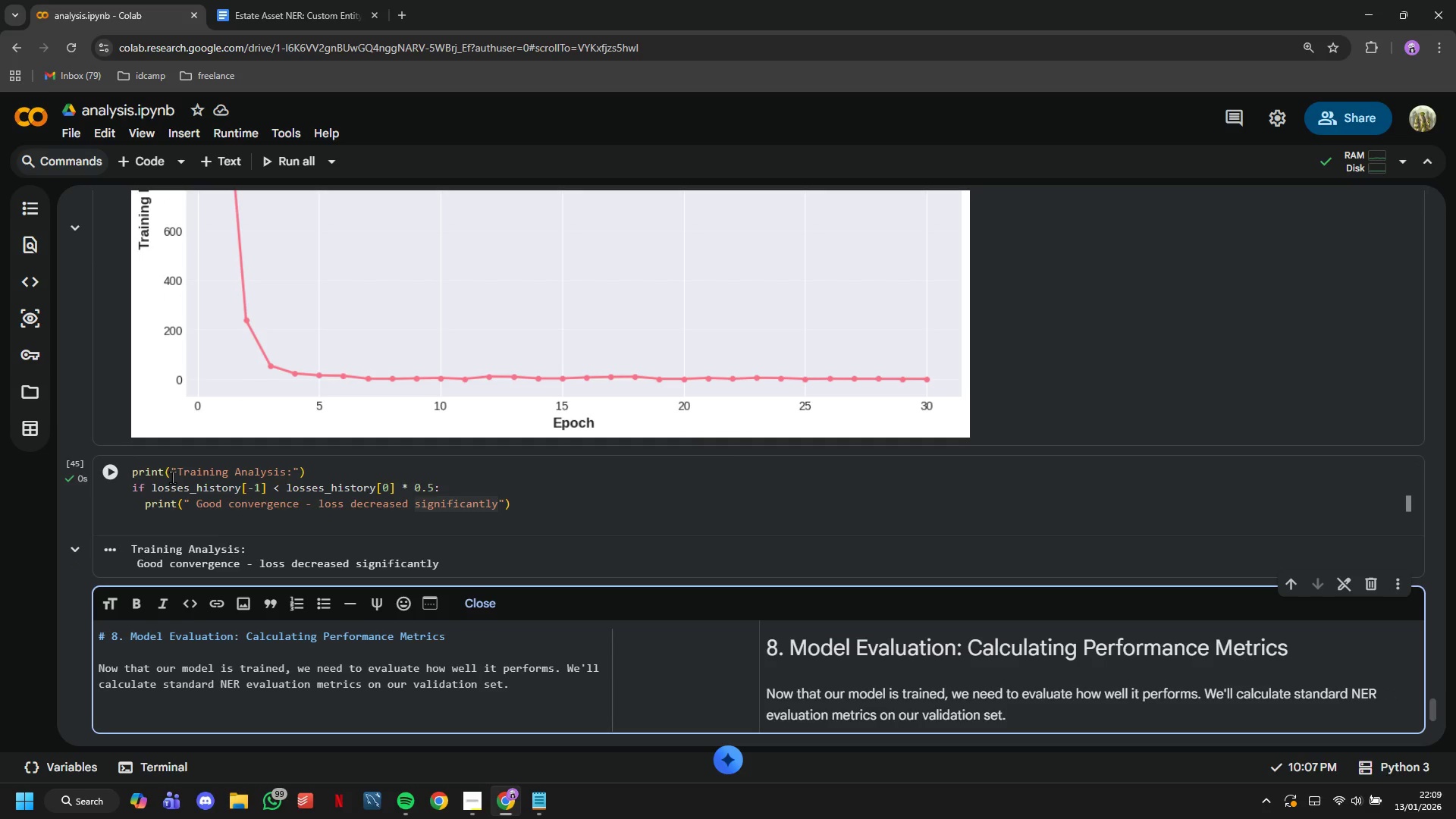 
wait(5.88)
 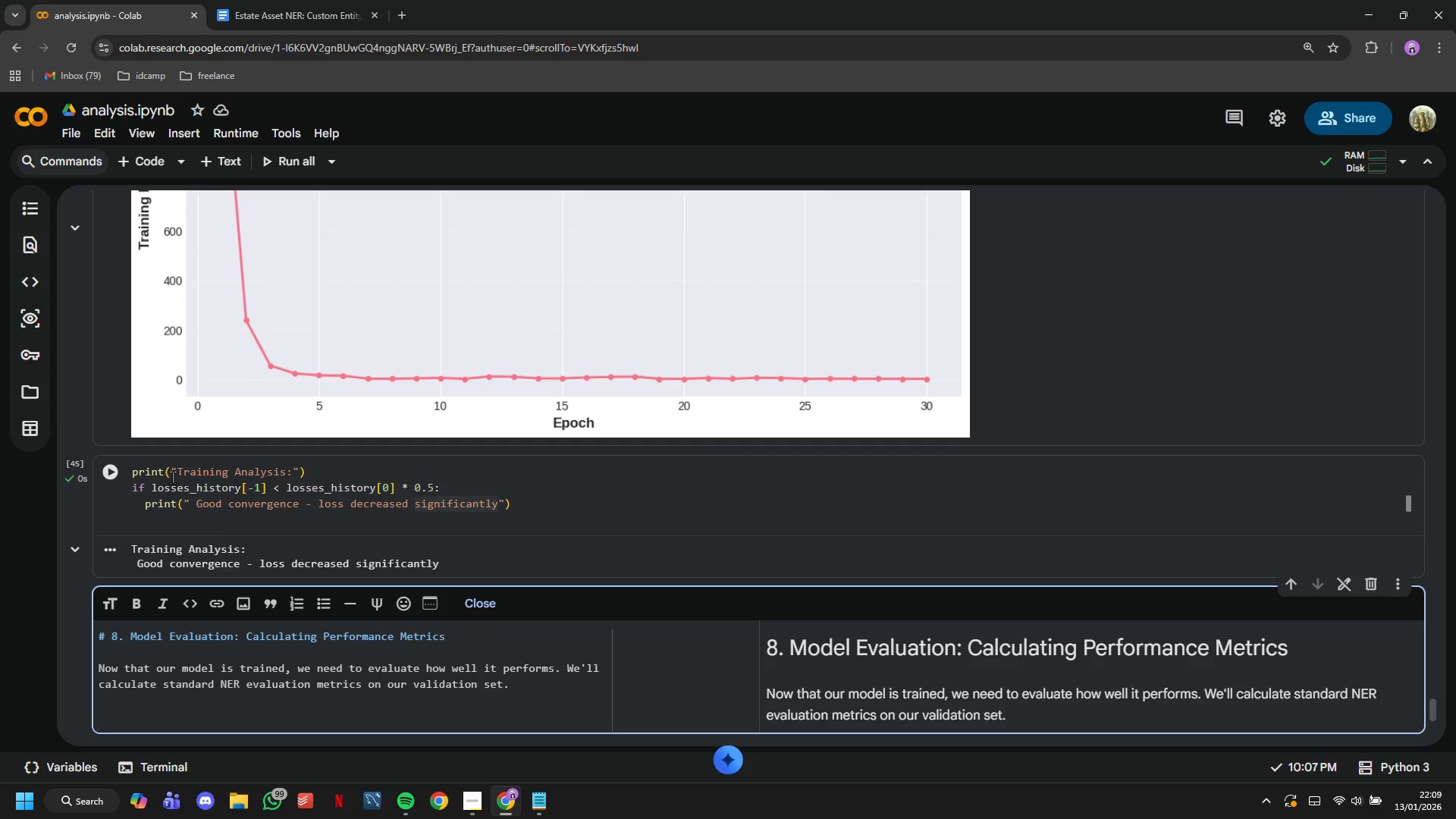 
hold_key(key=ShiftLeft, duration=1.51)
 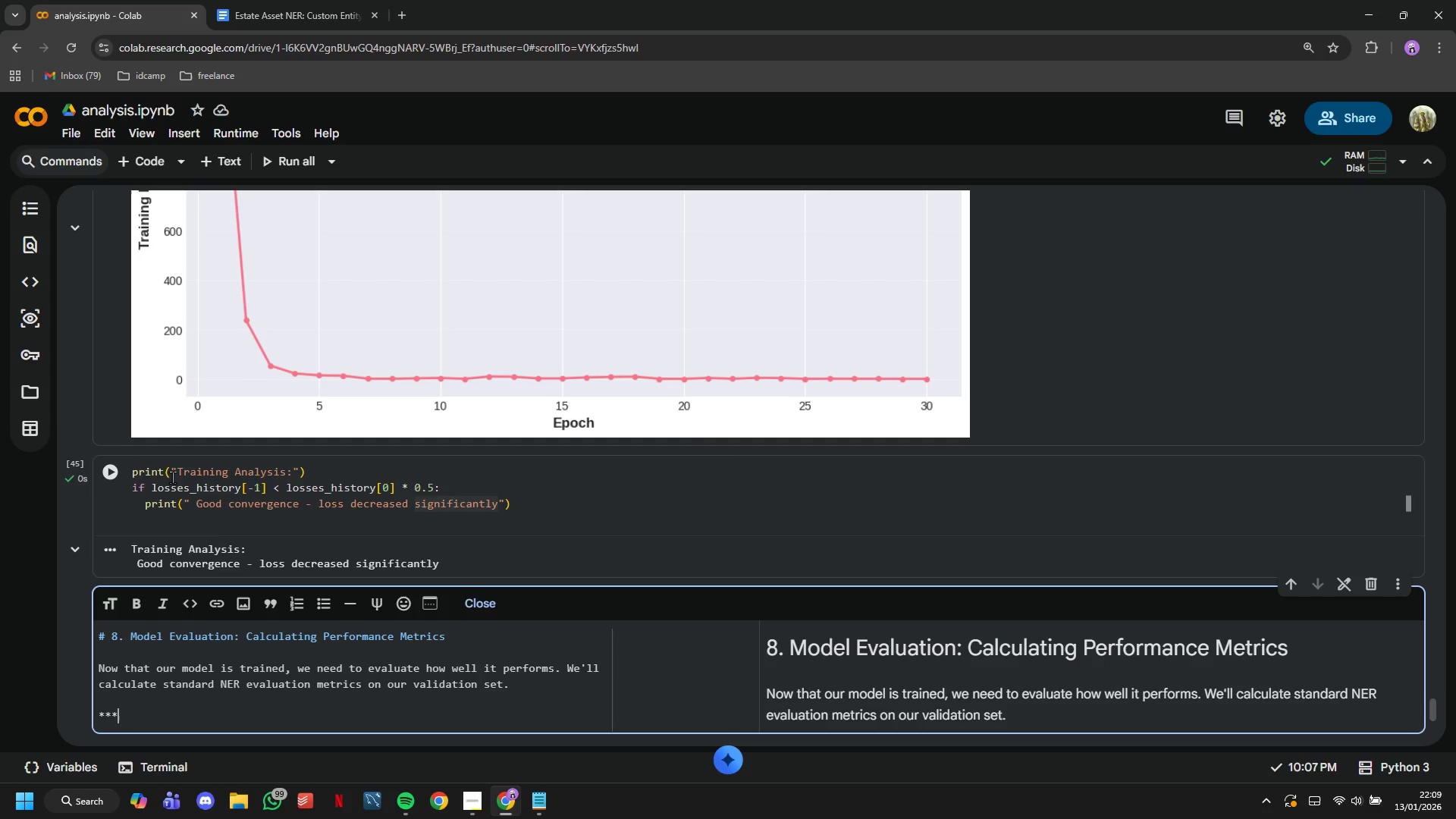 
type(****)
 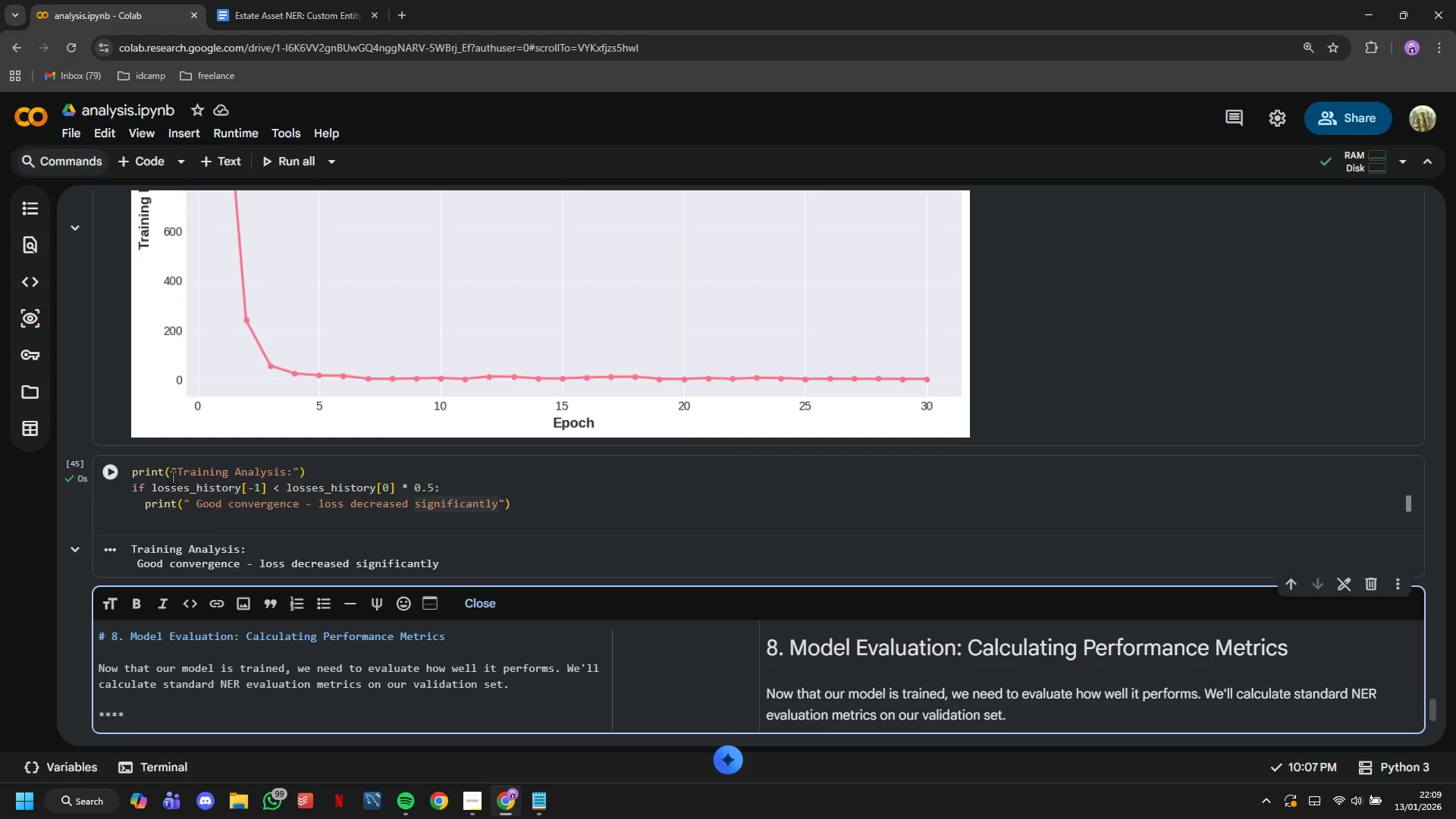 
key(ArrowLeft)
 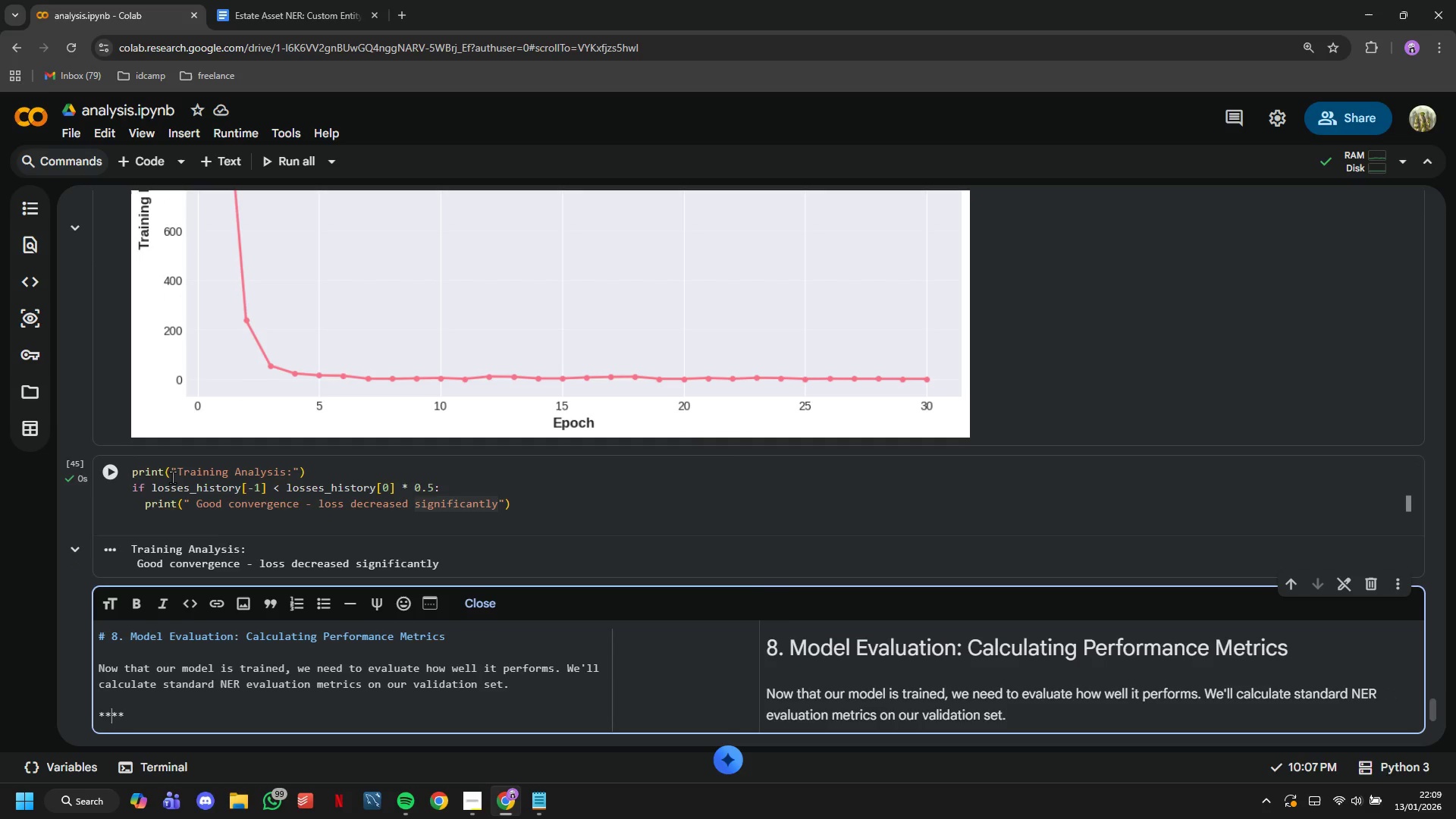 
key(ArrowLeft)
 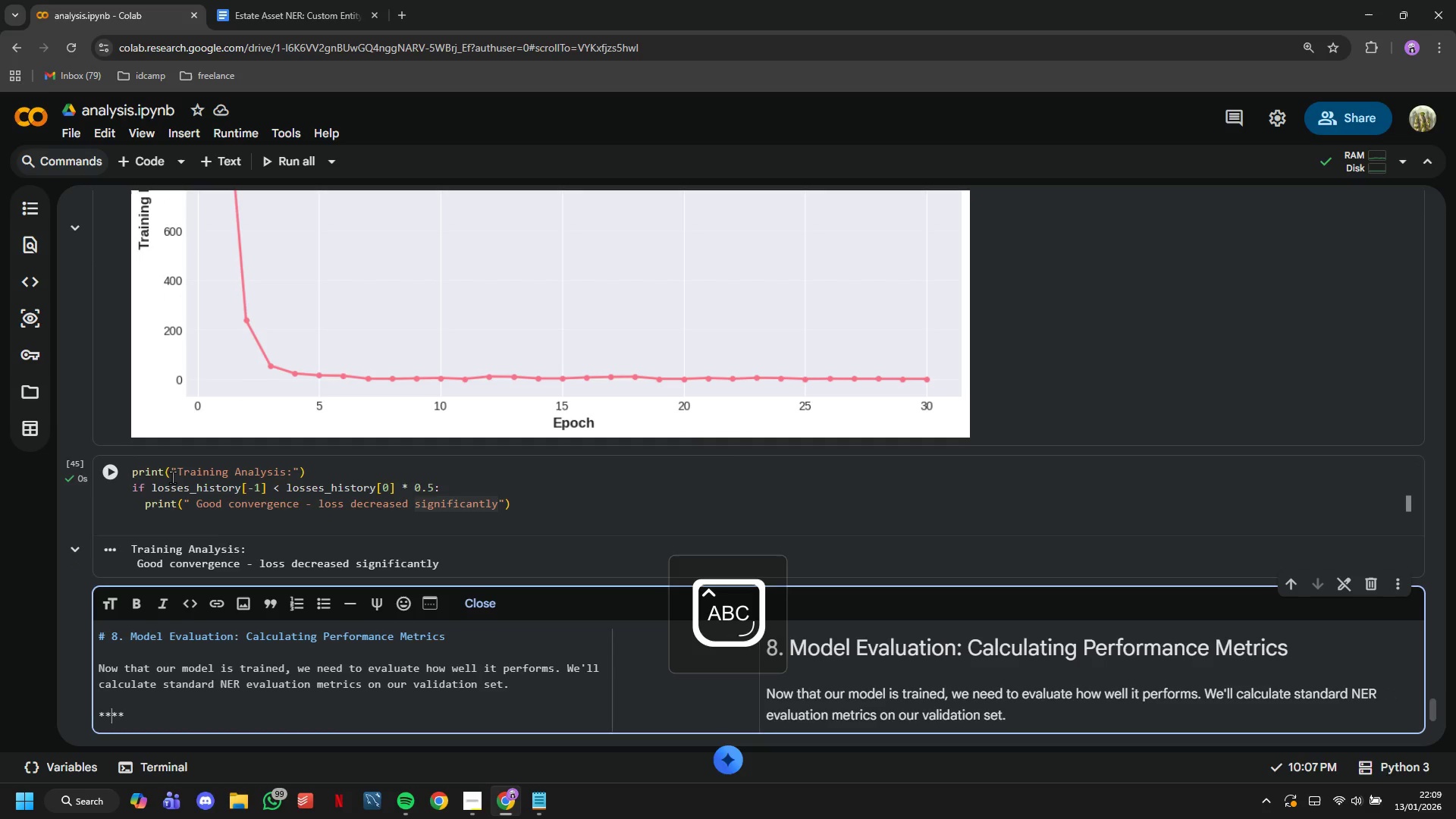 
type(Metrics)
key(Backspace)
key(Backspace)
key(Backspace)
key(Backspace)
key(Backspace)
key(Backspace)
type(ETRICS EXPLAINED)
 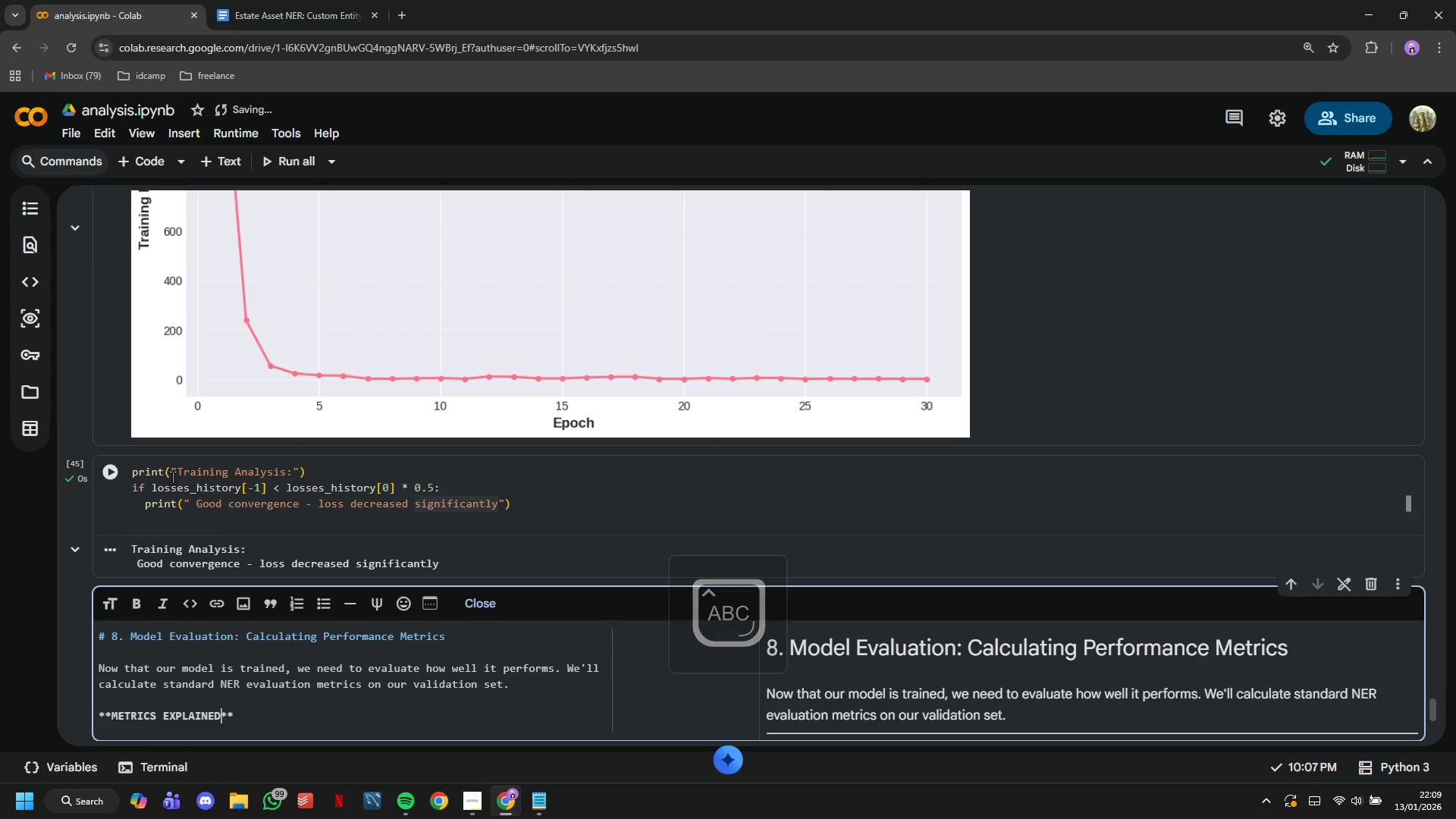 
key(ArrowRight)
 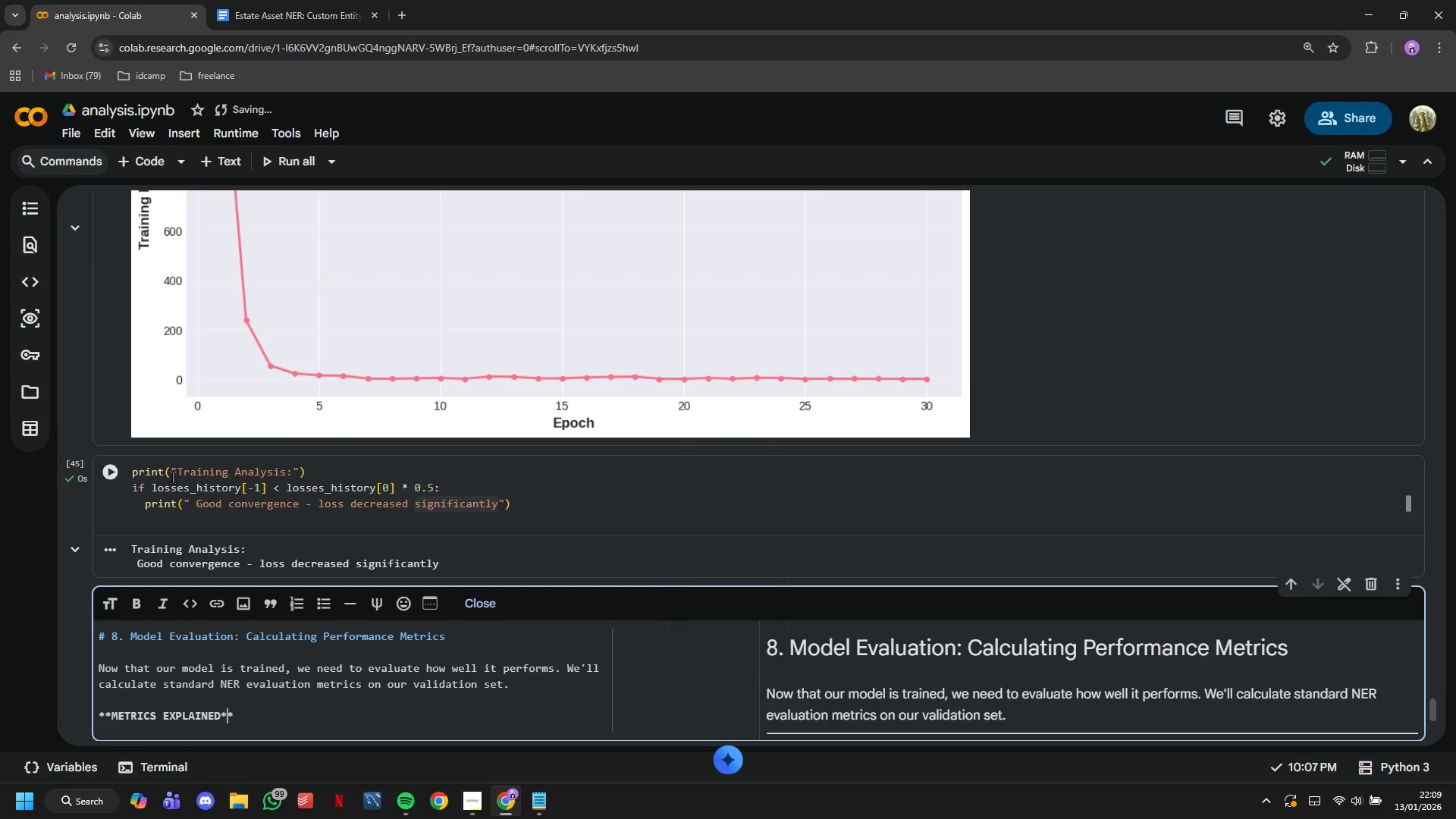 
key(ArrowRight)
 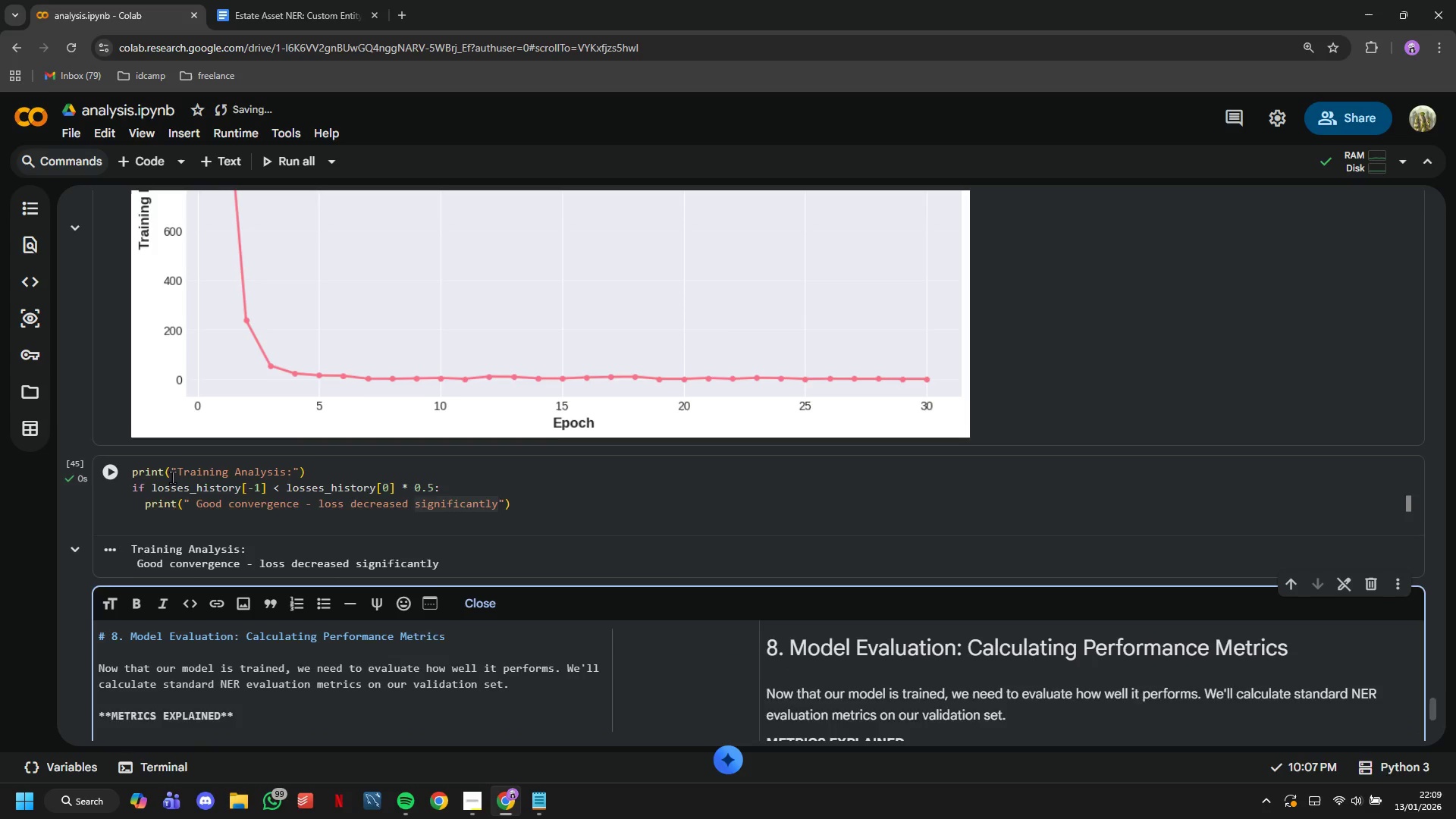 
key(Enter)
 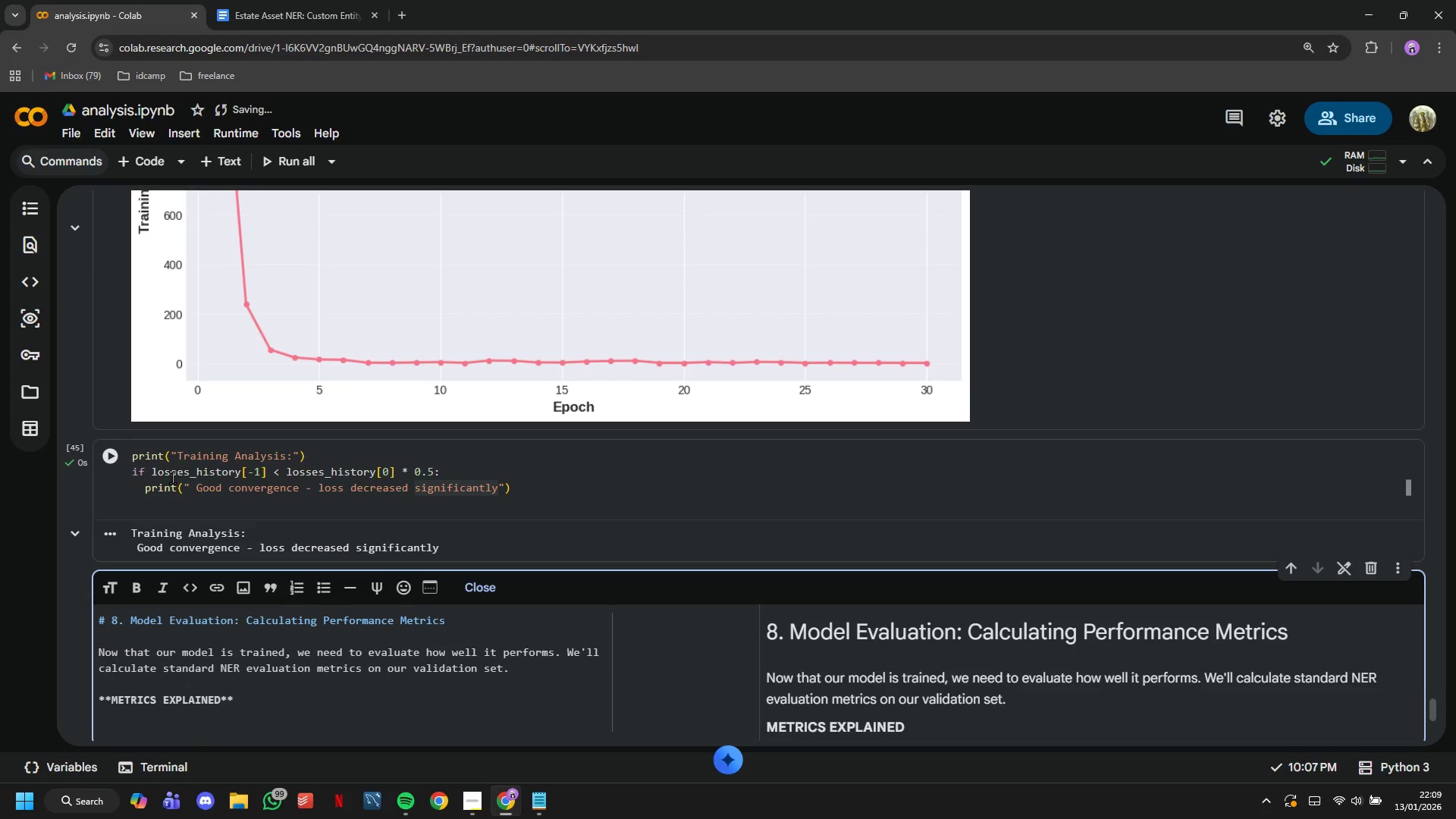 
type(1. PRECISION)
 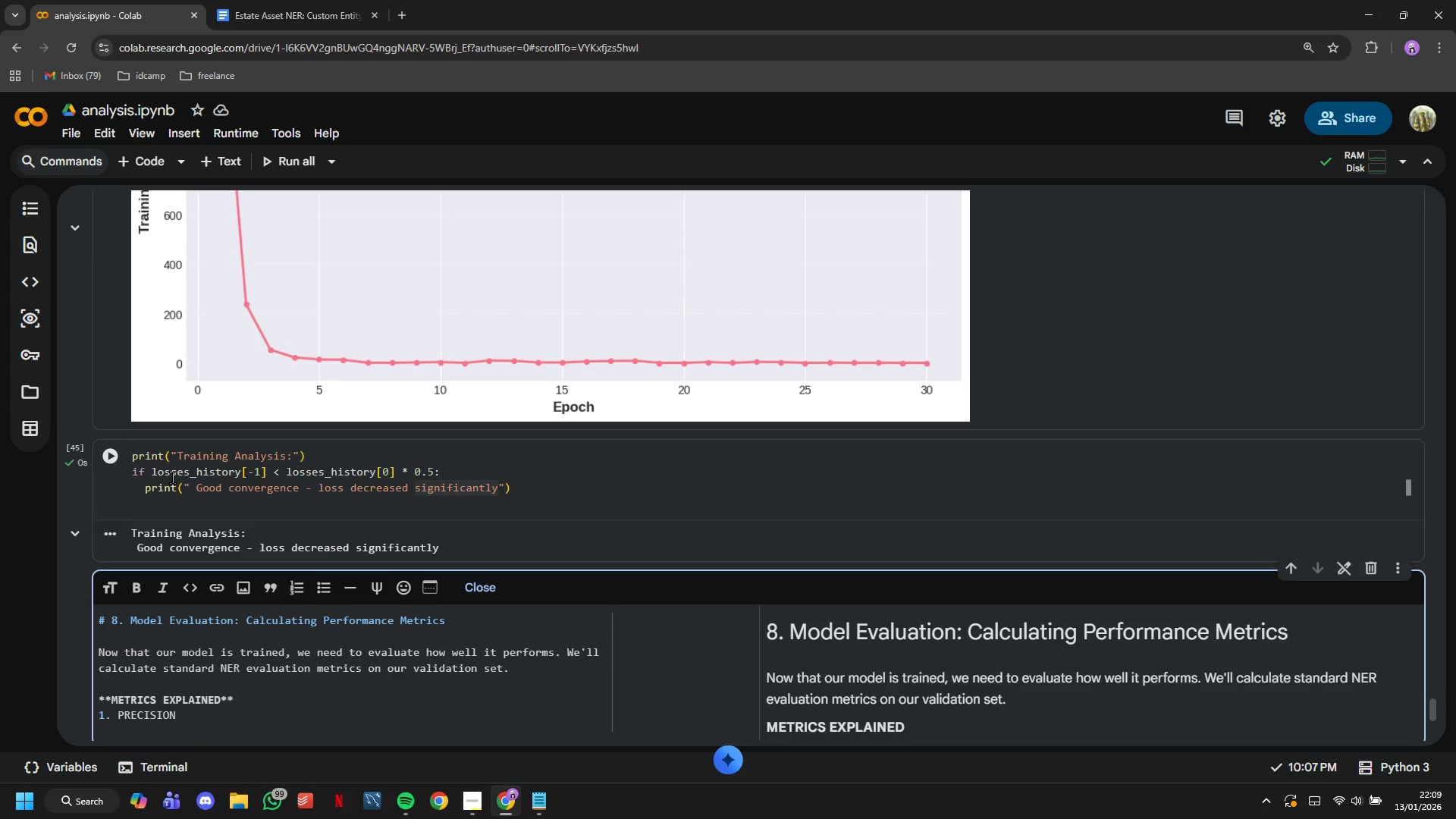 
key(Enter)
 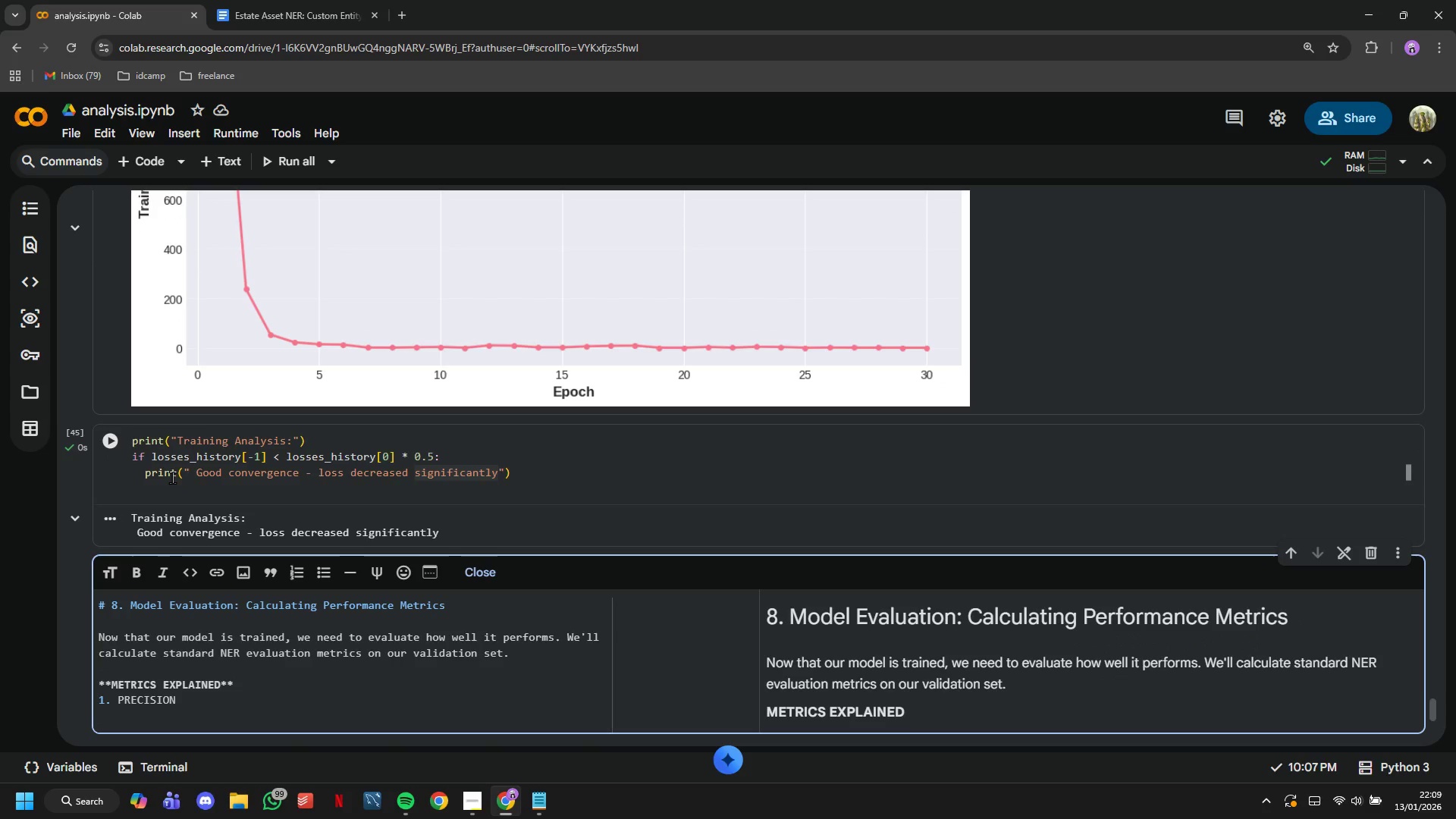 
type(Formula: True Posi)
 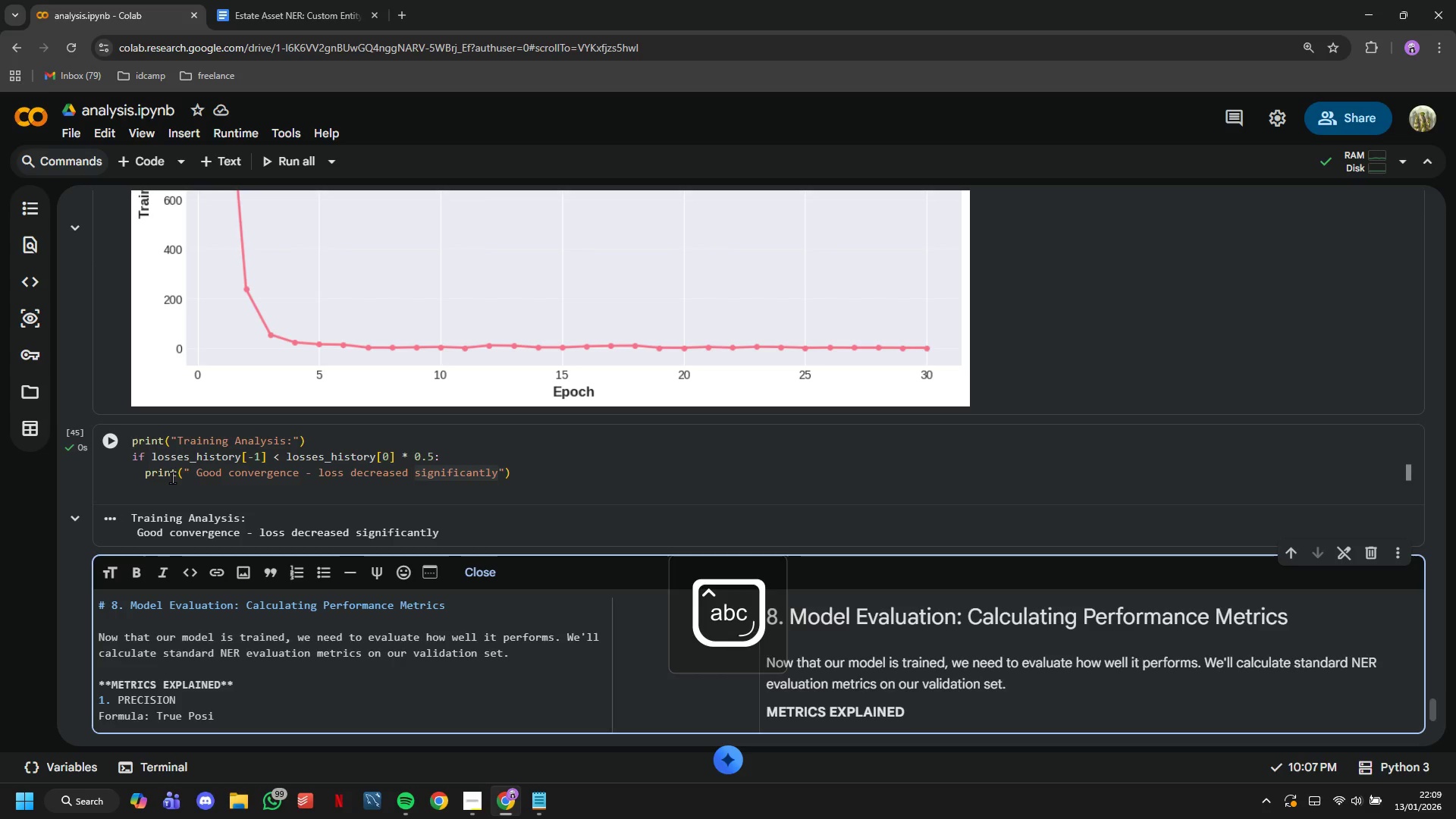 
wait(30.53)
 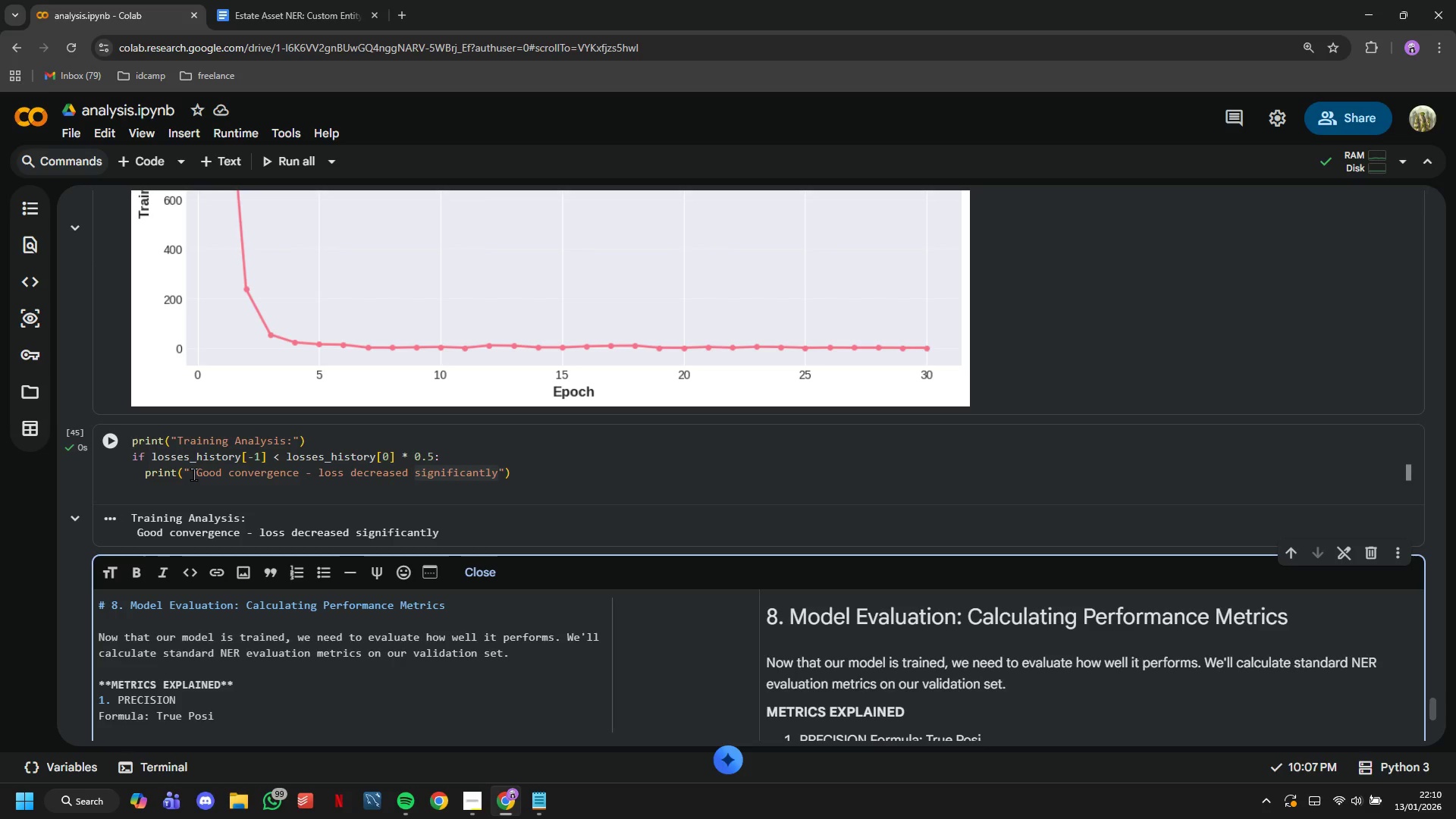 
left_click([458, 487])
 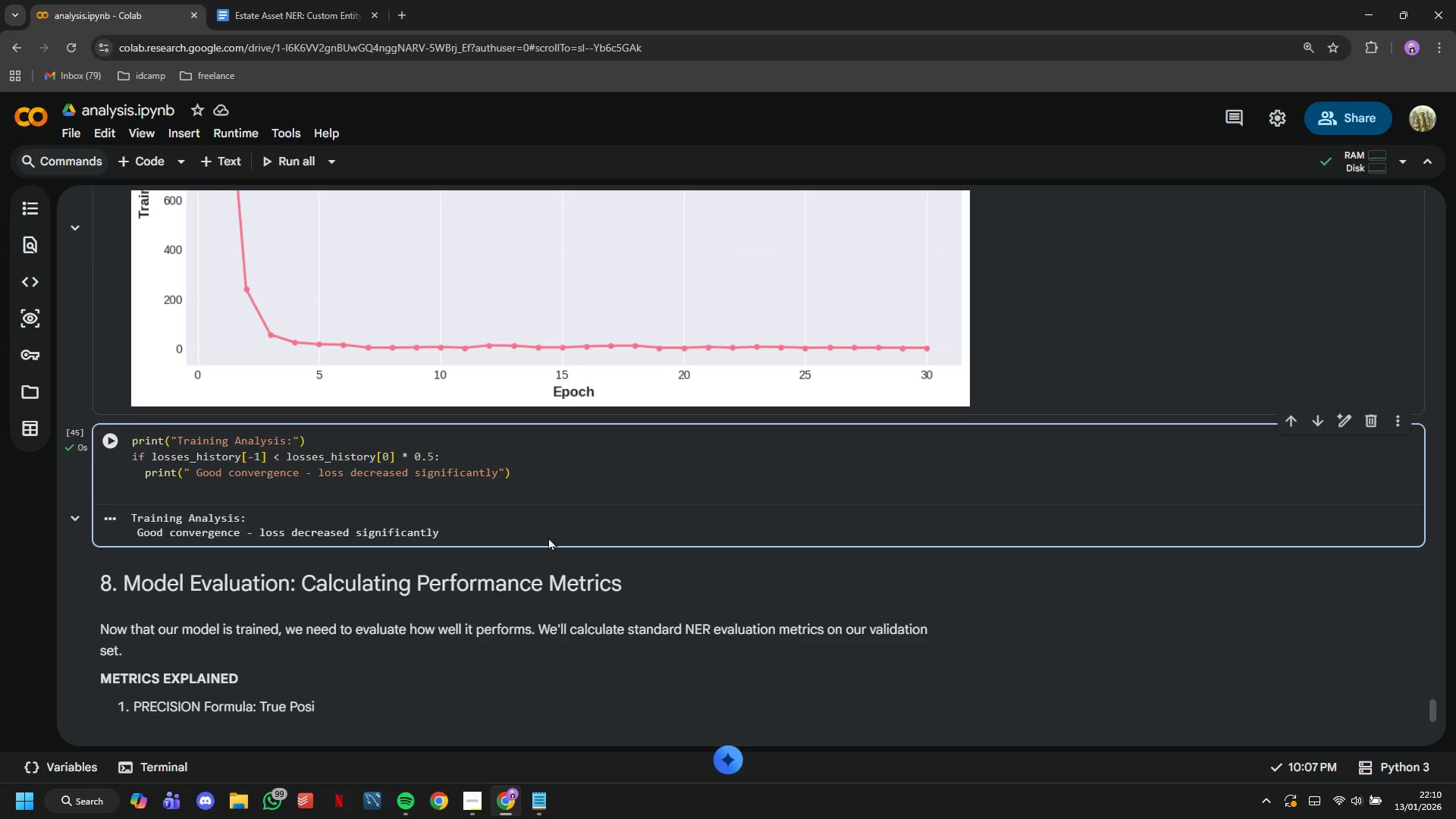 
left_click([512, 630])
 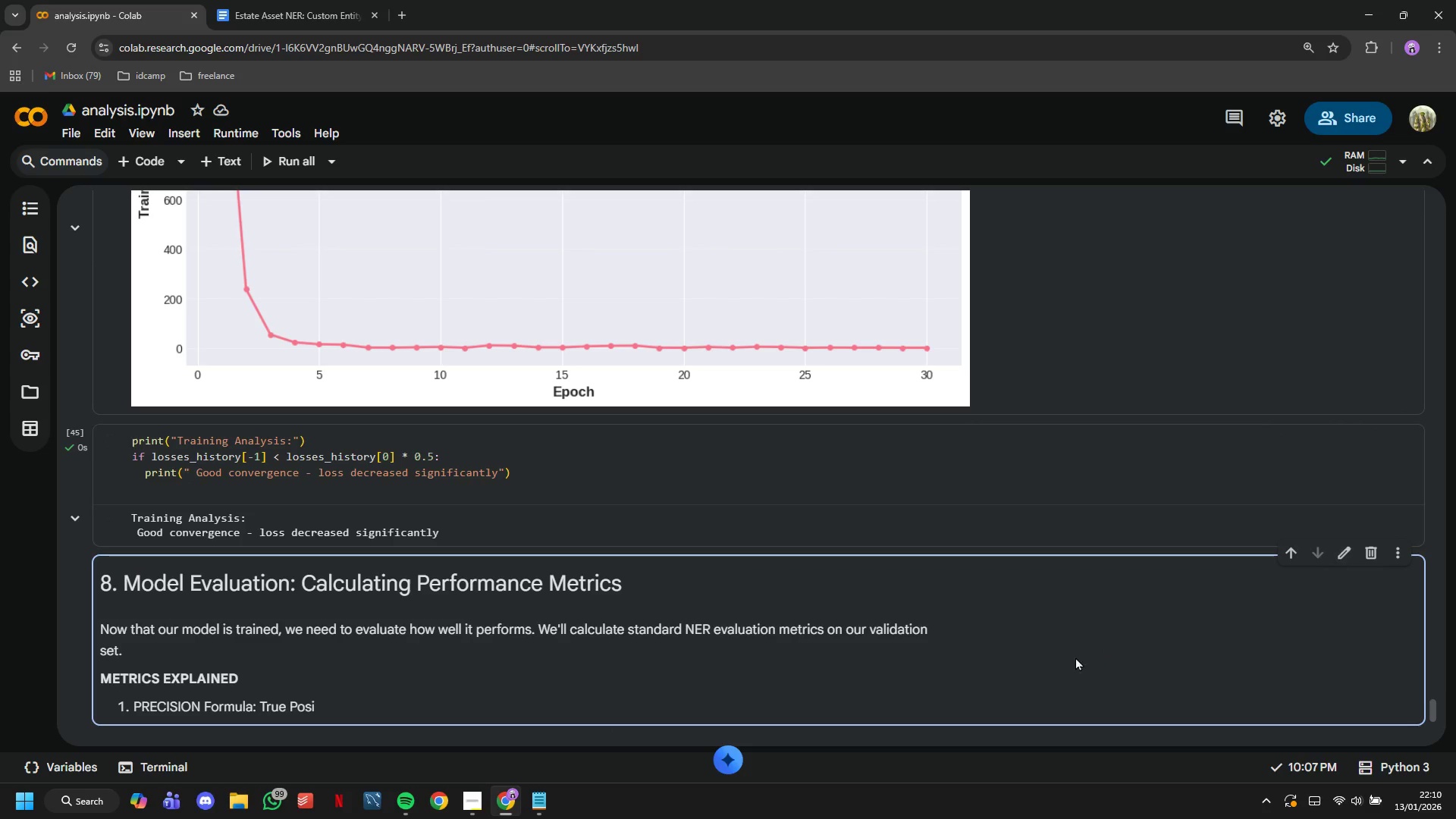 
double_click([1073, 657])
 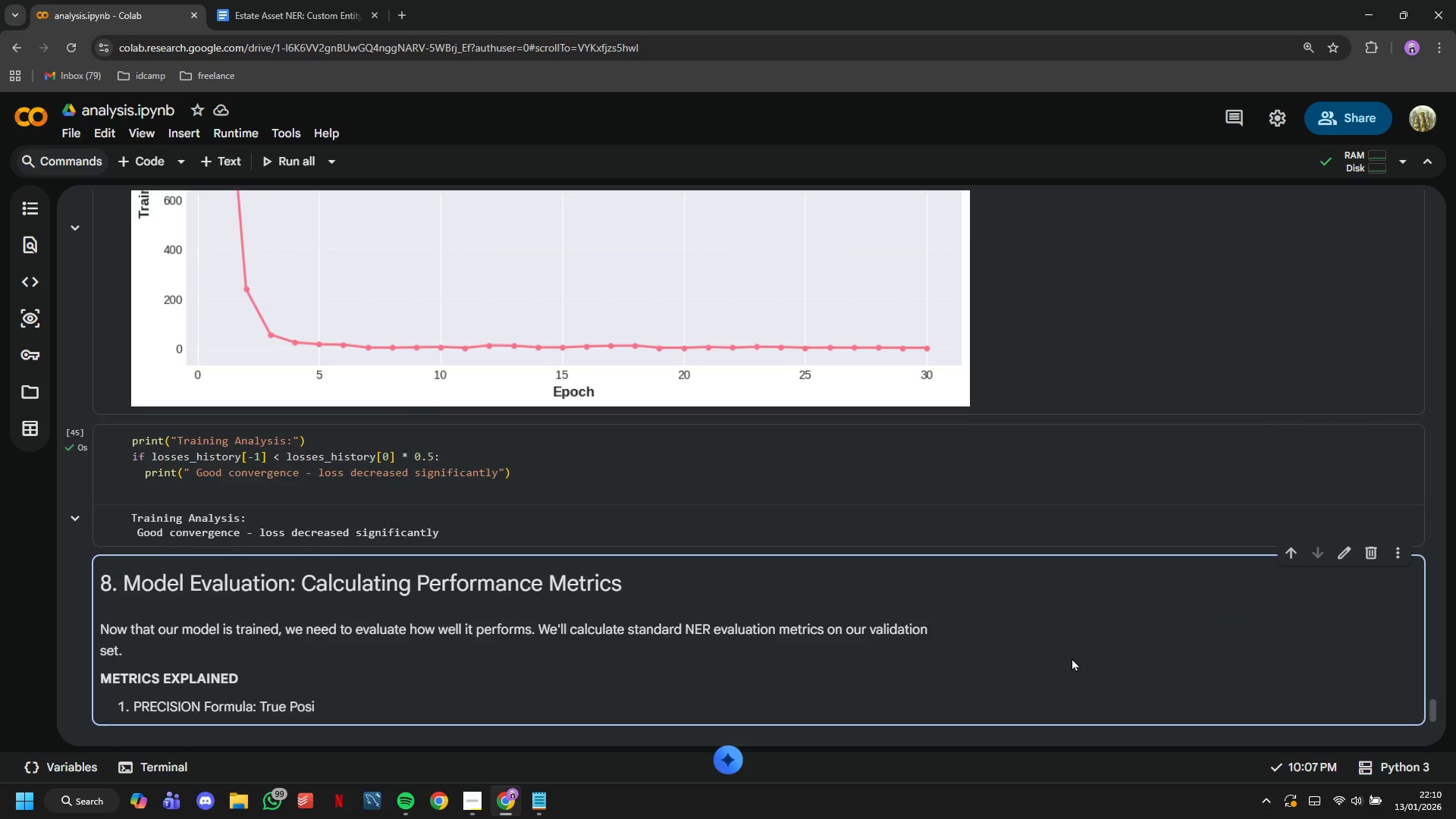 
scroll: coordinate [1072, 657], scroll_direction: down, amount: 3.0
 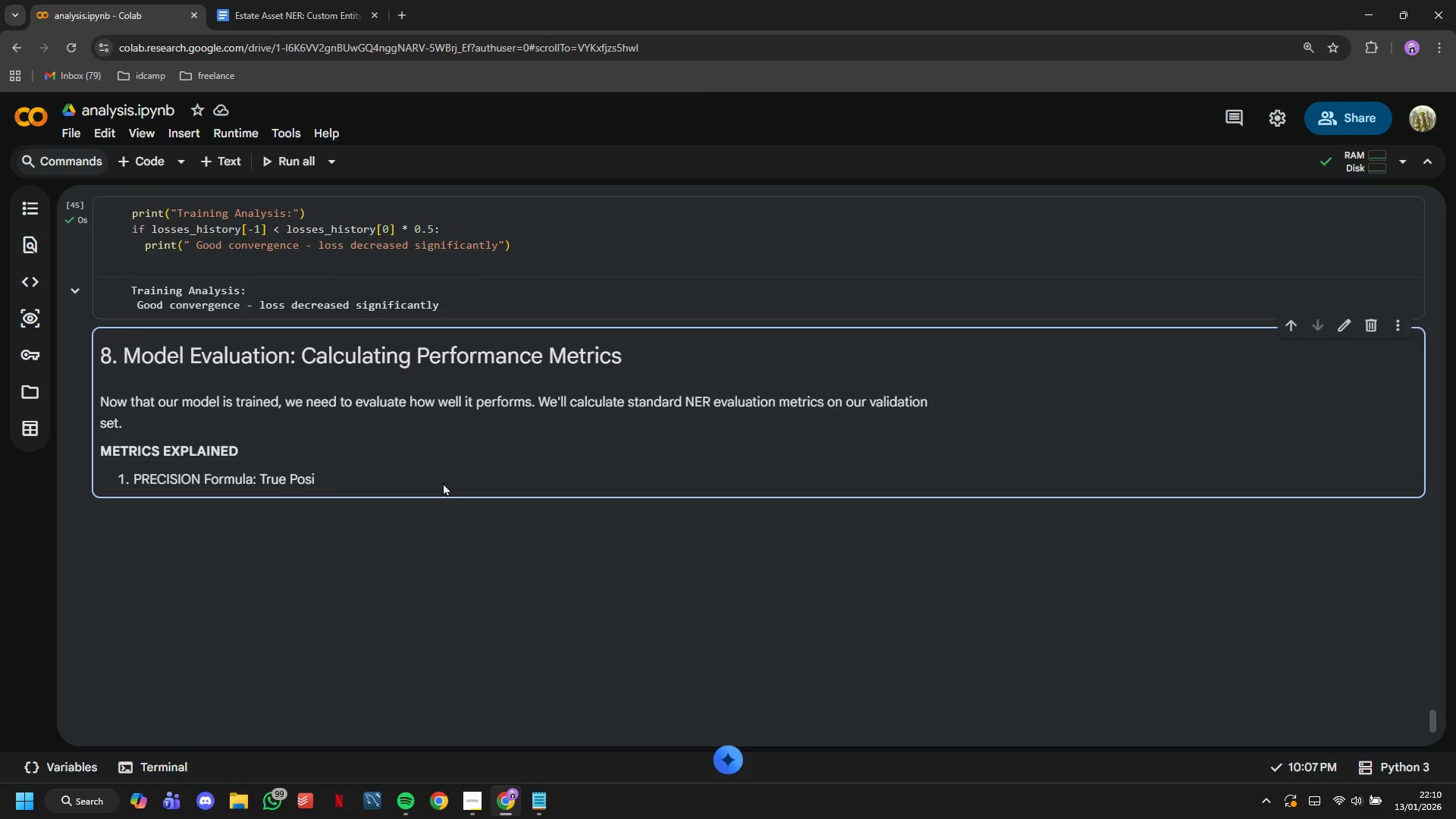 
left_click([442, 478])
 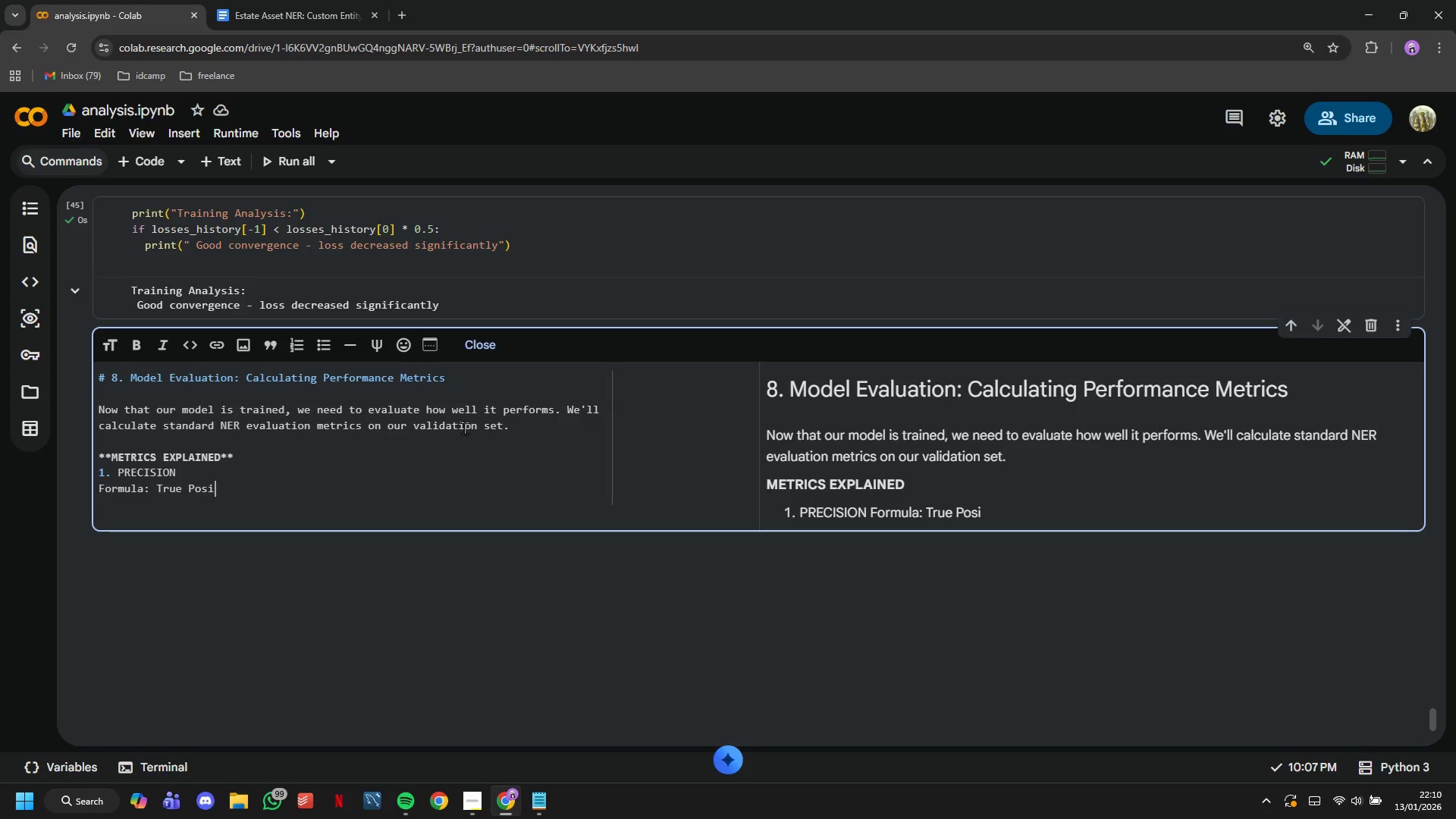 
wait(7.14)
 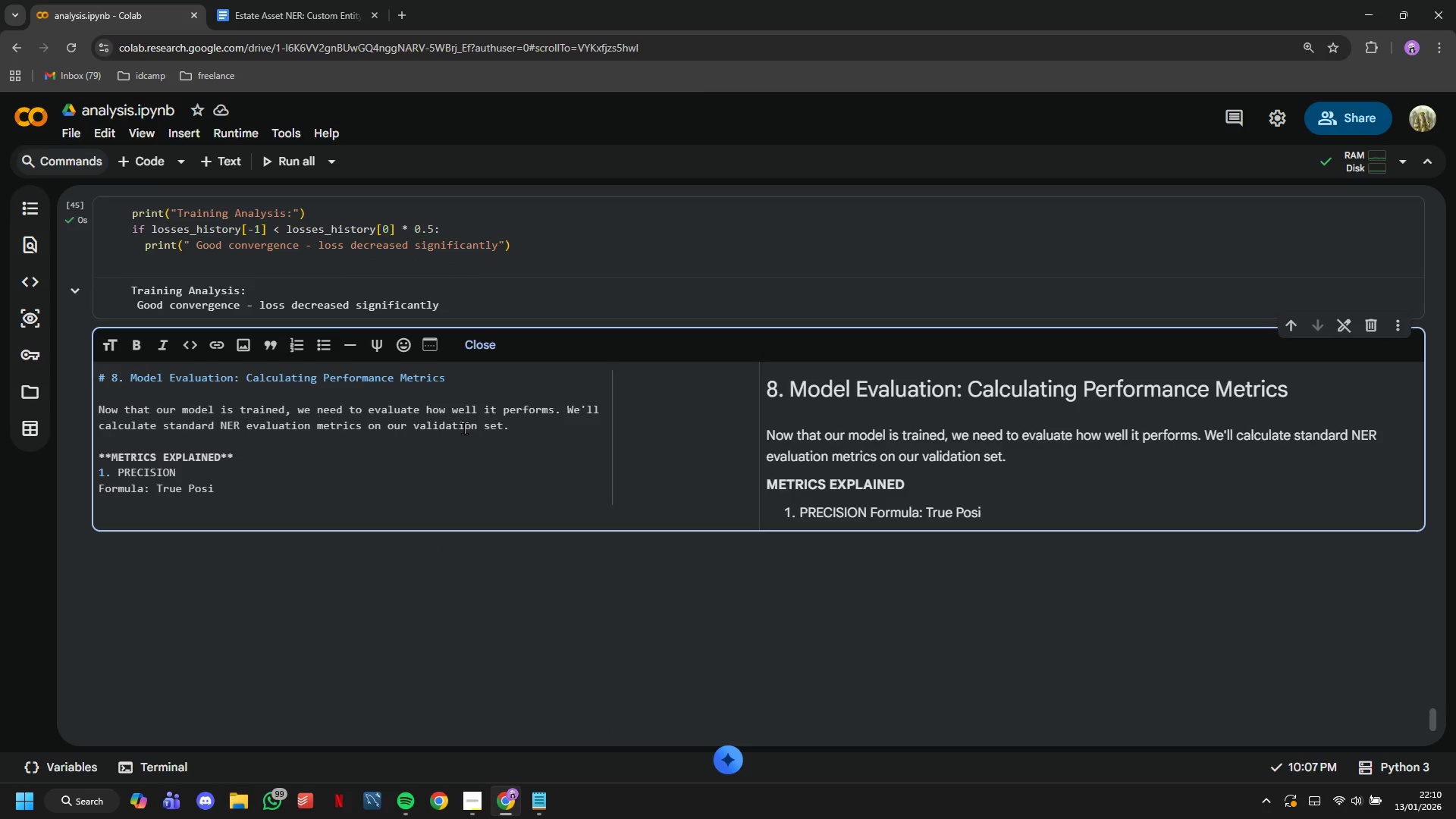 
left_click_drag(start_coordinate=[274, 501], to_coordinate=[134, 381])
 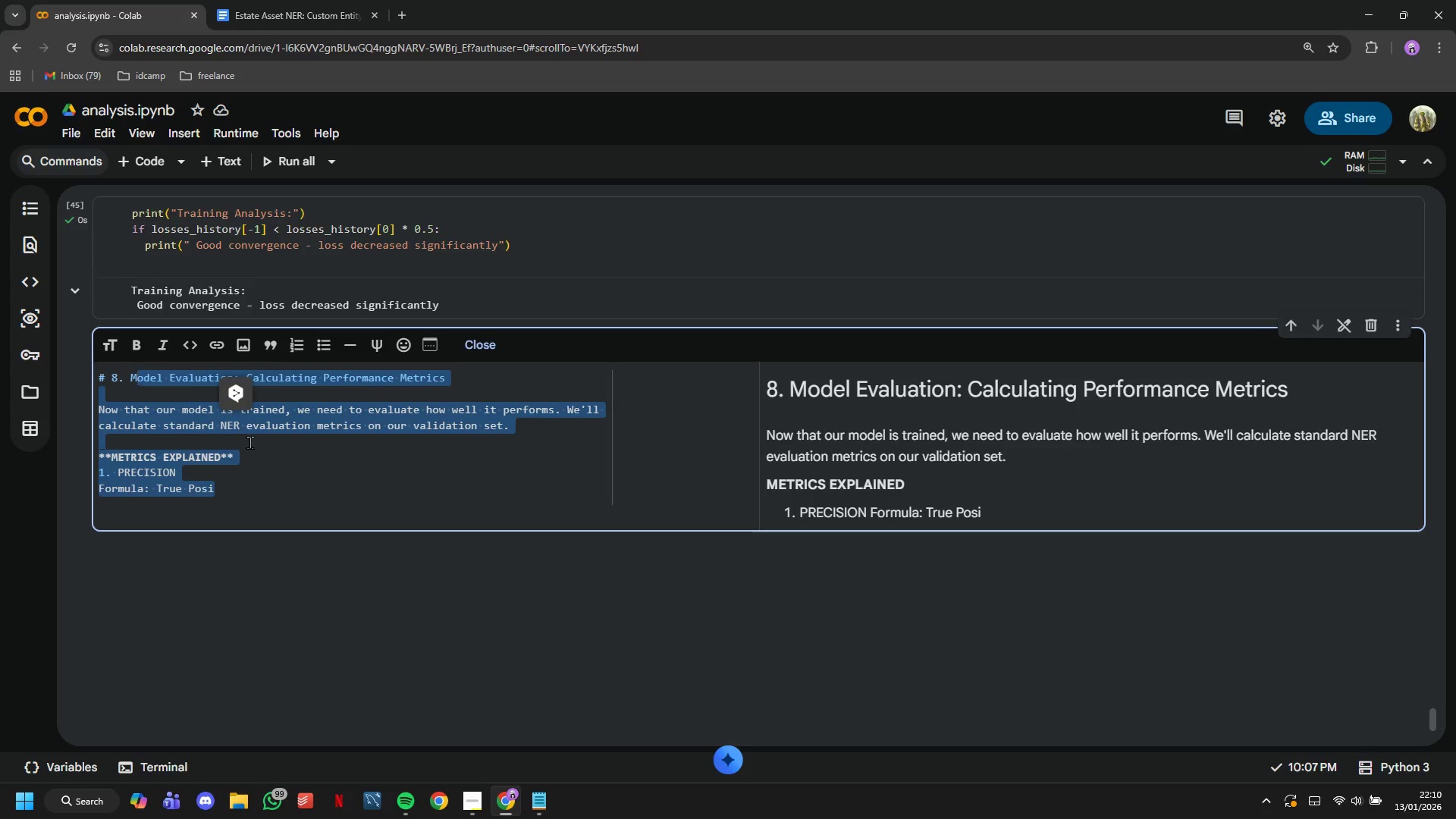 
key(Backspace)
 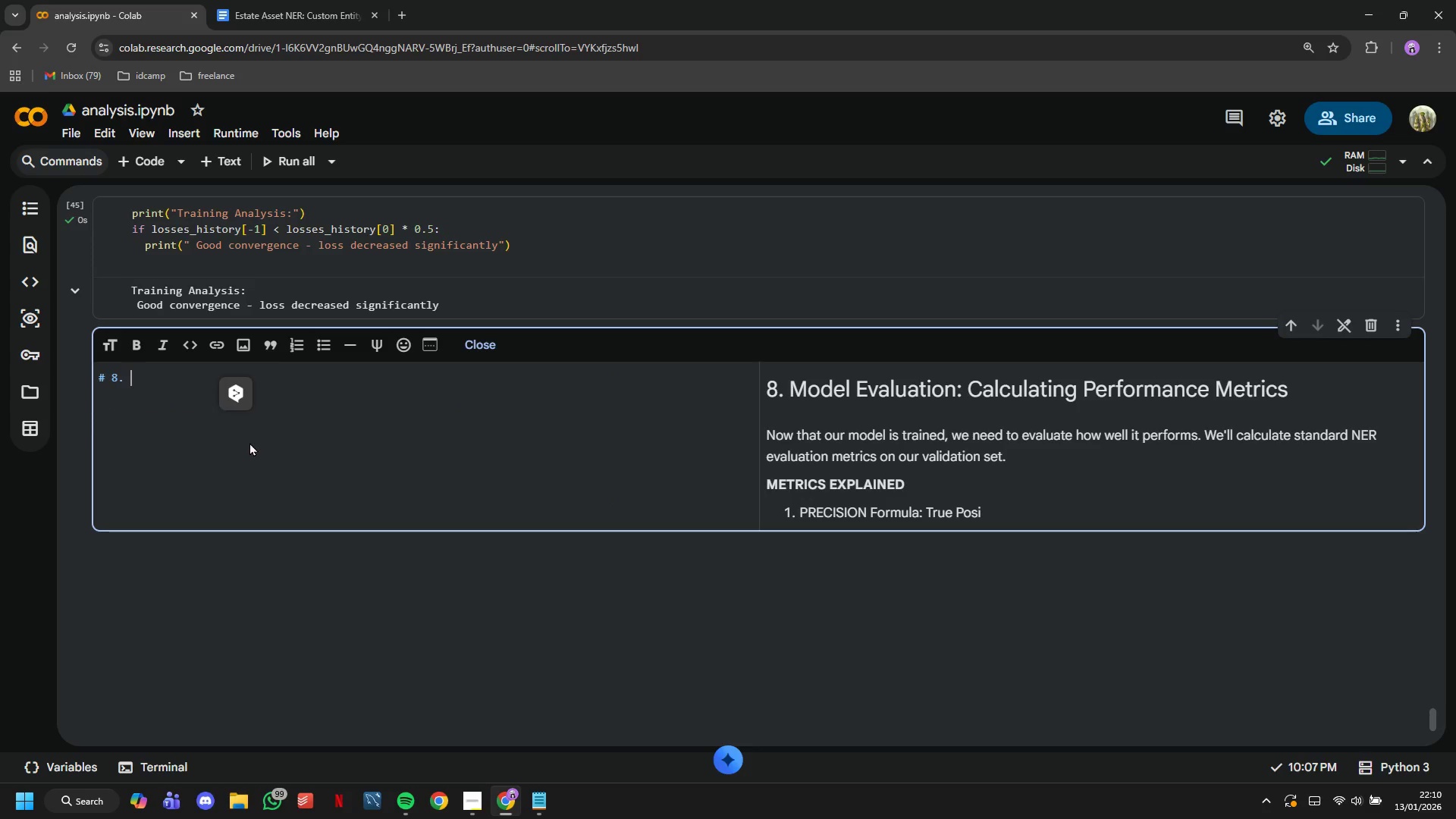 
key(Backspace)
 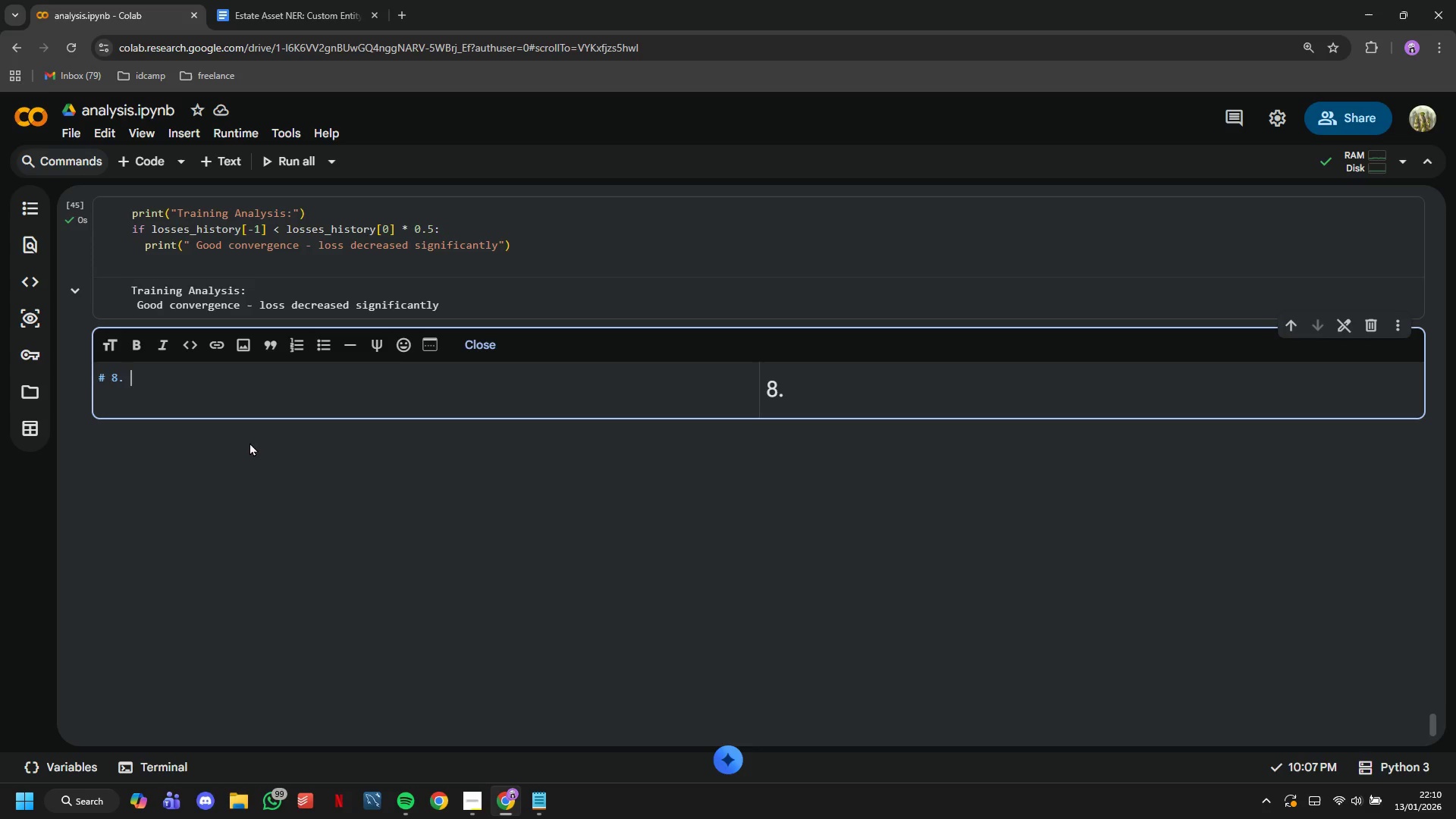 
wait(27.28)
 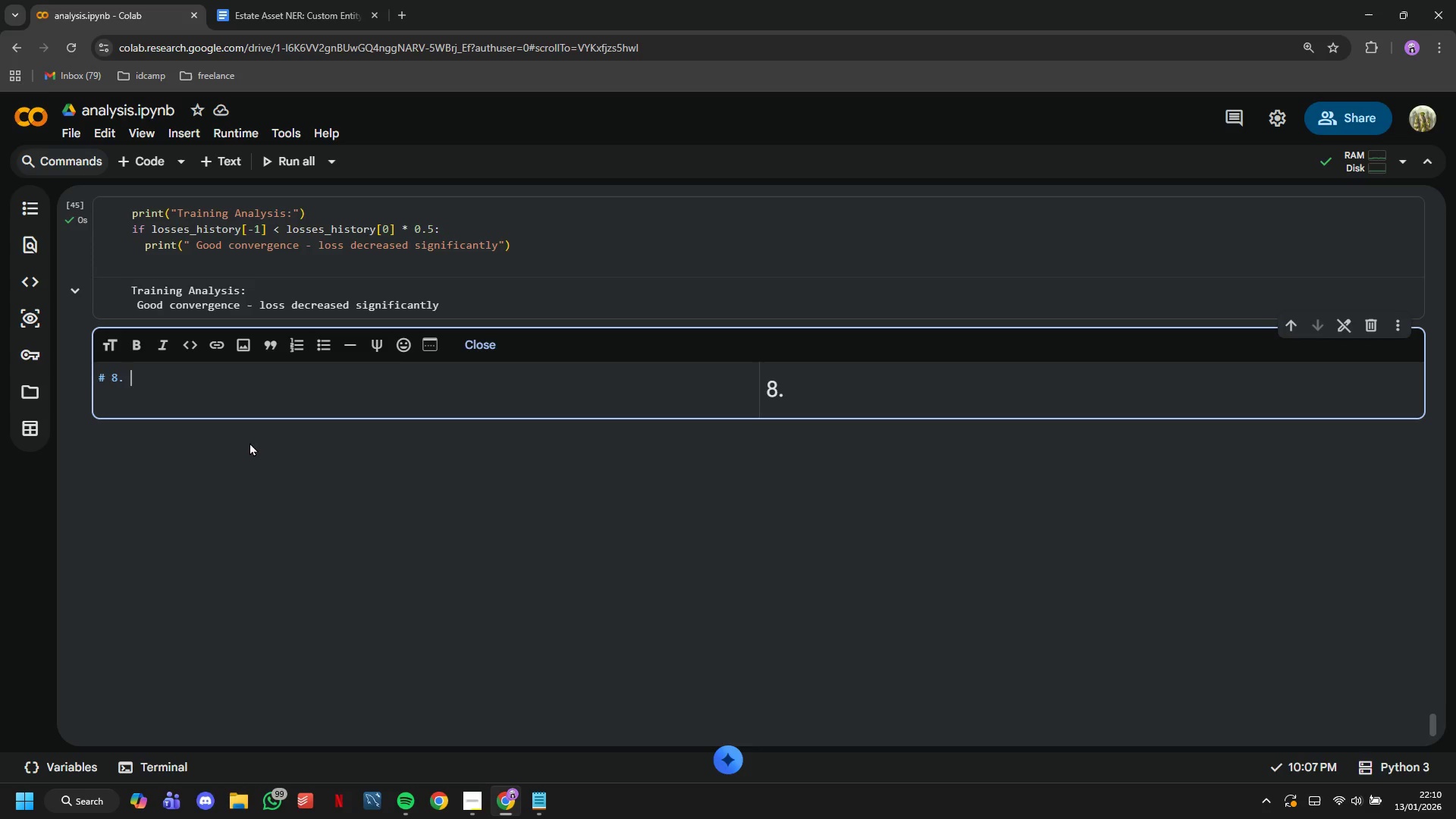 
type(Test on Synthetic Estate Planning Sentences)
 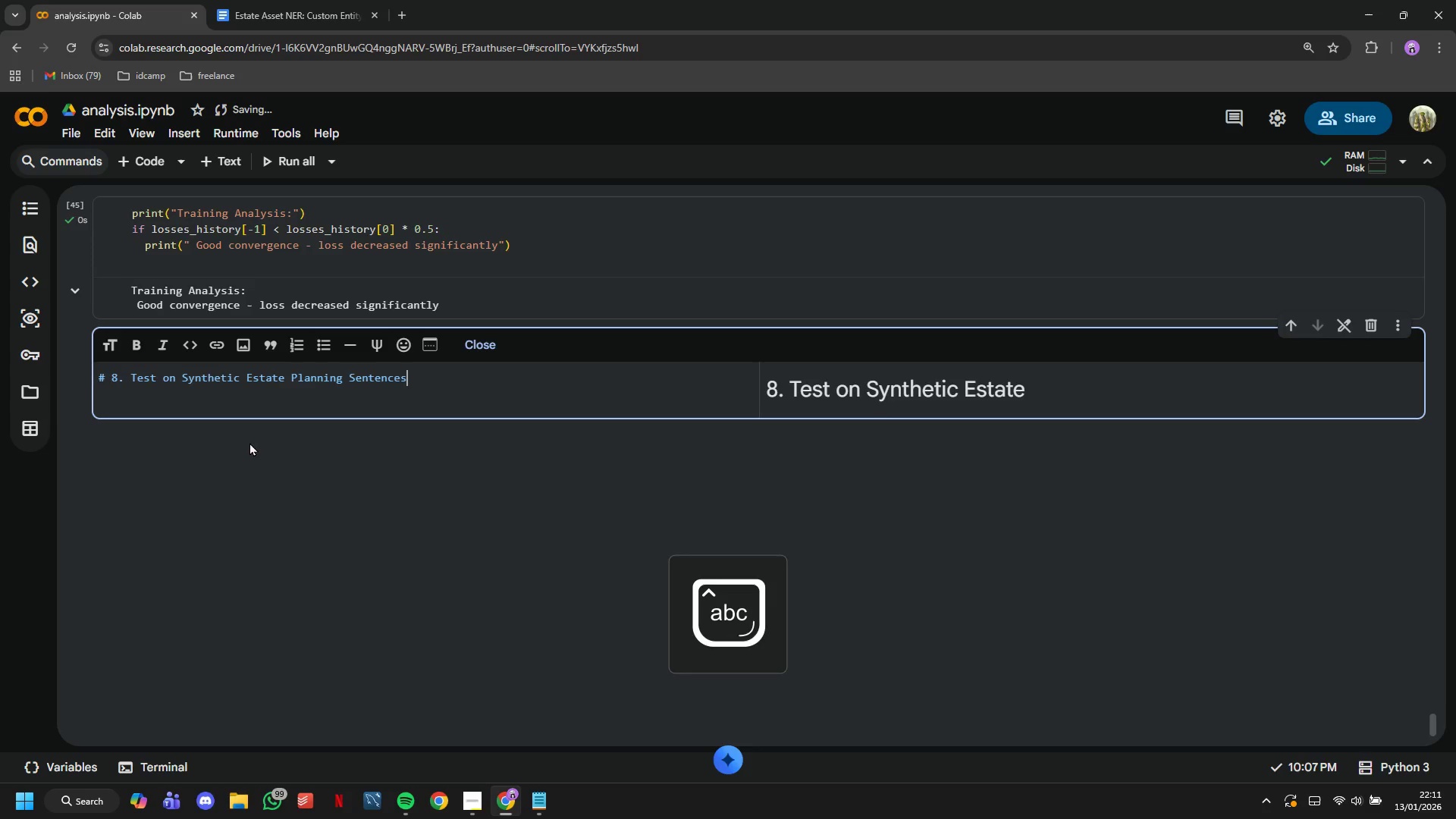 
key(Enter)
 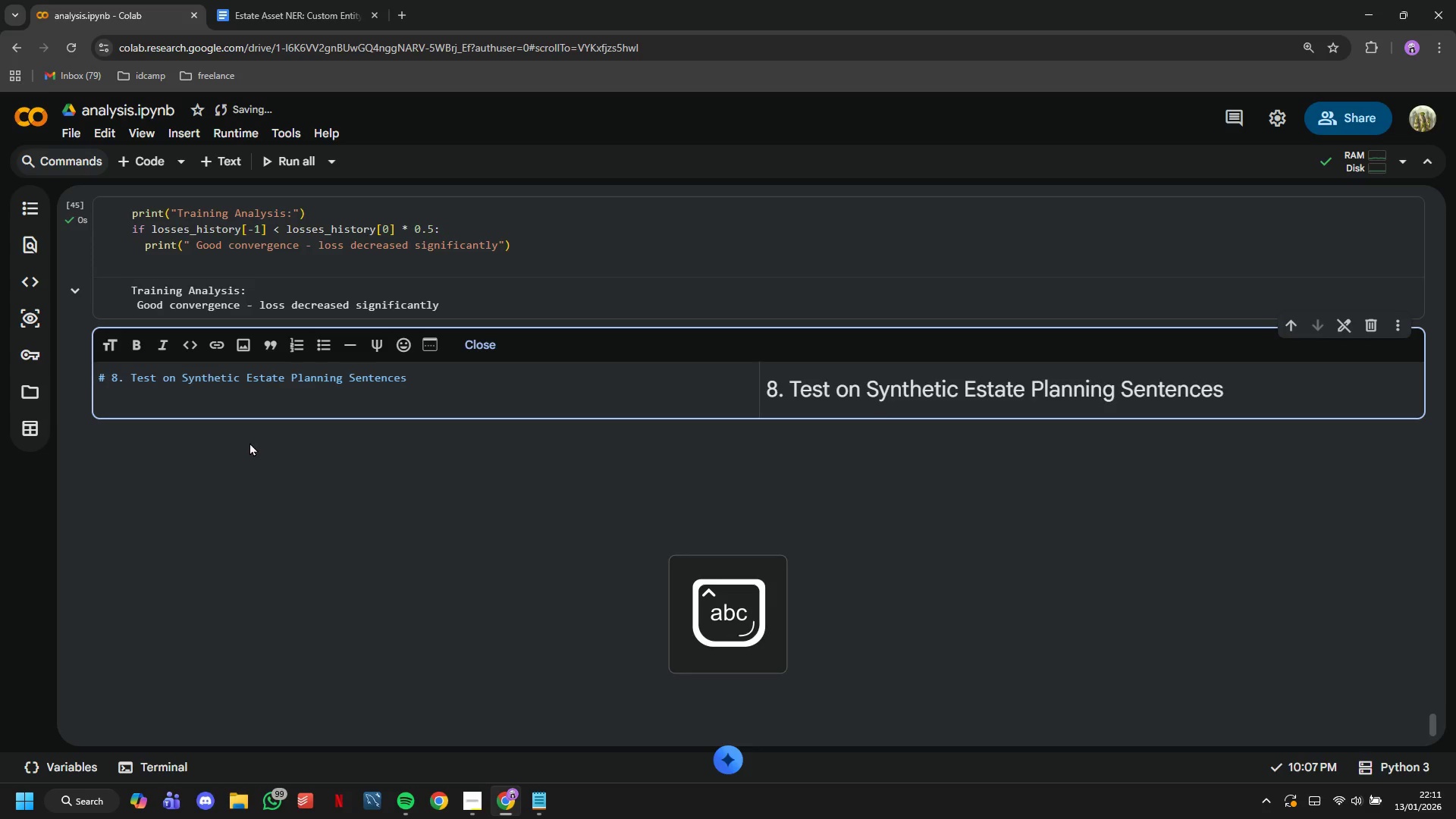 
key(Enter)
 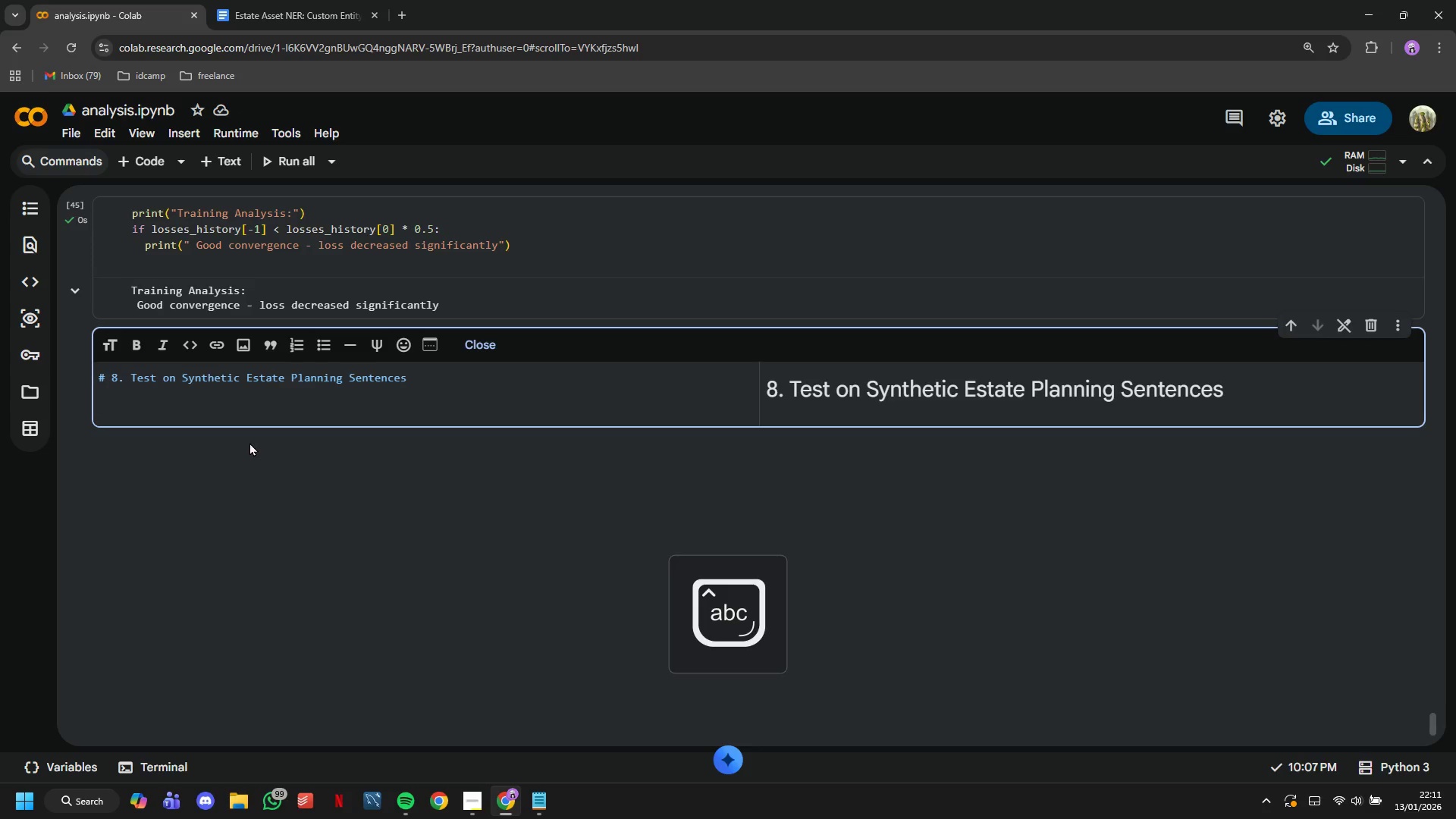 
type(R)
key(Backspace)
type(The ultimate e)
key(Backspace)
type(test: Can our handle )
key(Backspace)
key(Backspace)
key(Backspace)
key(Backspace)
key(Backspace)
key(Backspace)
key(Backspace)
type(model handle realistic extate)
key(Backspace)
key(Backspace)
key(Backspace)
key(Backspace)
key(Backspace)
type(state planning sentences )
 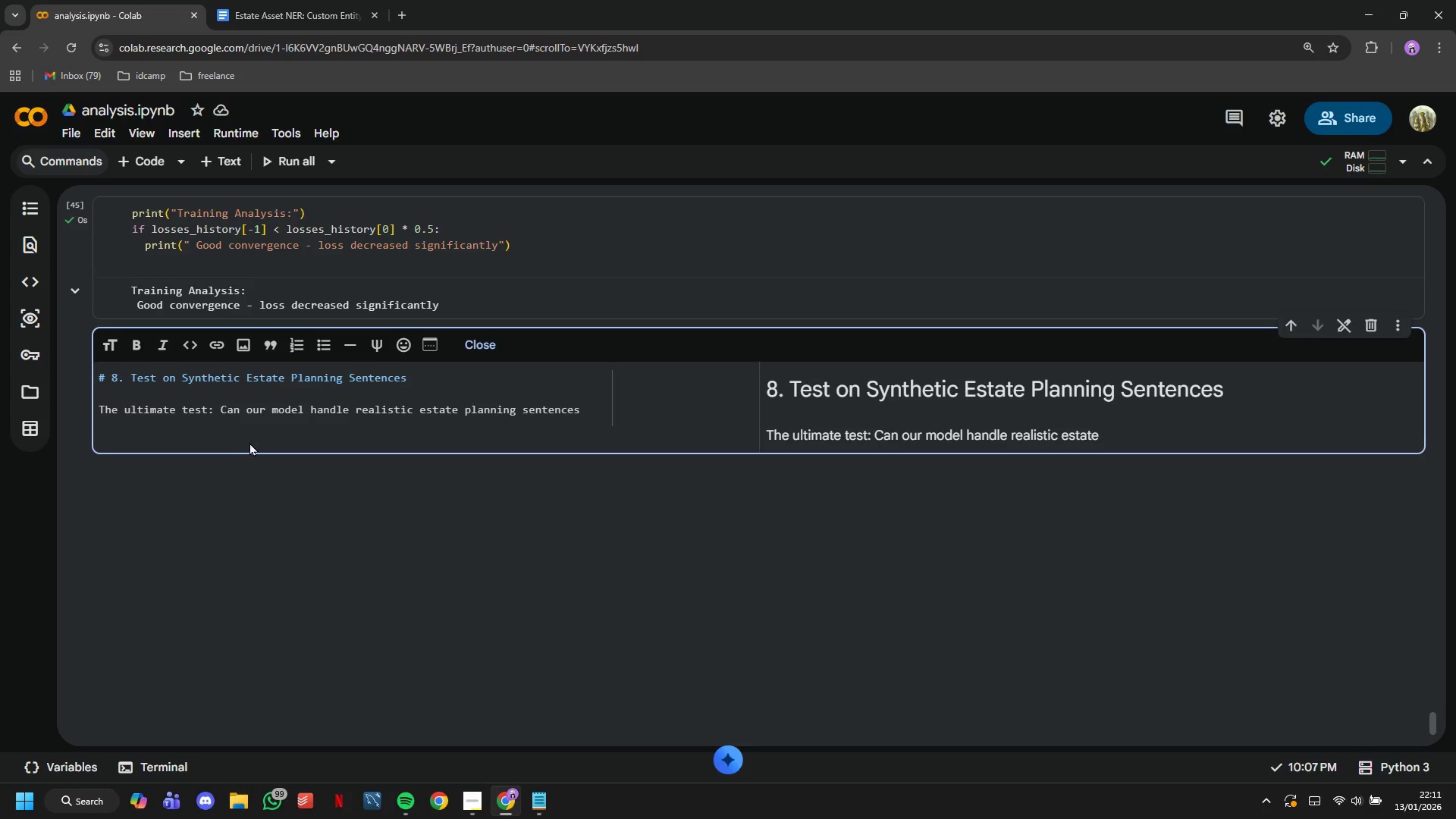 
wait(5.89)
 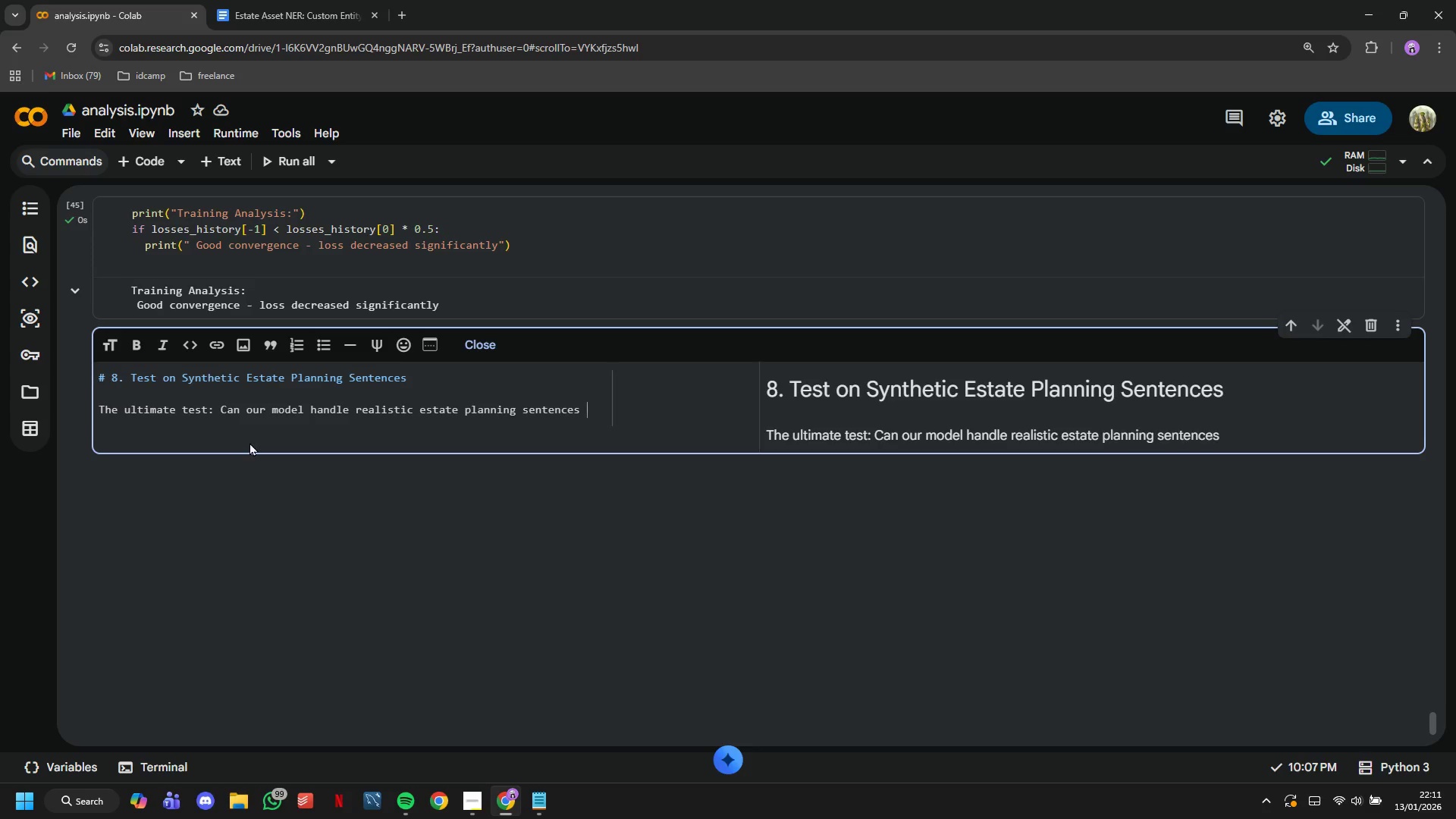 
type(it hasn't seen before? We'll test on )
 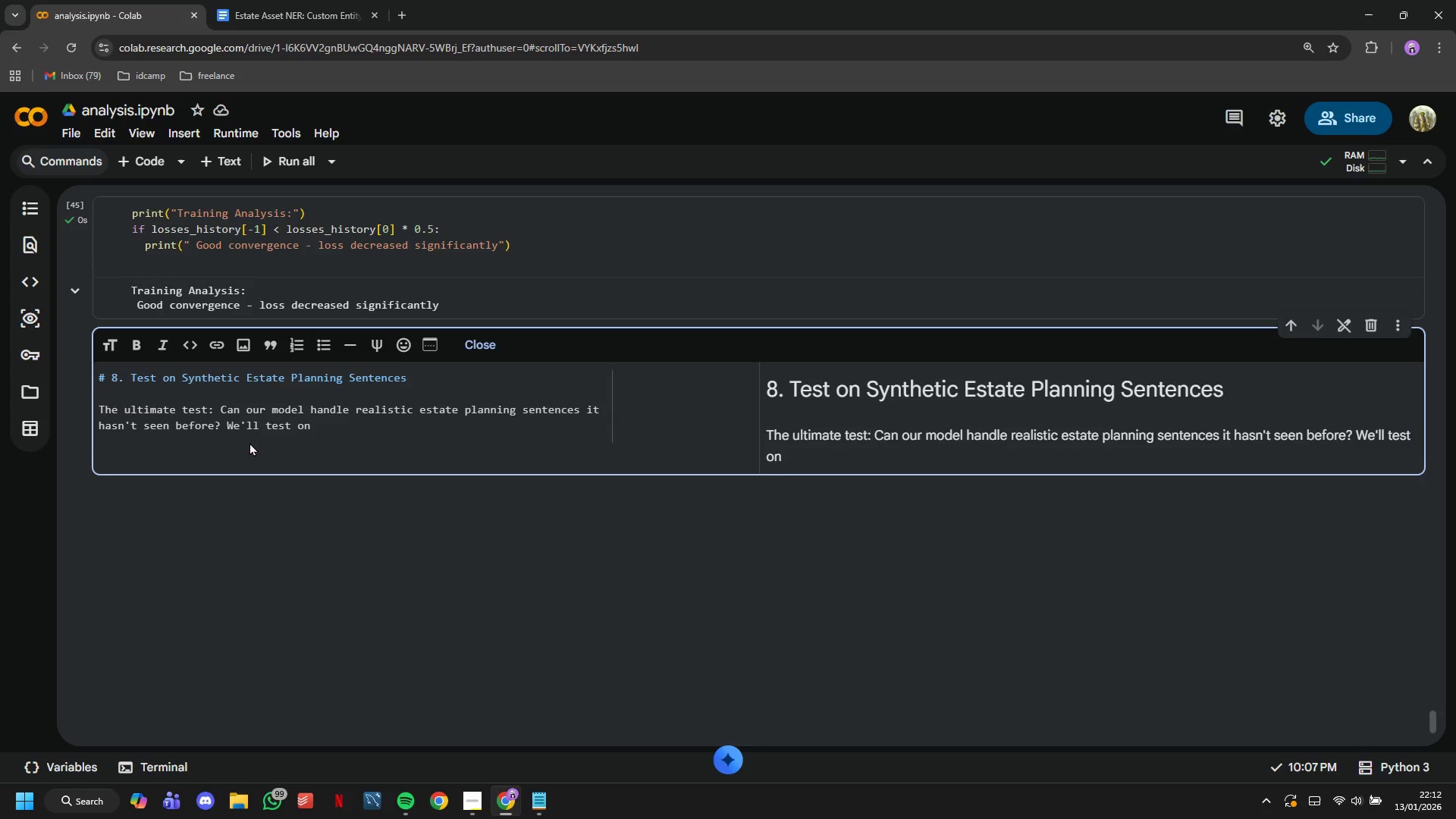 
wait(6.44)
 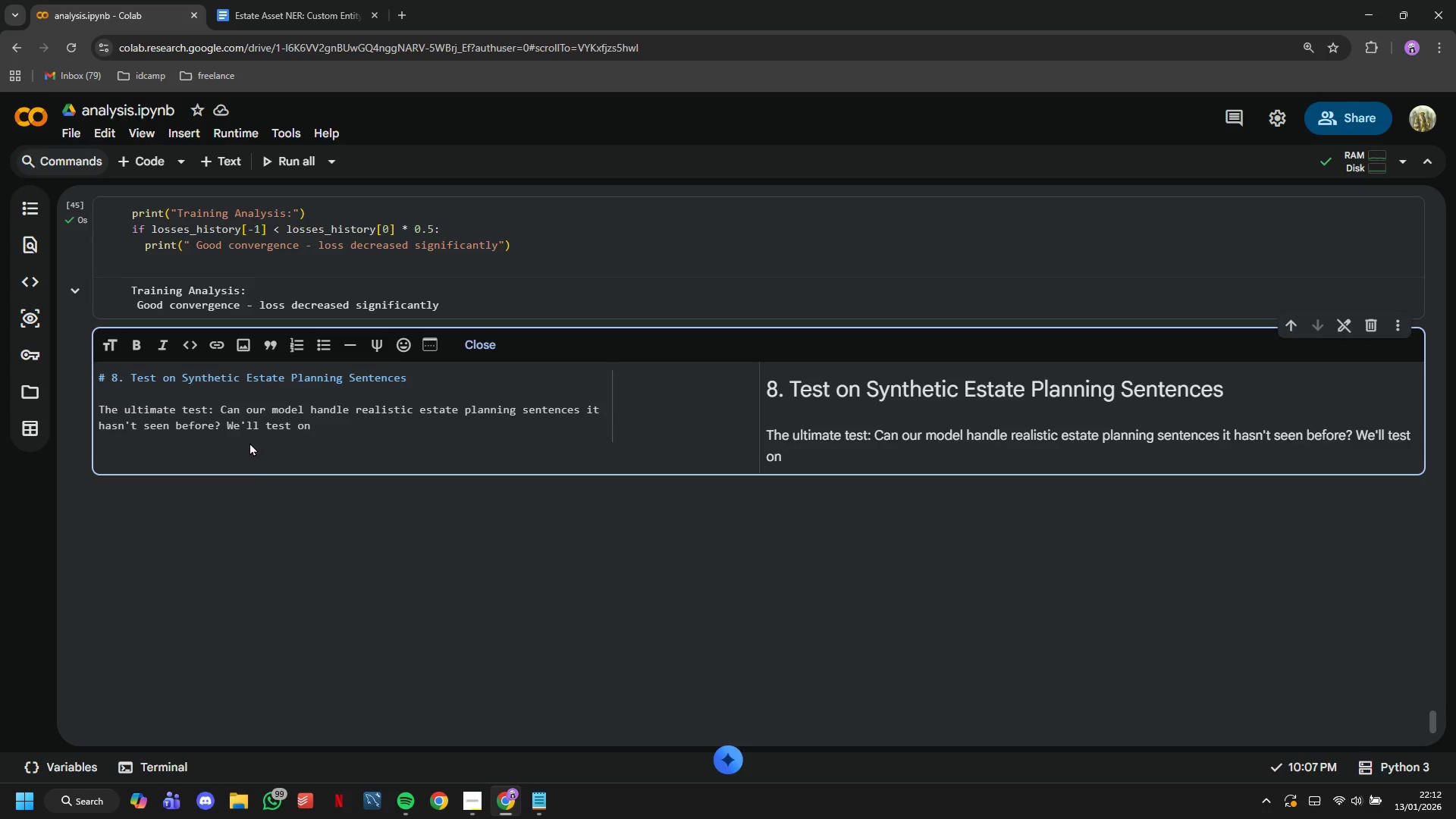 
type(syt)
 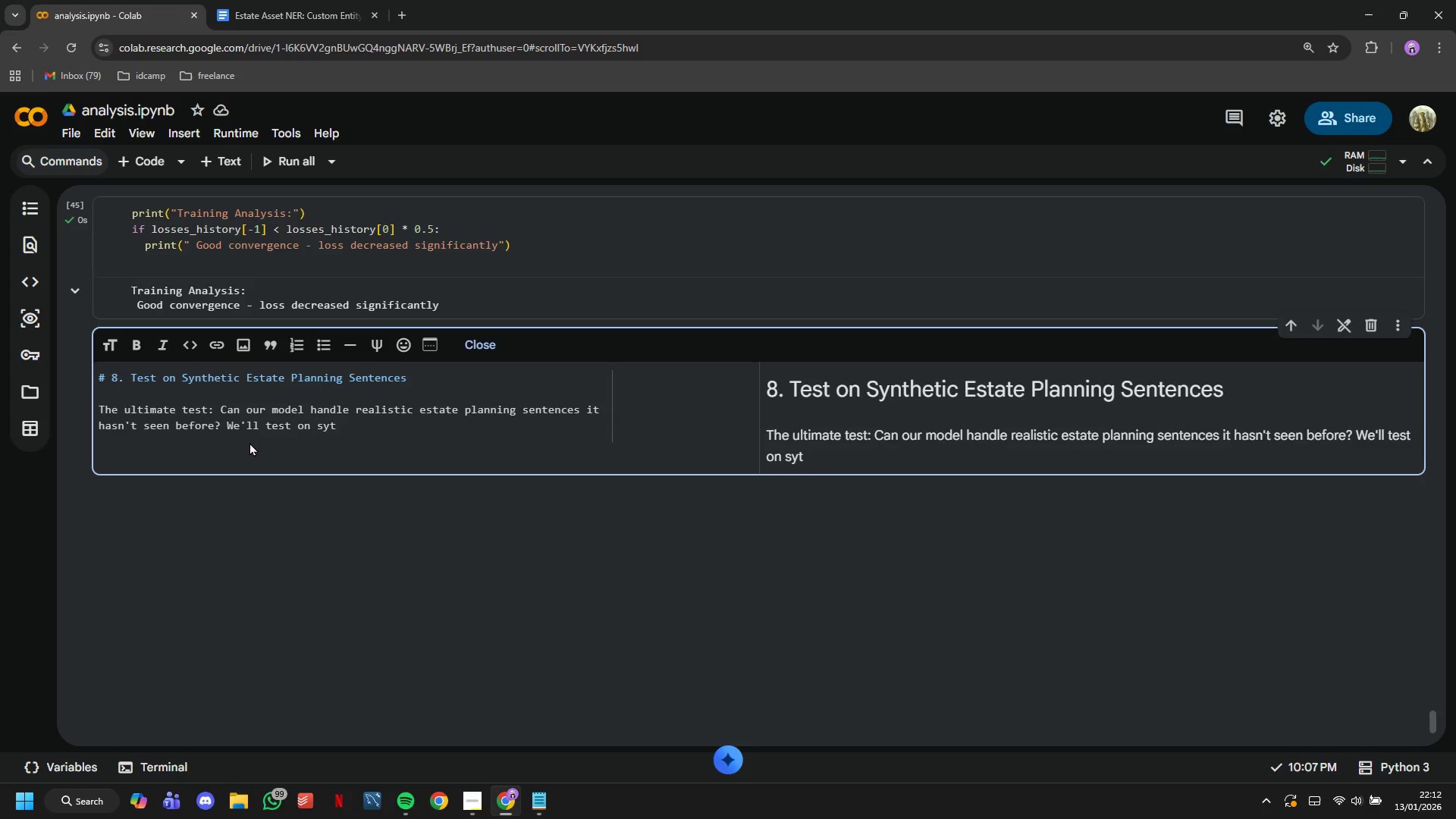 
wait(24.47)
 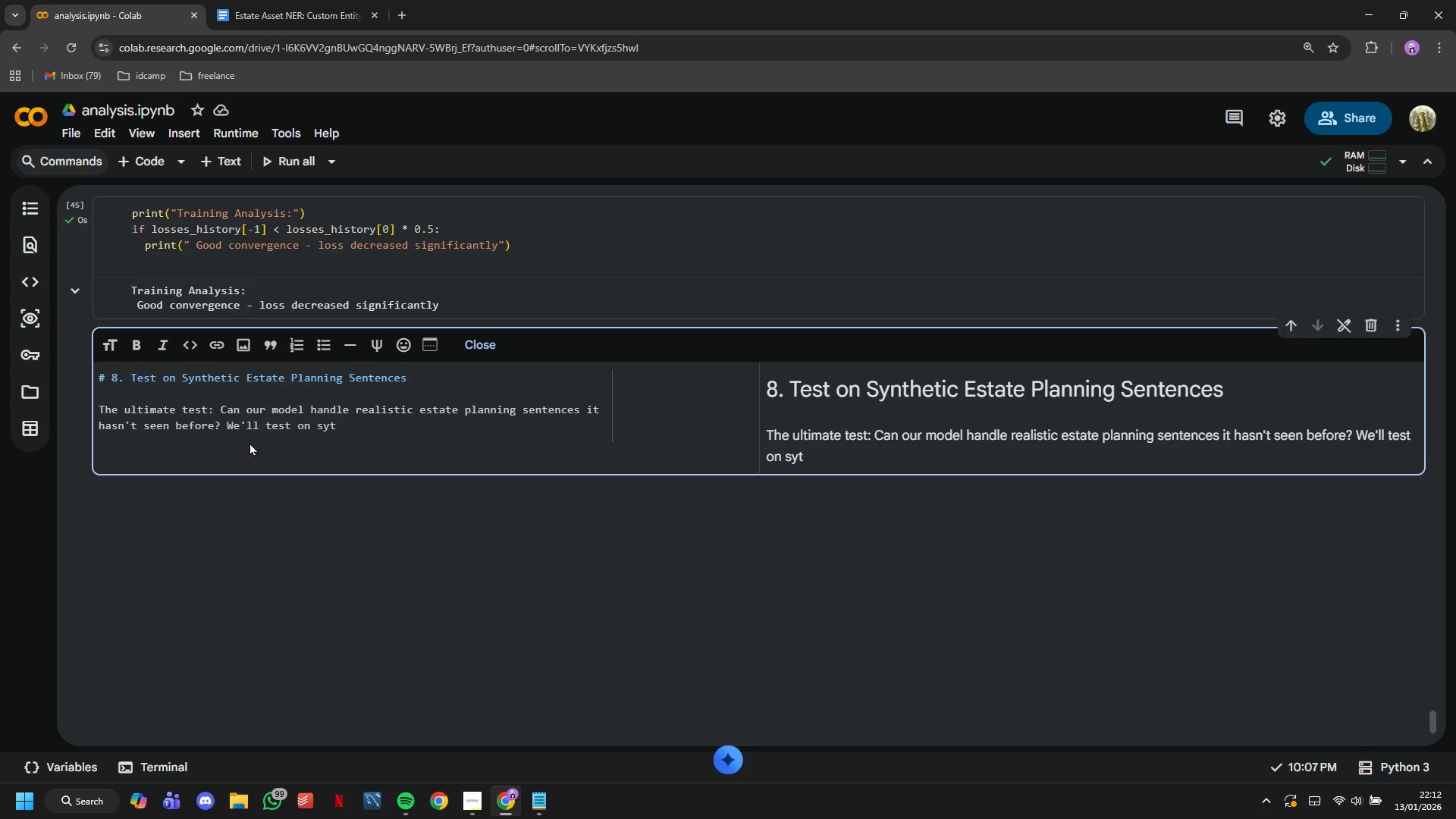 
key(Backspace)
type(nthetic examples taht mimic actual consultation)
 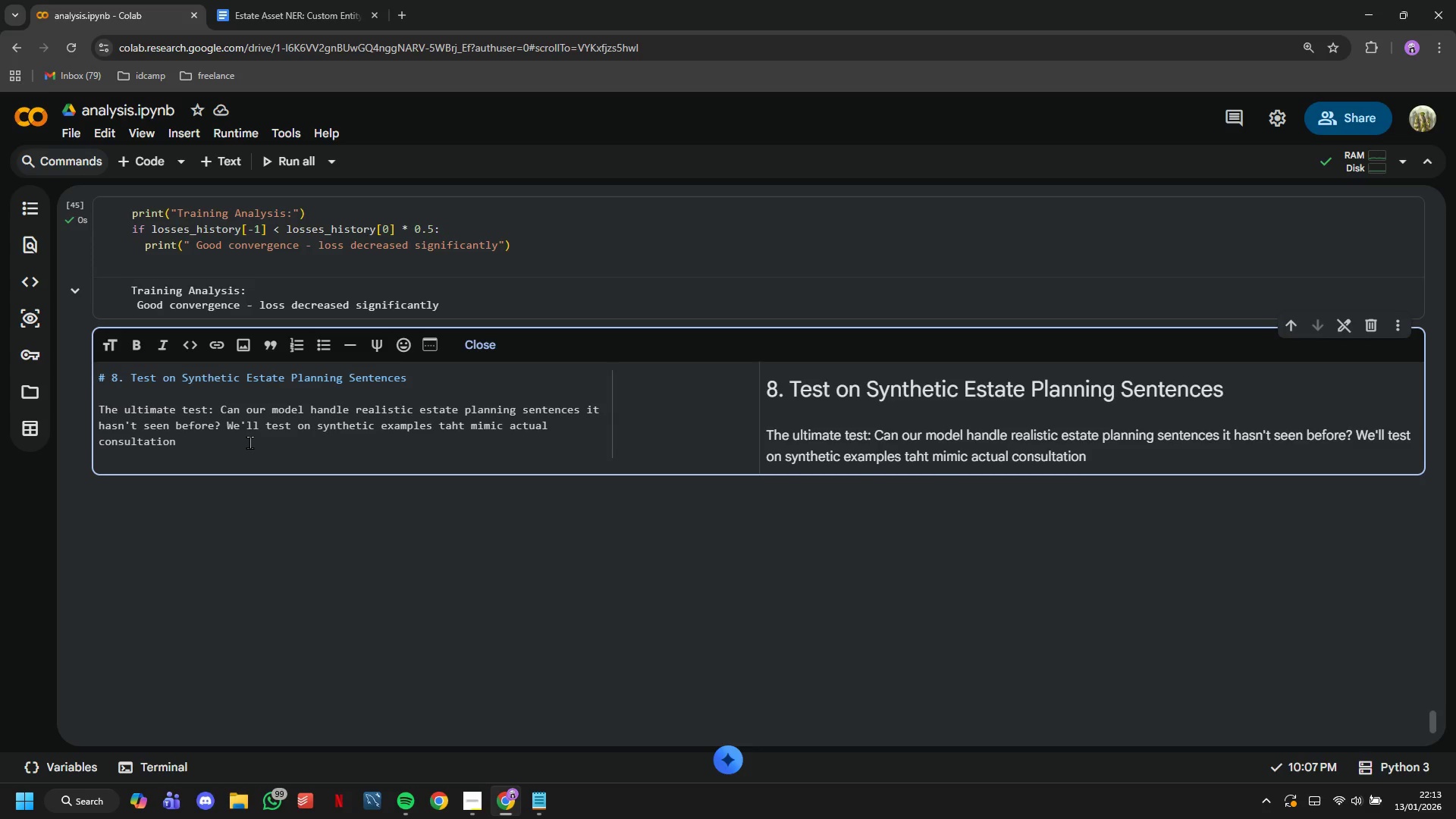 
wait(17.41)
 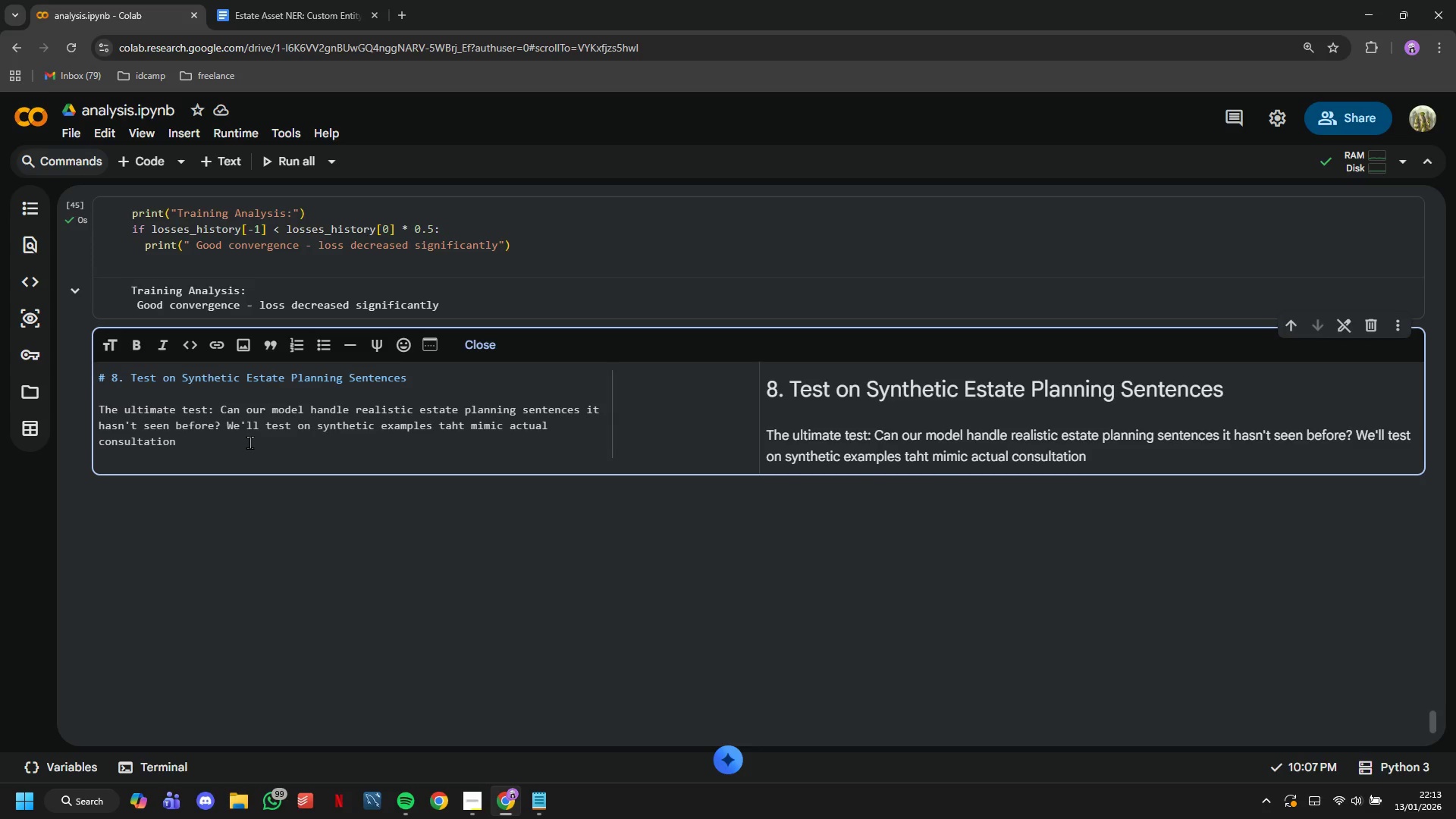 
type( notes.)
 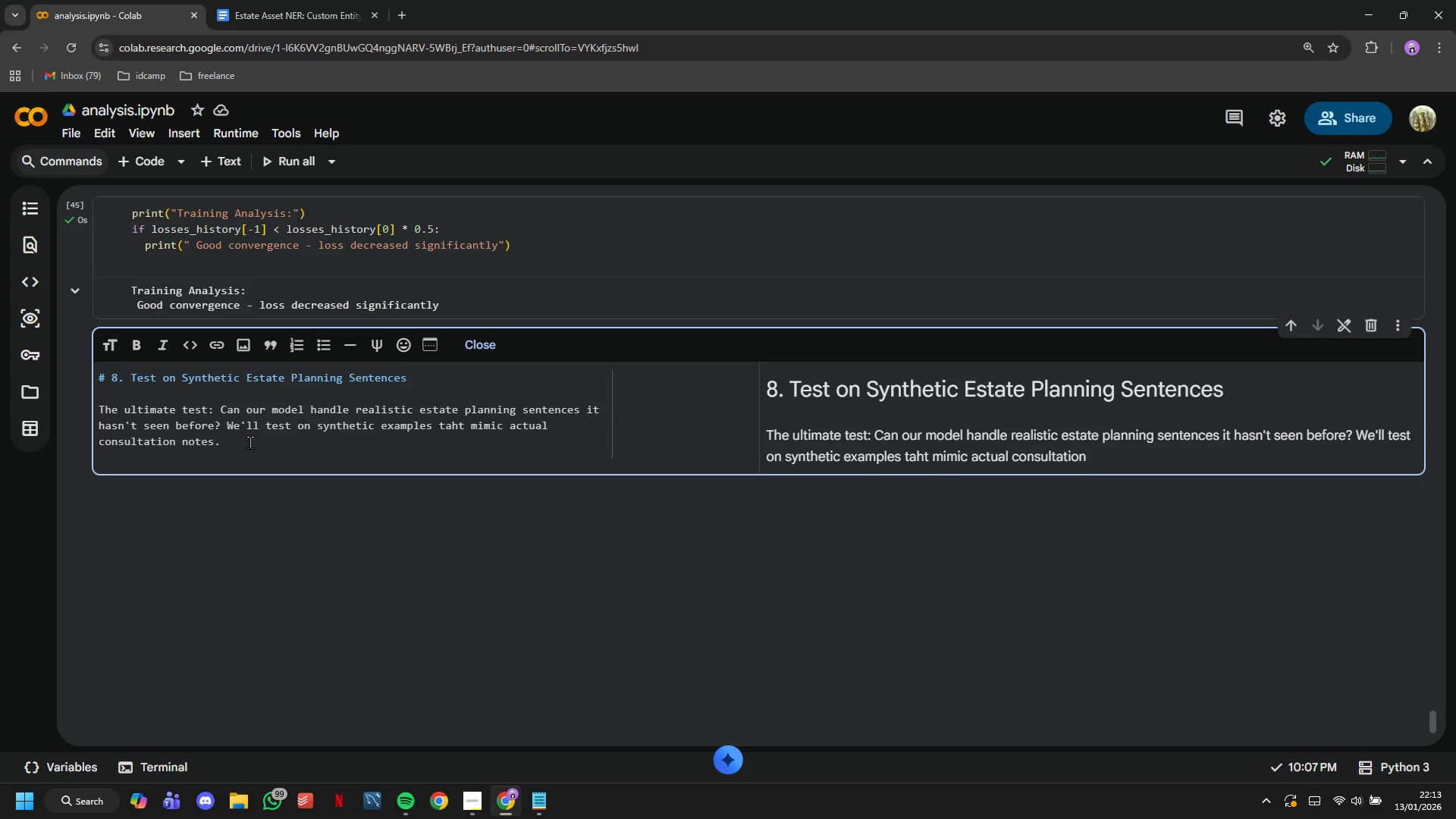 
key(Enter)
 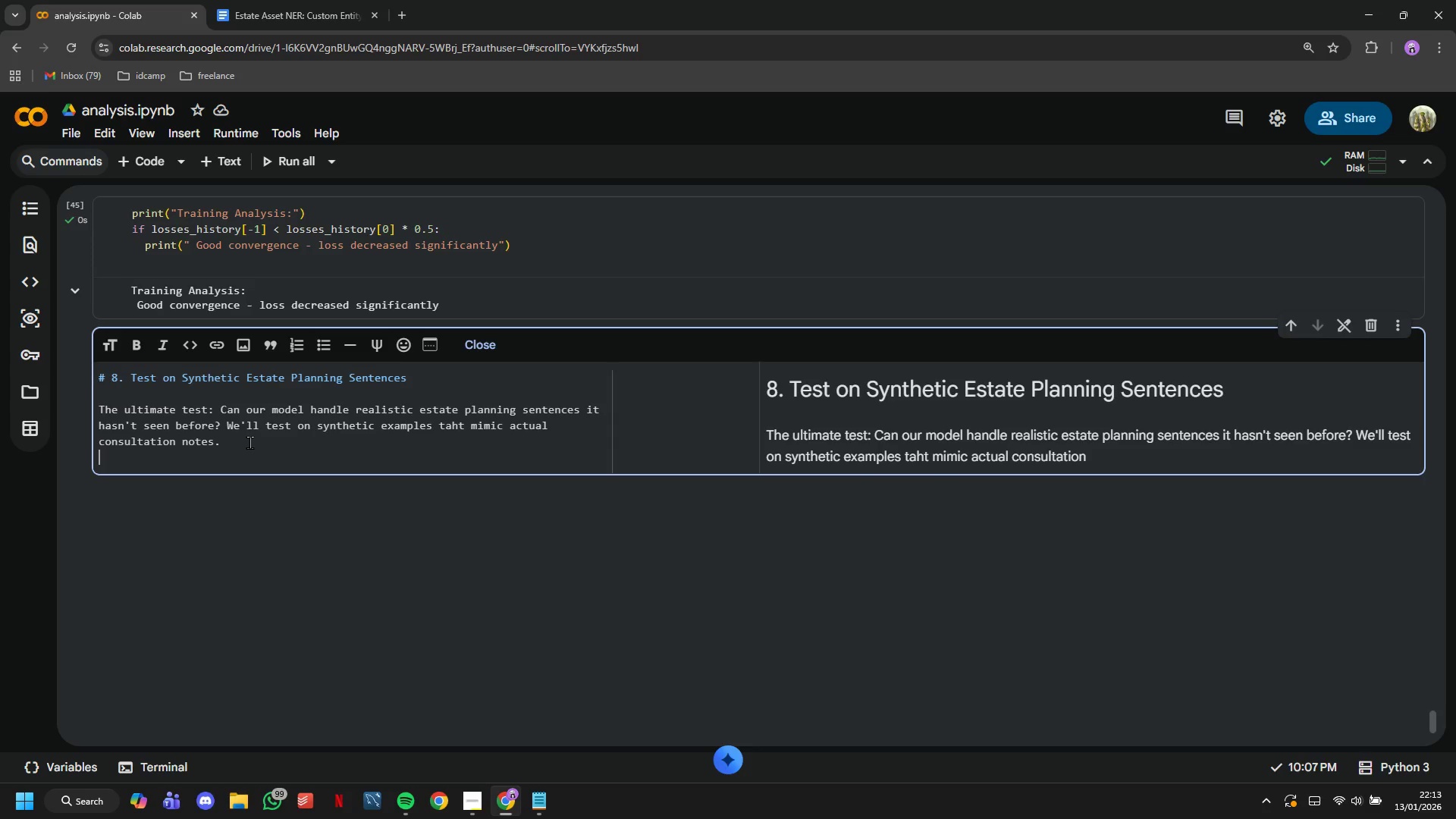 
key(Enter)
 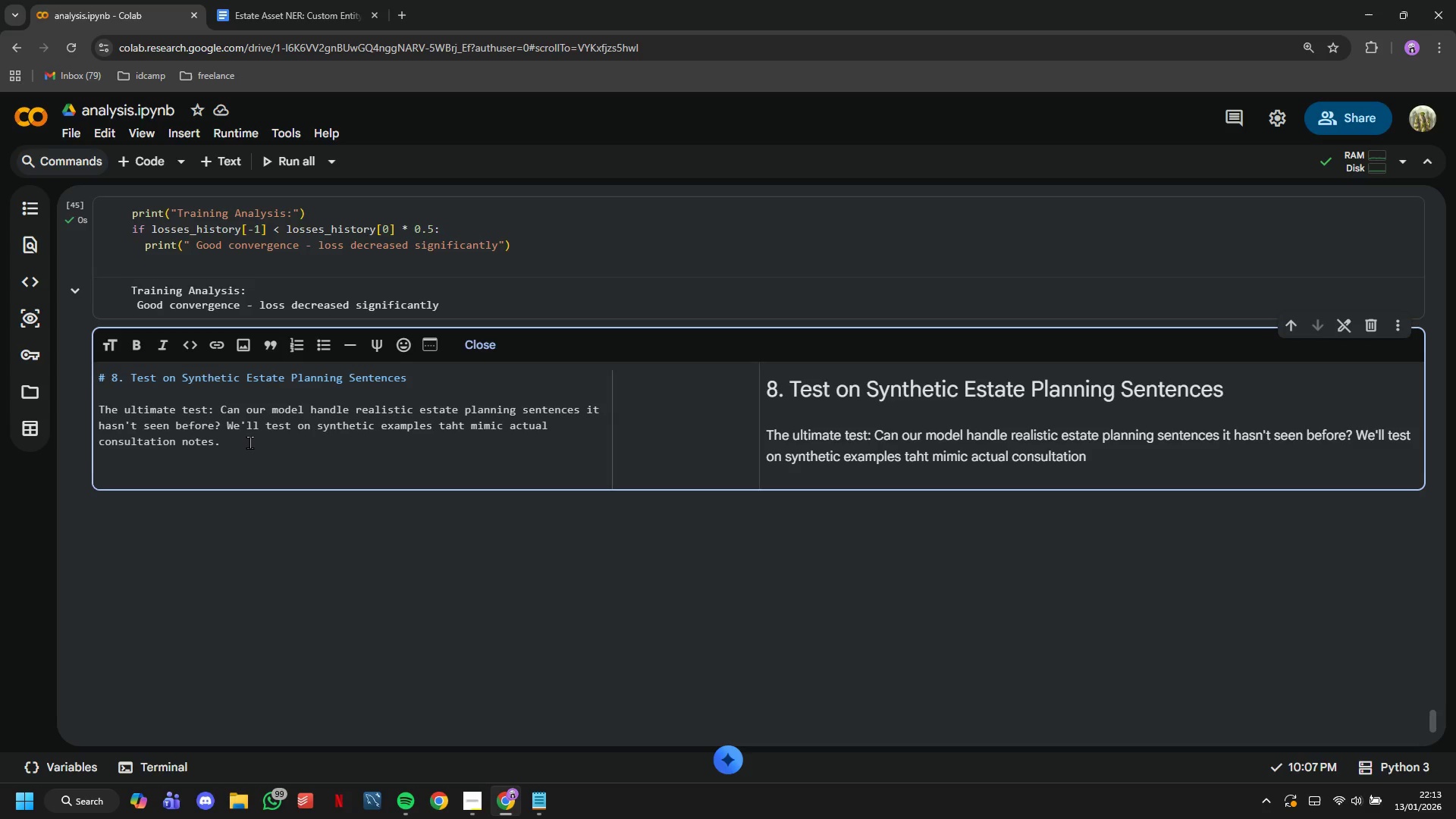 
type(**TEST SCENARIOS**)
 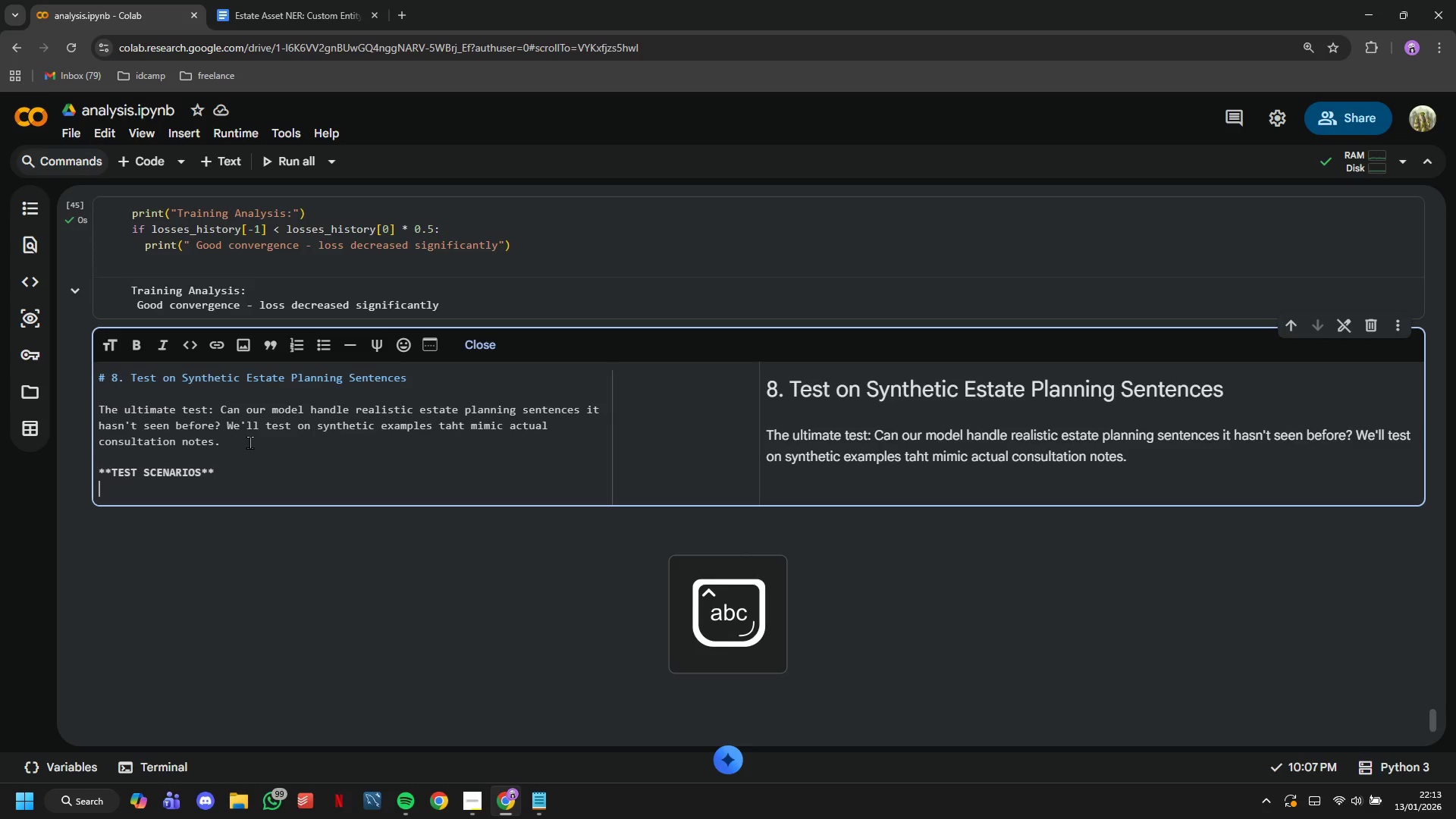 
 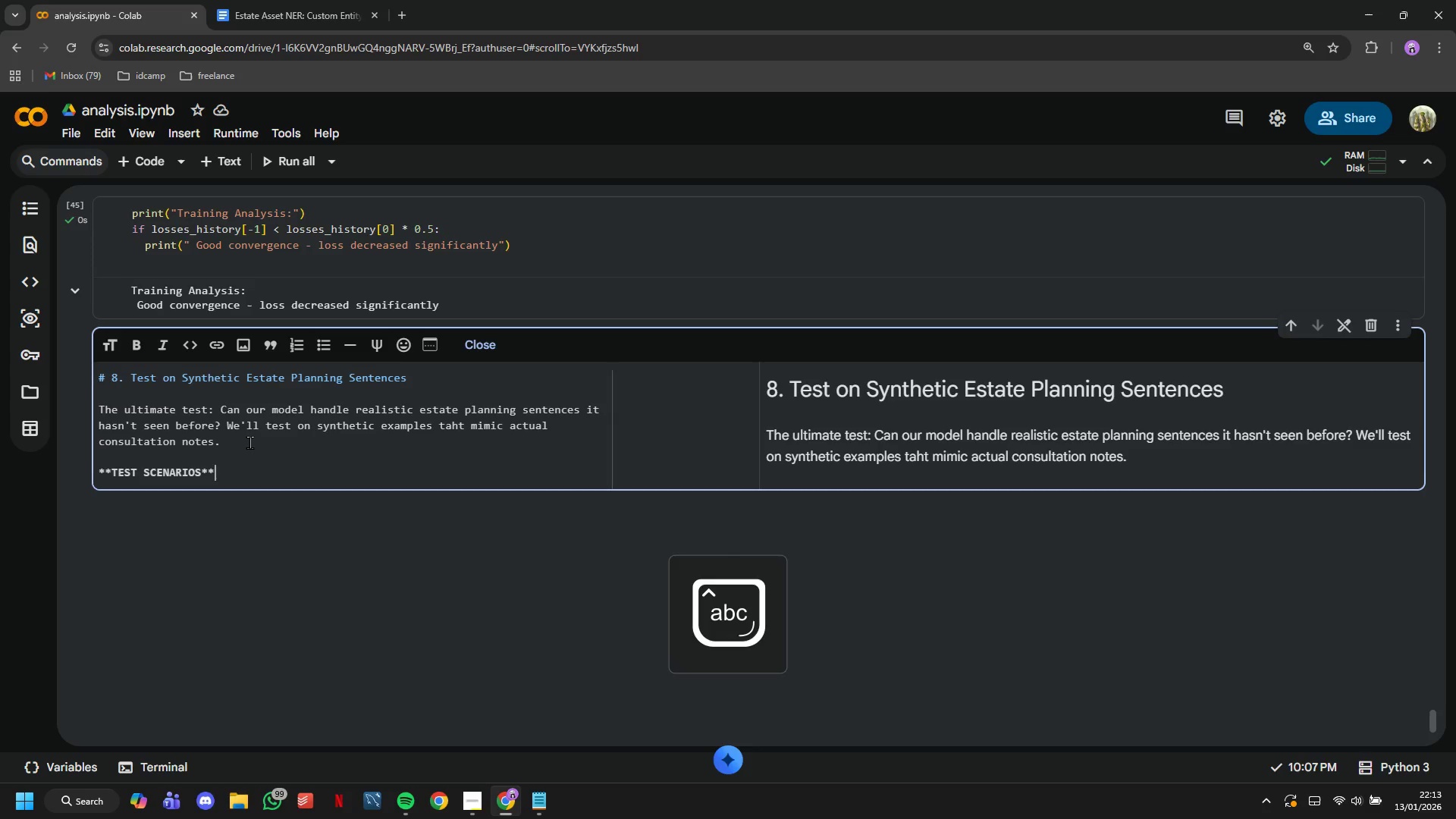 
key(Enter)
 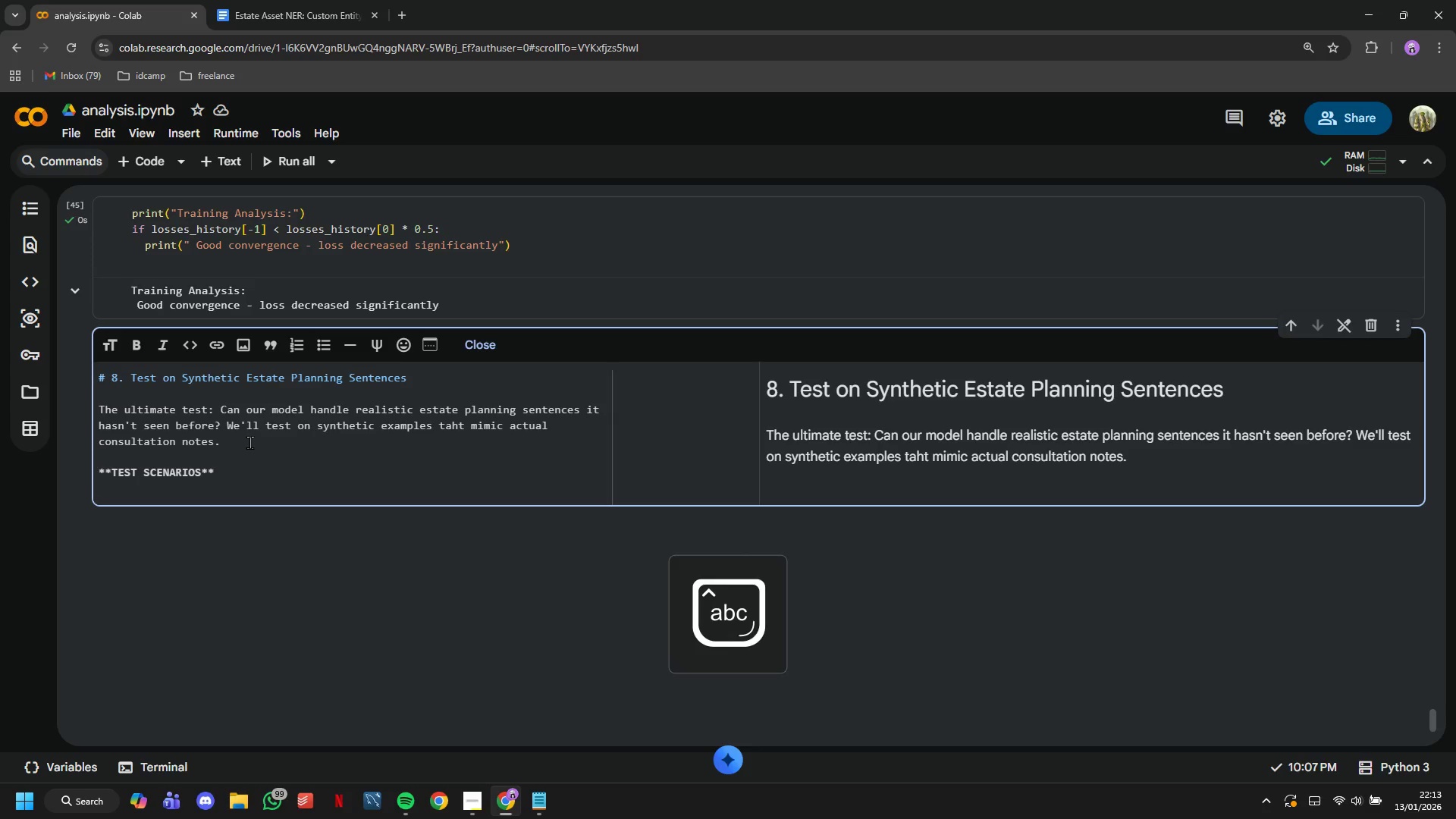 
key(Minus)
 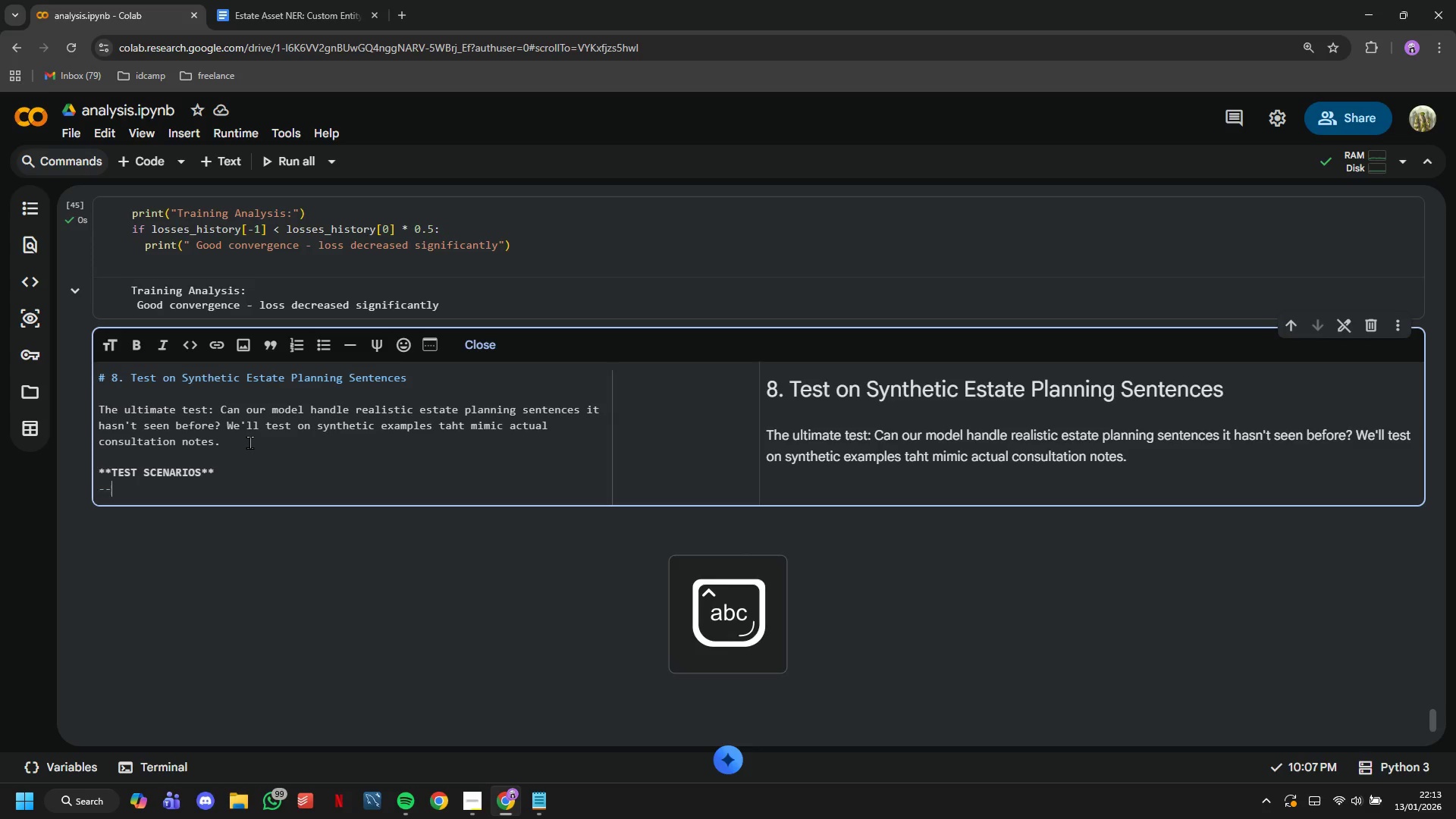 
key(Minus)
 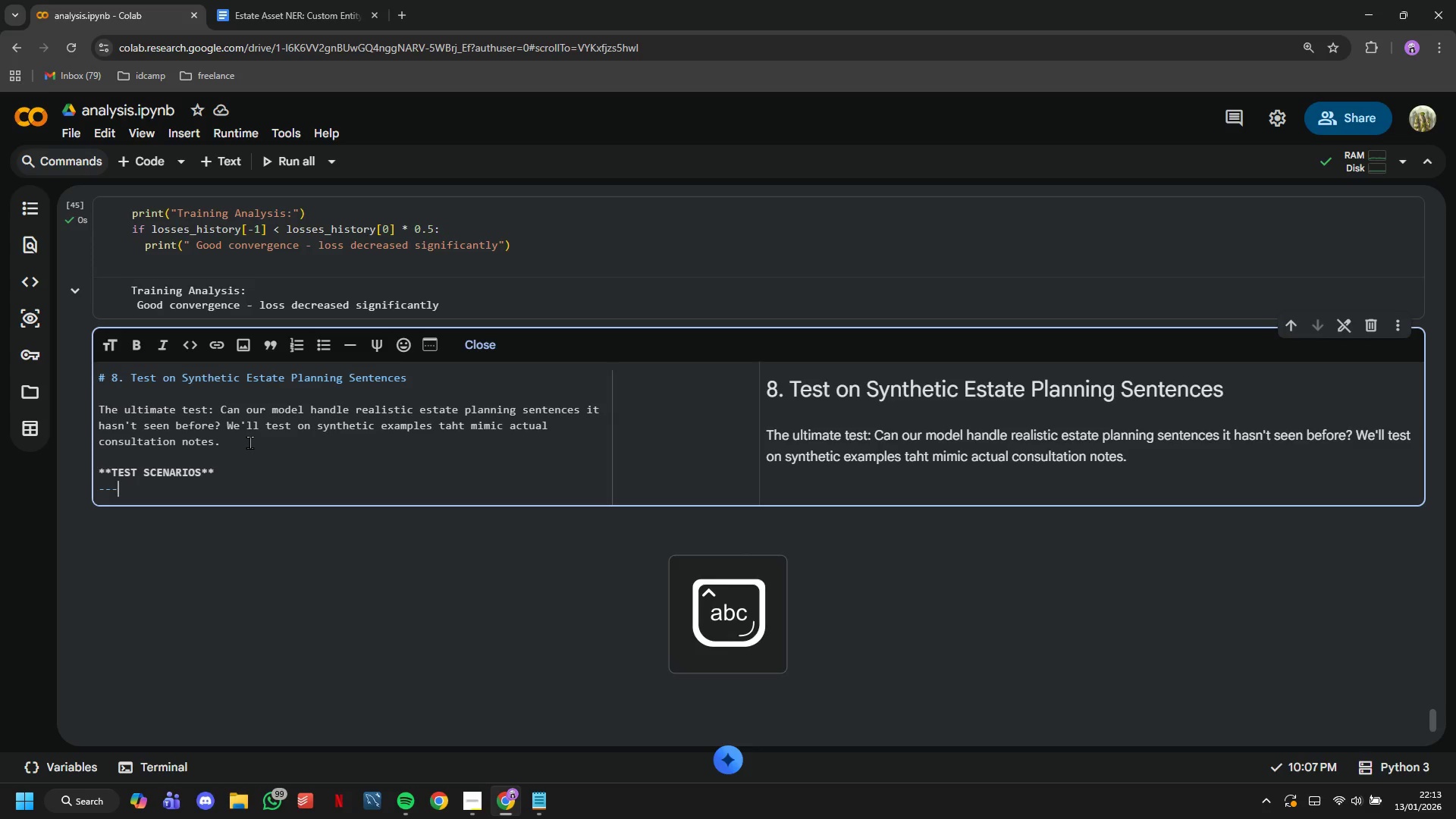 
hold_key(key=Minus, duration=0.97)
 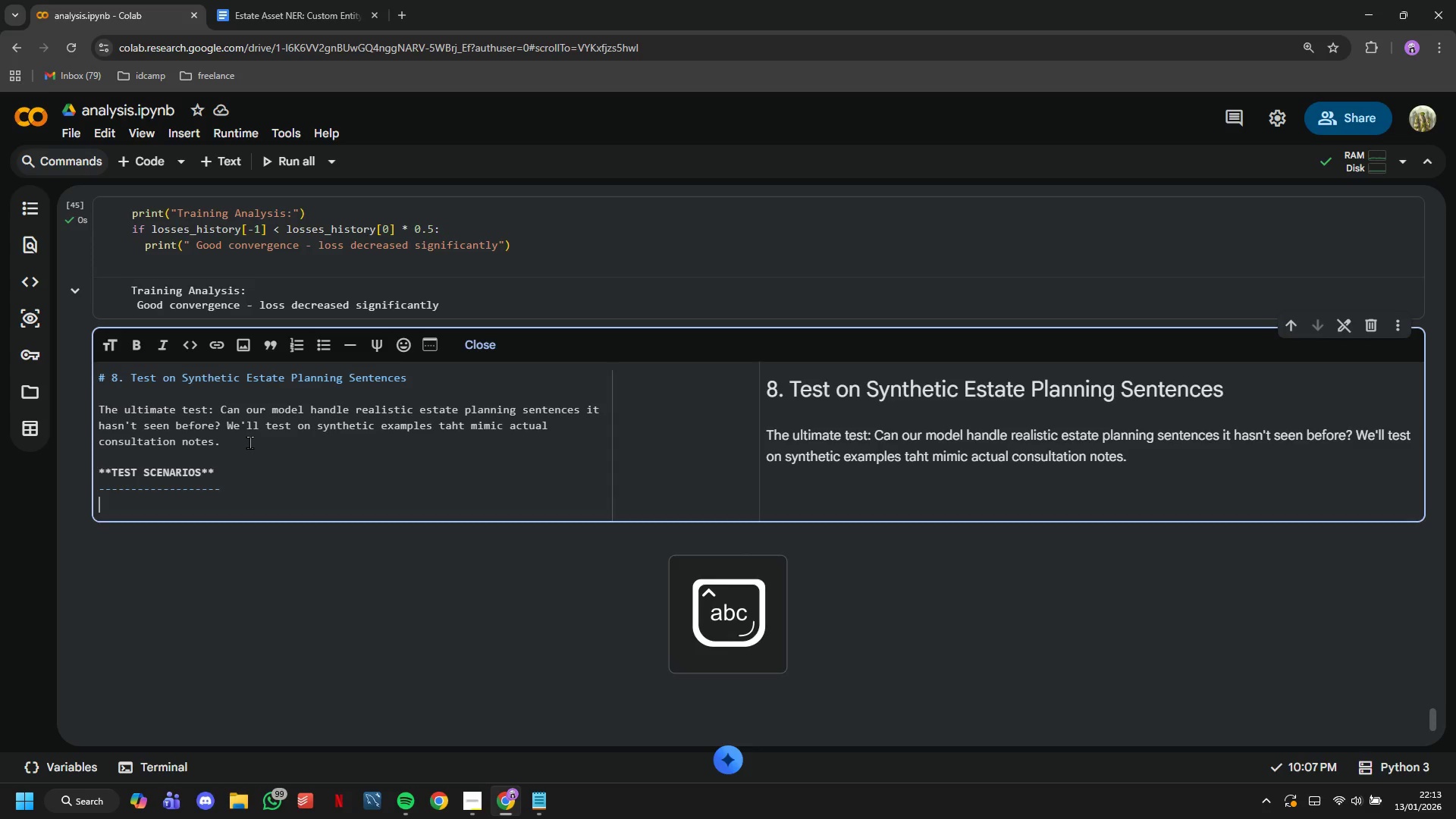 
key(Enter)
 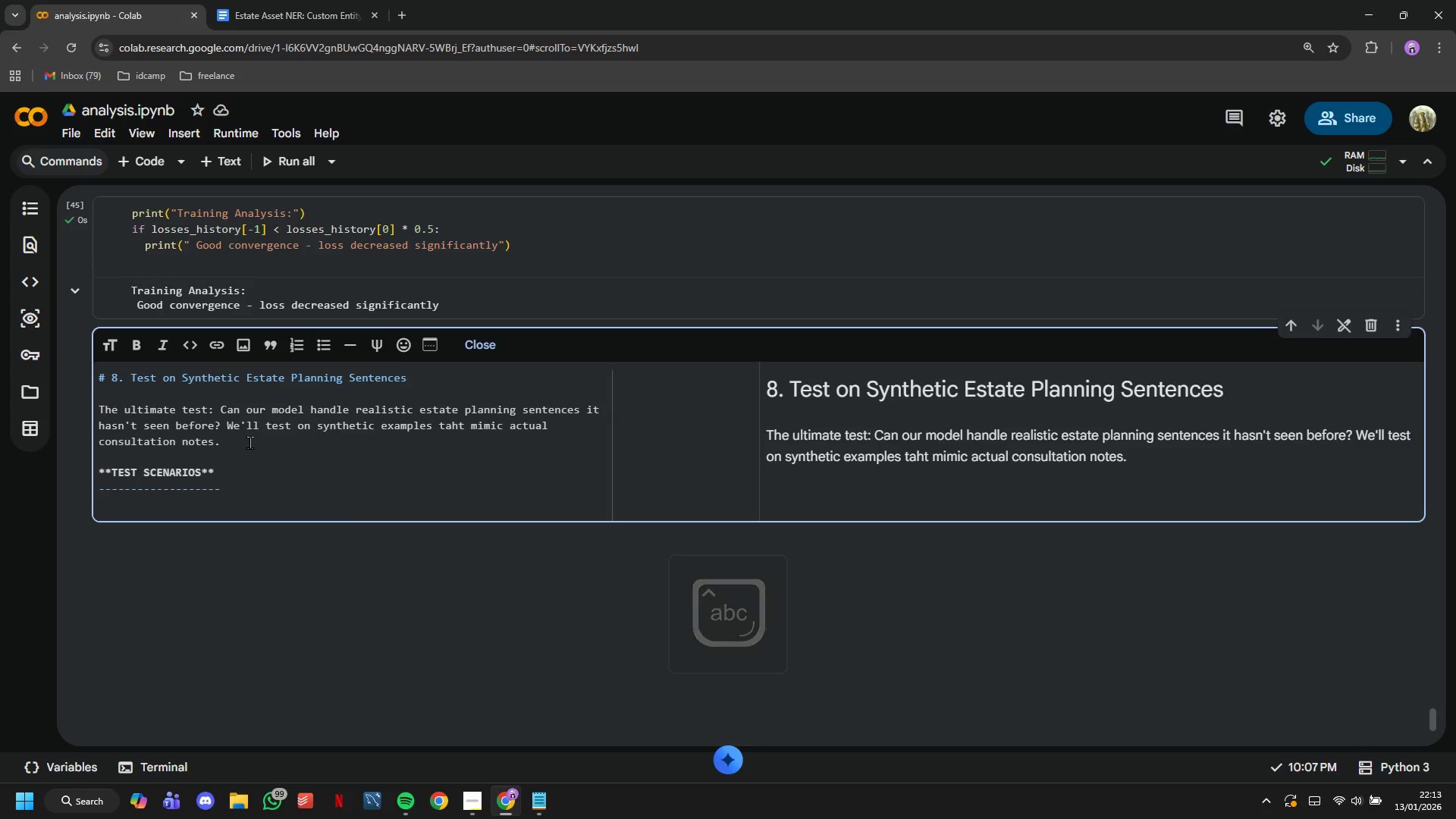 
type(e)
key(Backspace)
type(We'vve)
key(Backspace)
key(Backspace)
type(e created diverse test cases )
 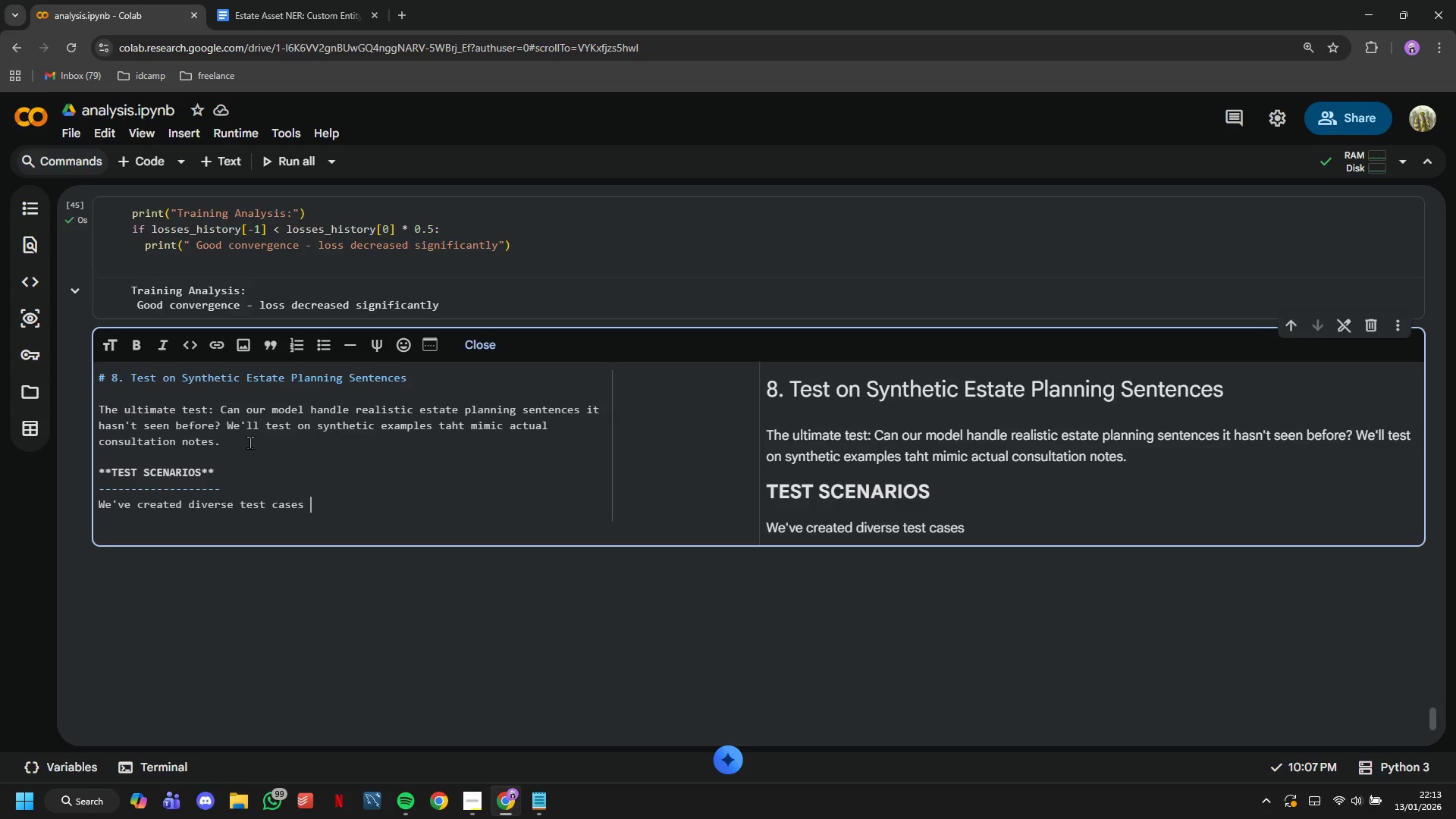 
type(covering:)
 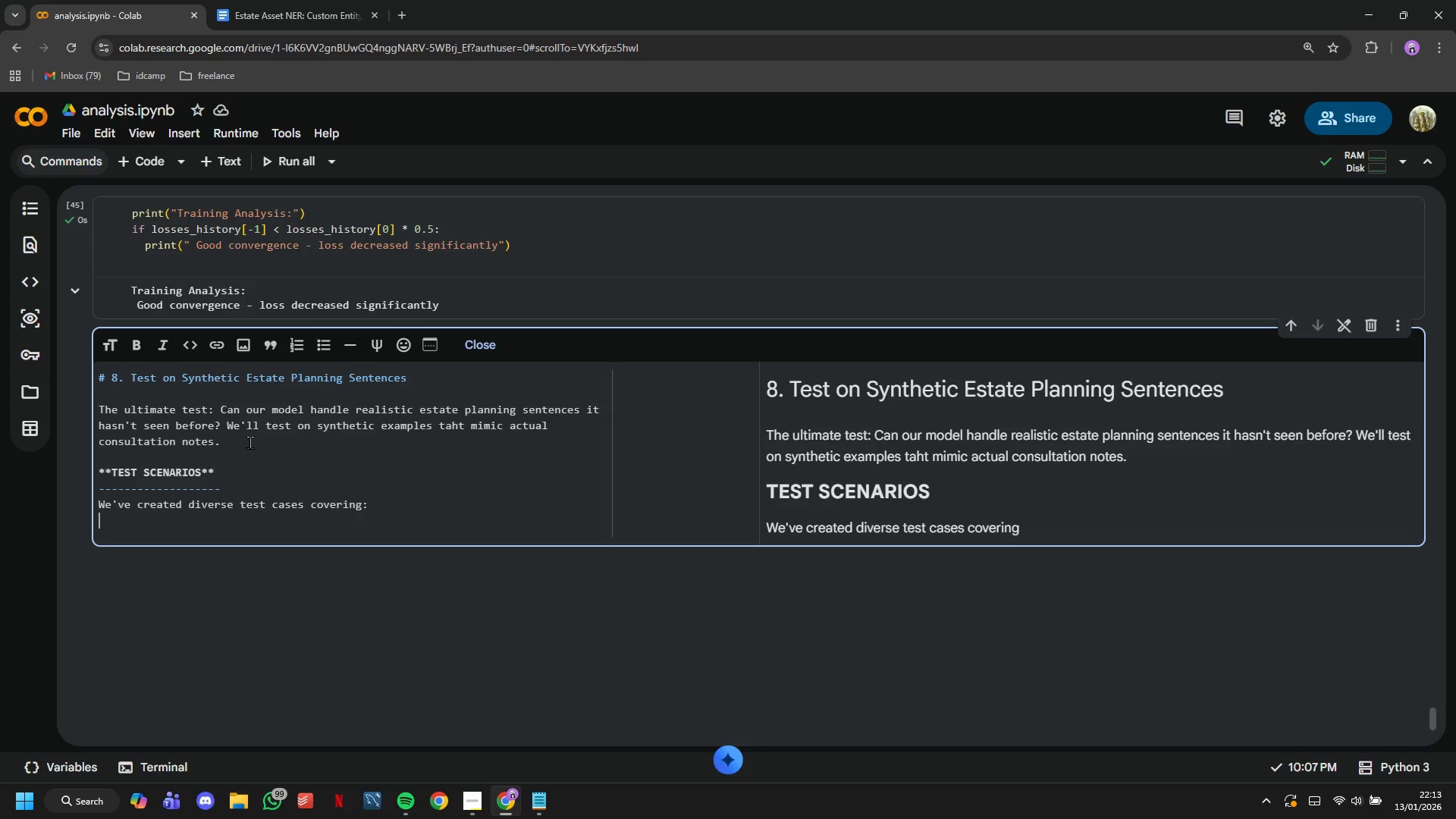 
 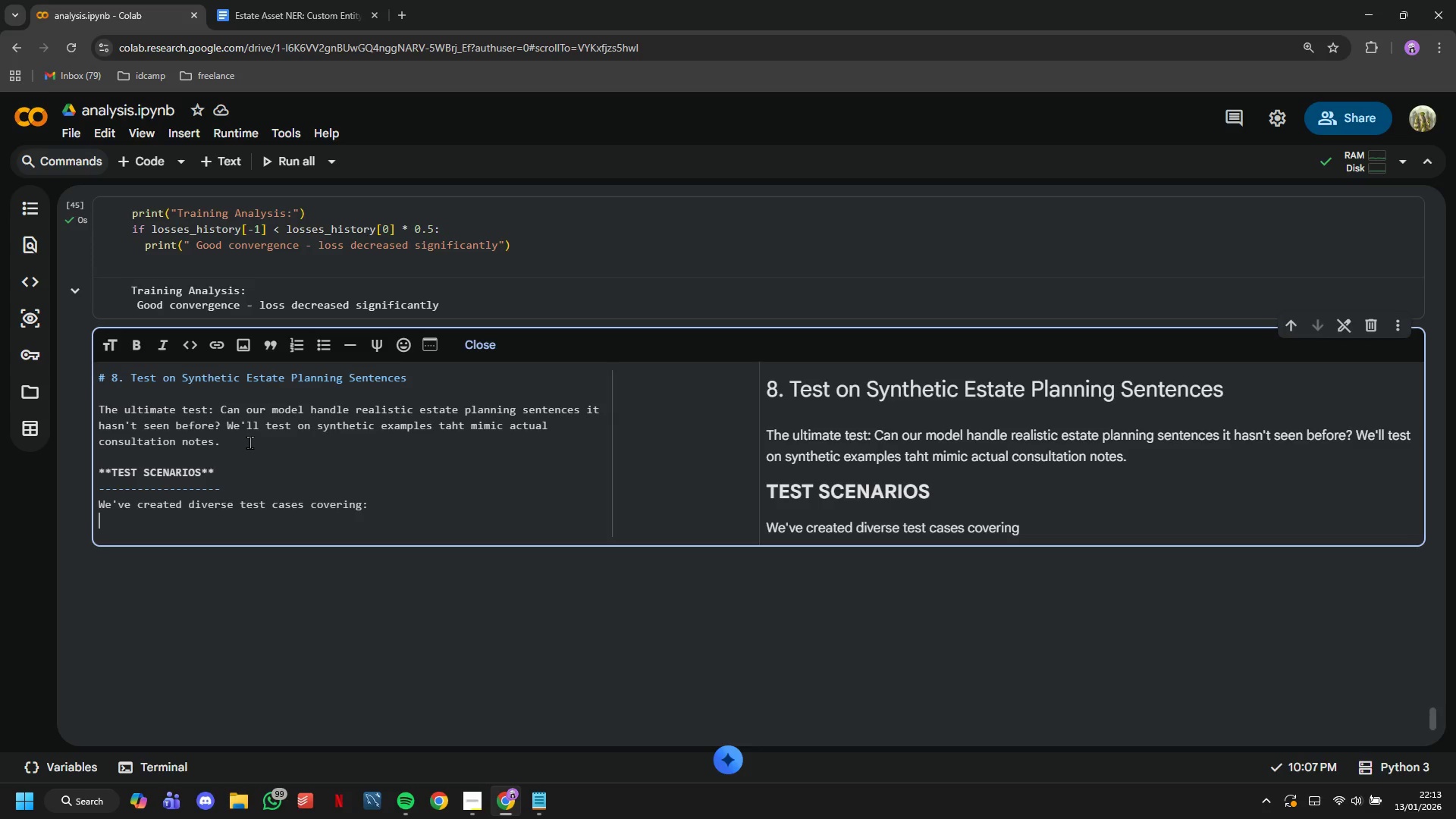 
key(Enter)
 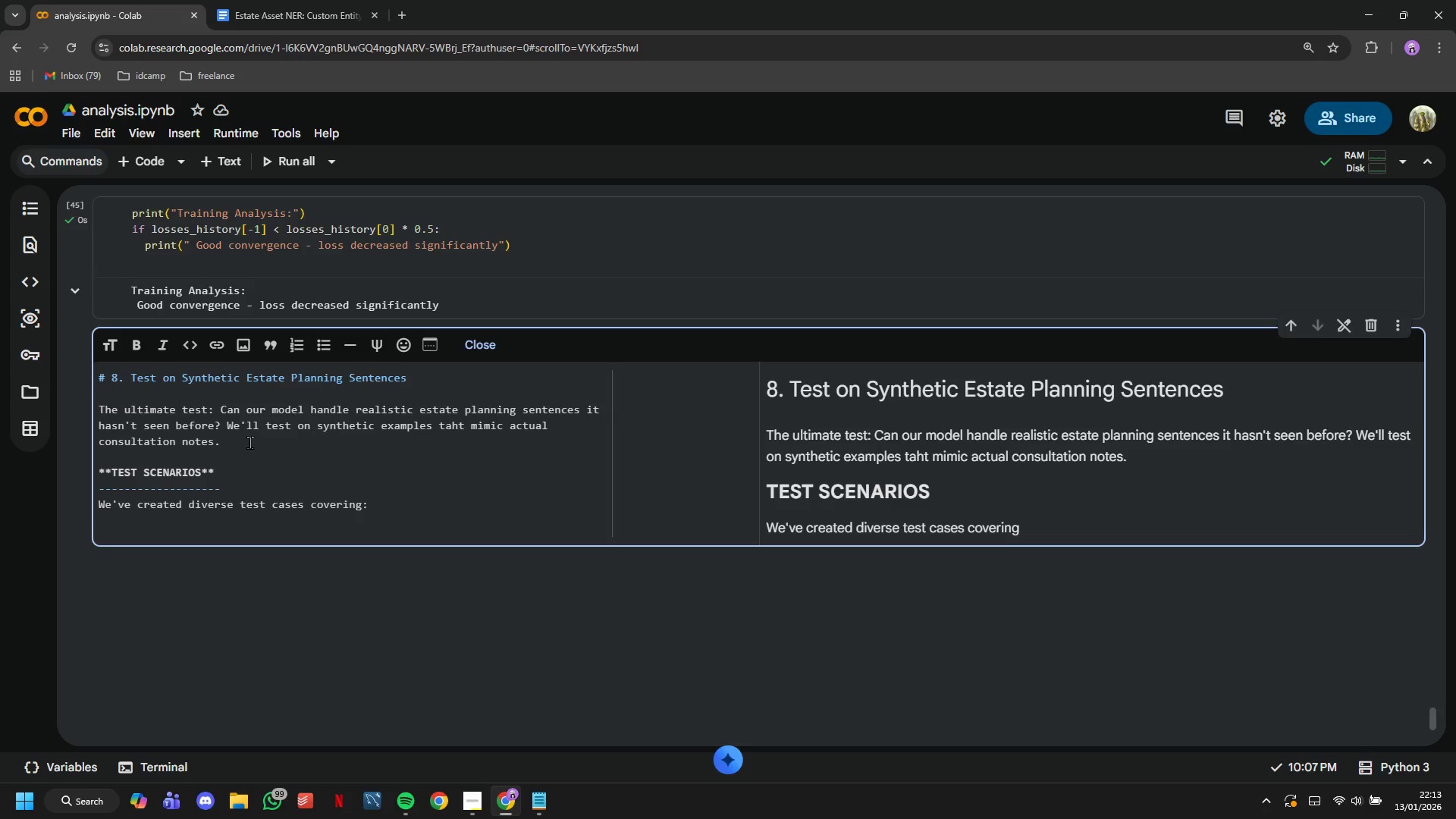 
type(- Simpe bequests ("I lo)
key(Backspace)
type(eave X to Y"))
 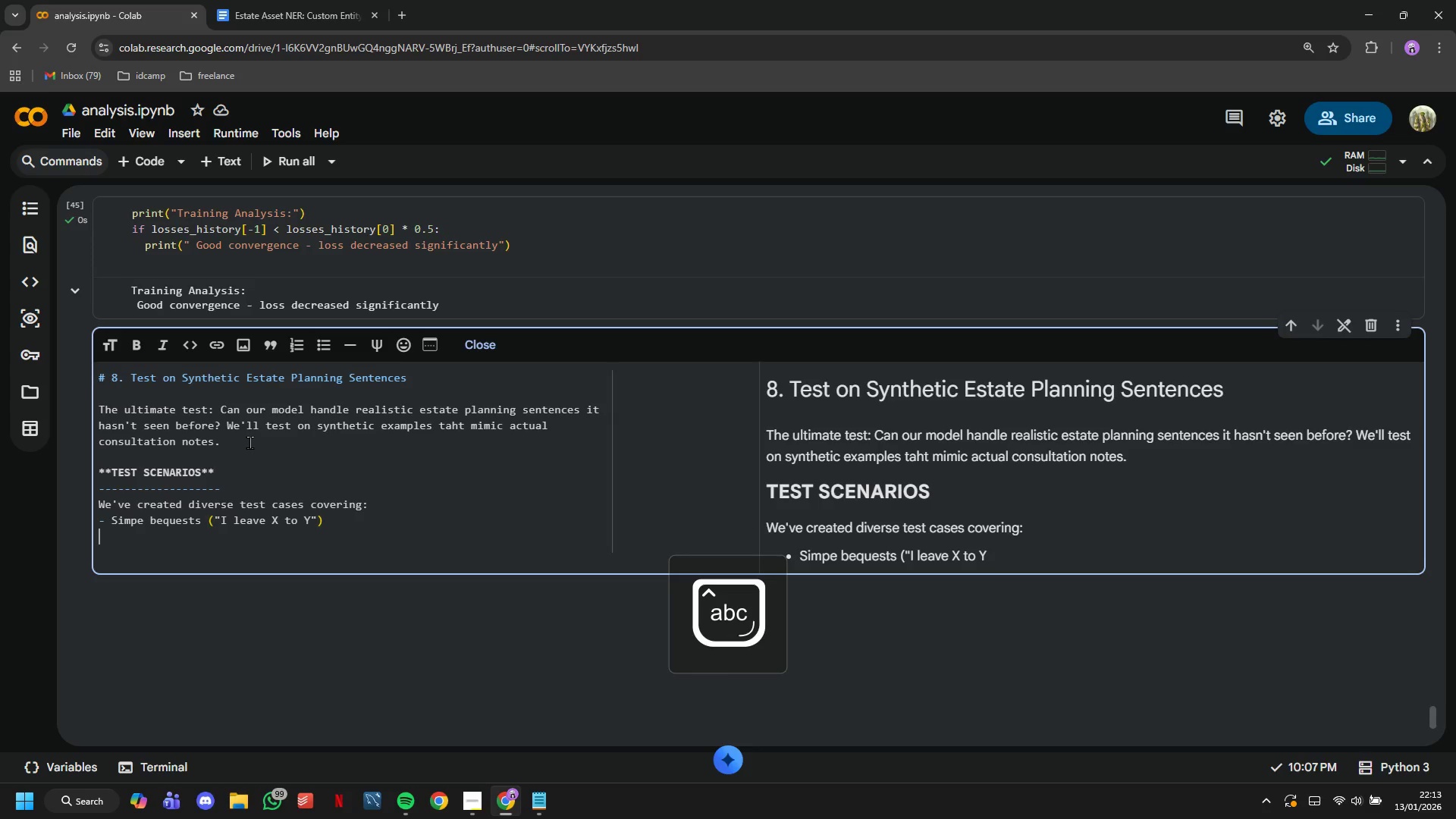 
 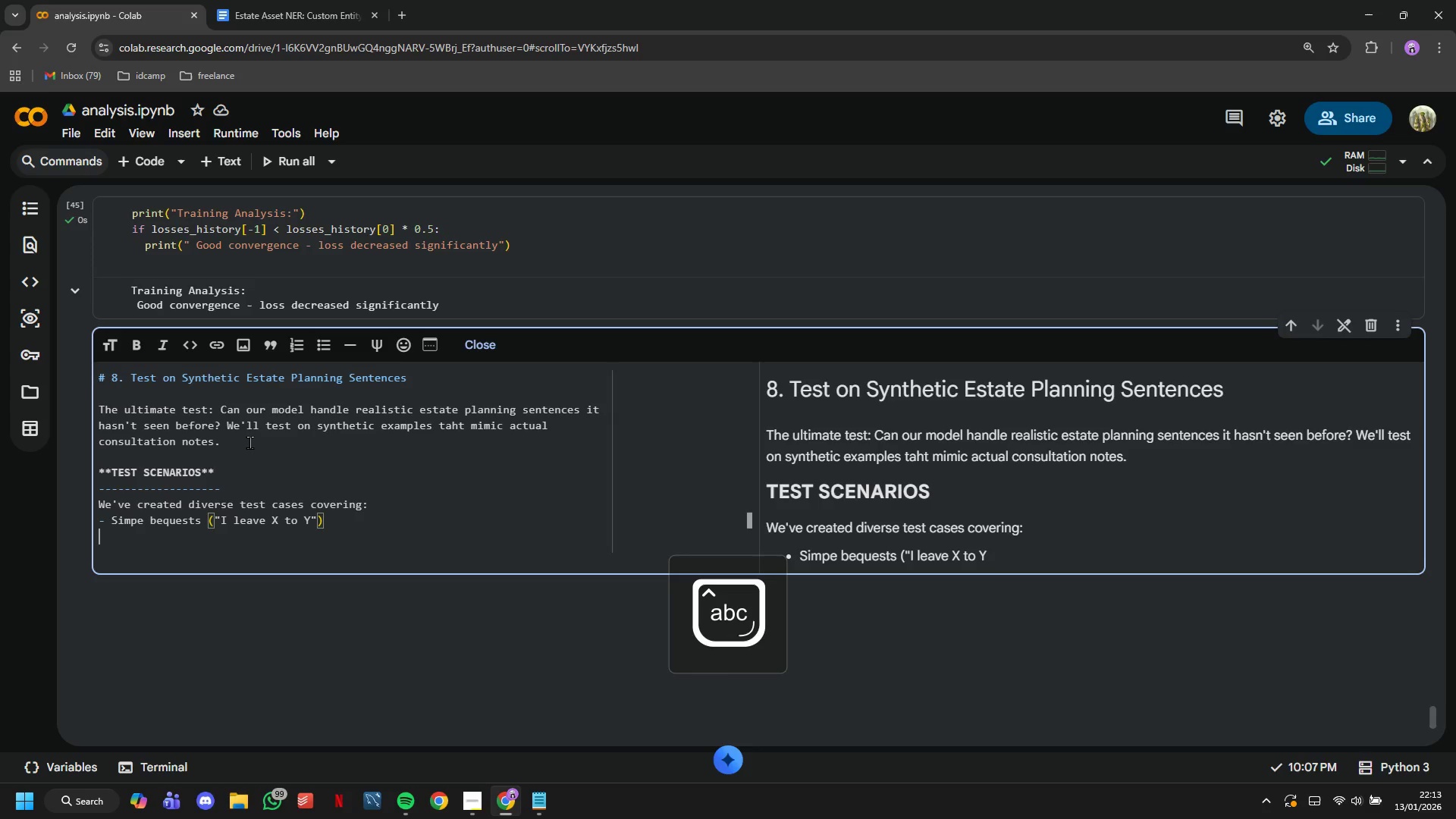 
key(Enter)
 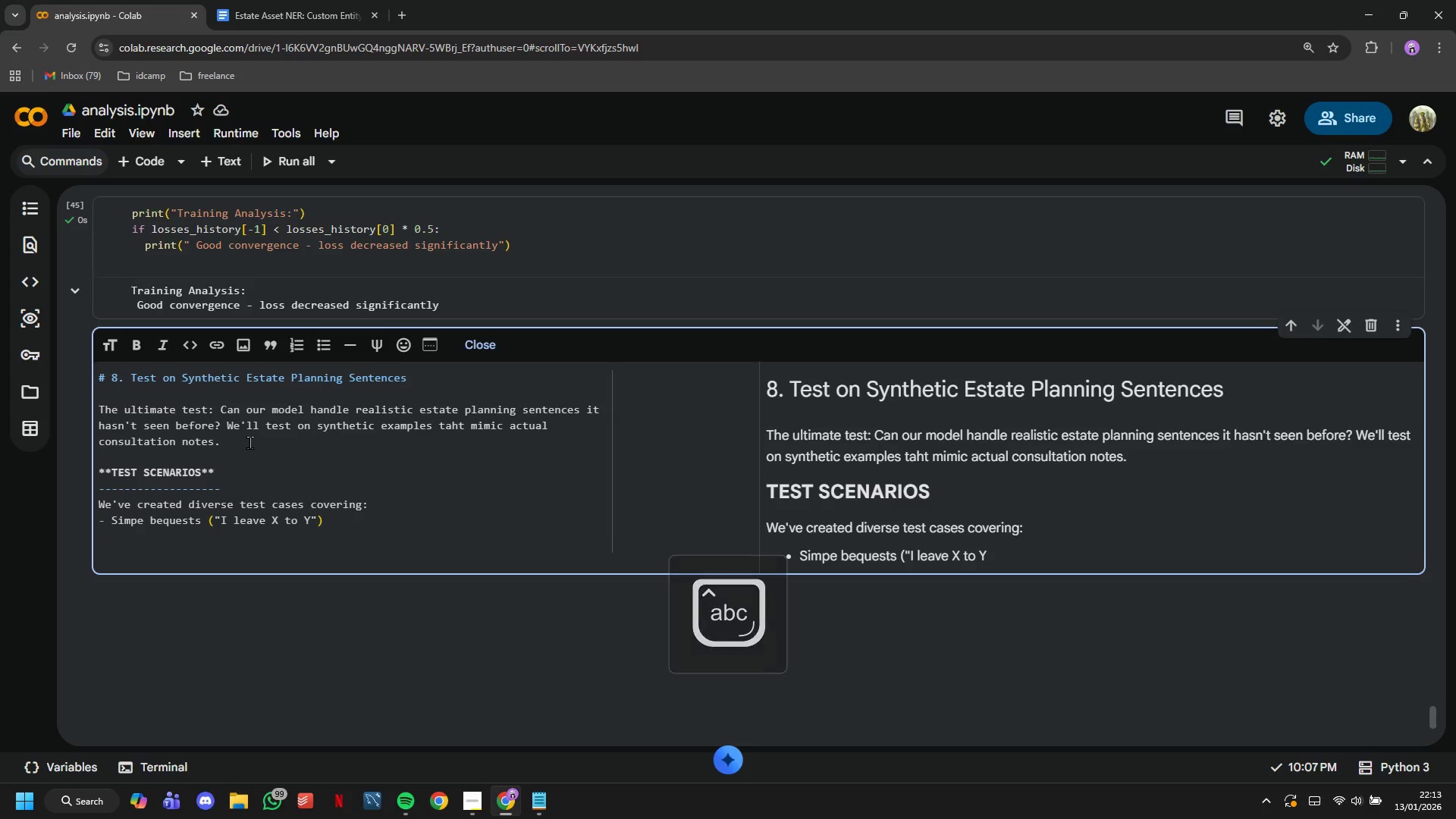 
type(- Complex )
 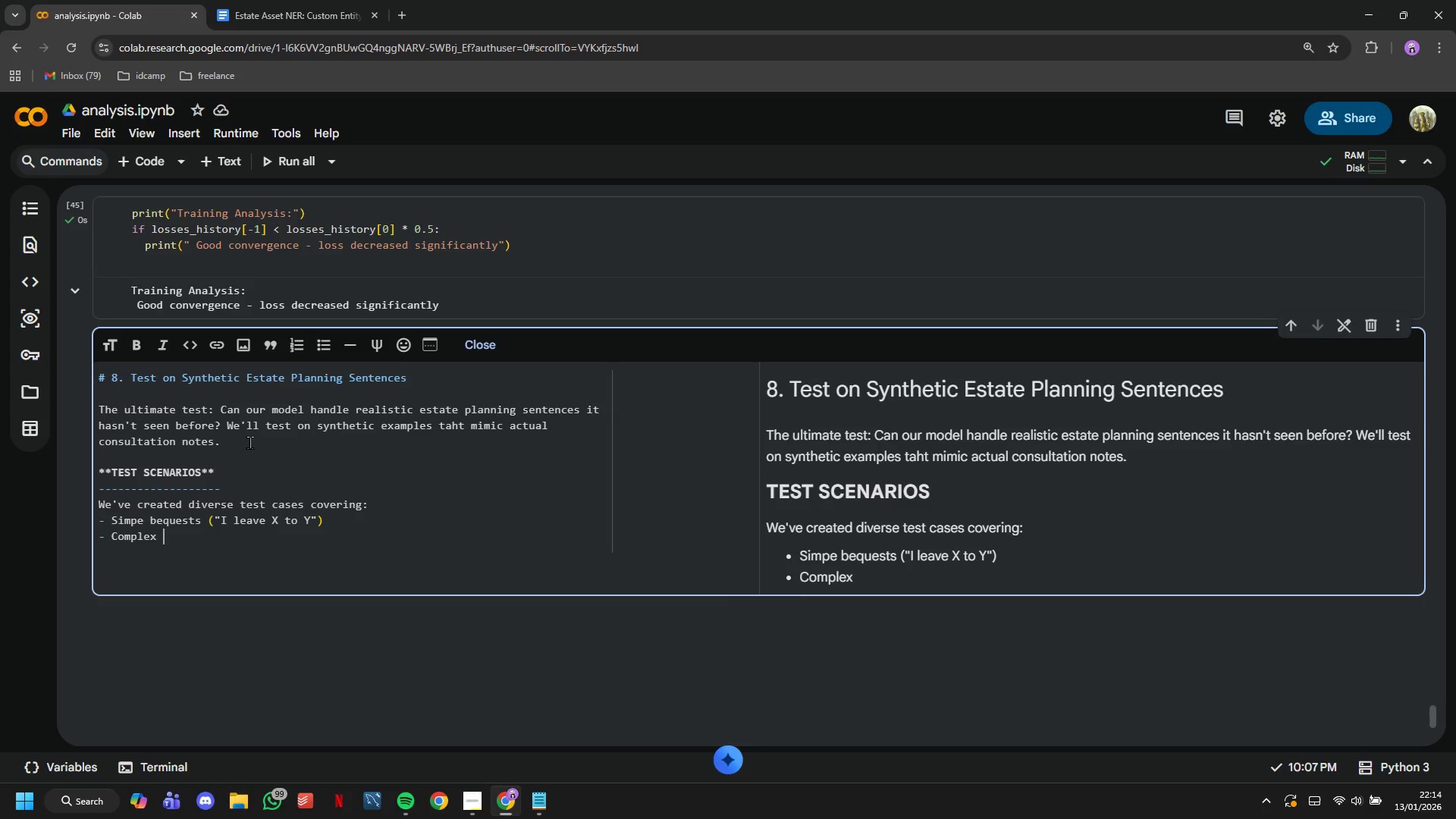 
wait(6.53)
 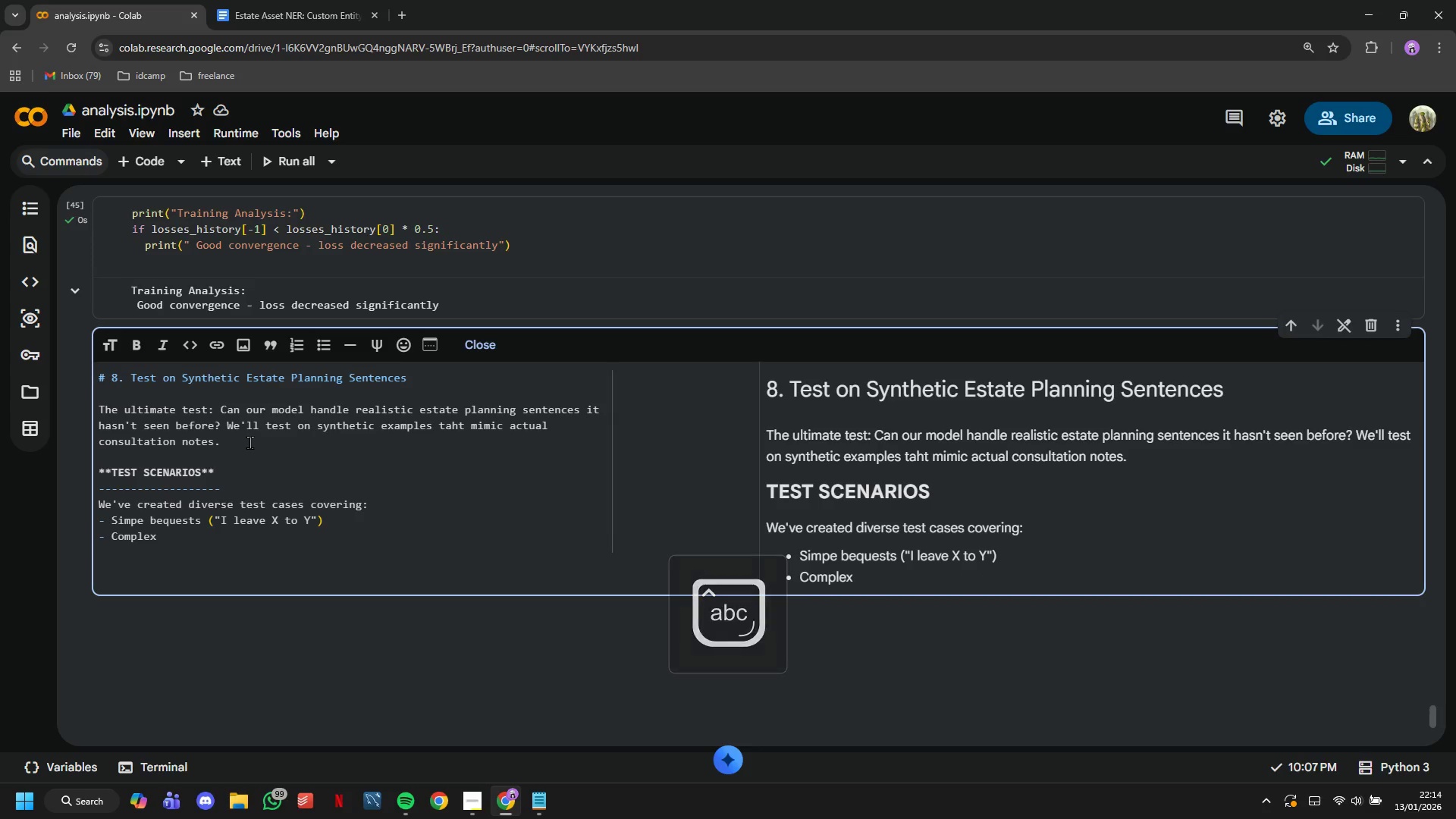 
type(Complex )
 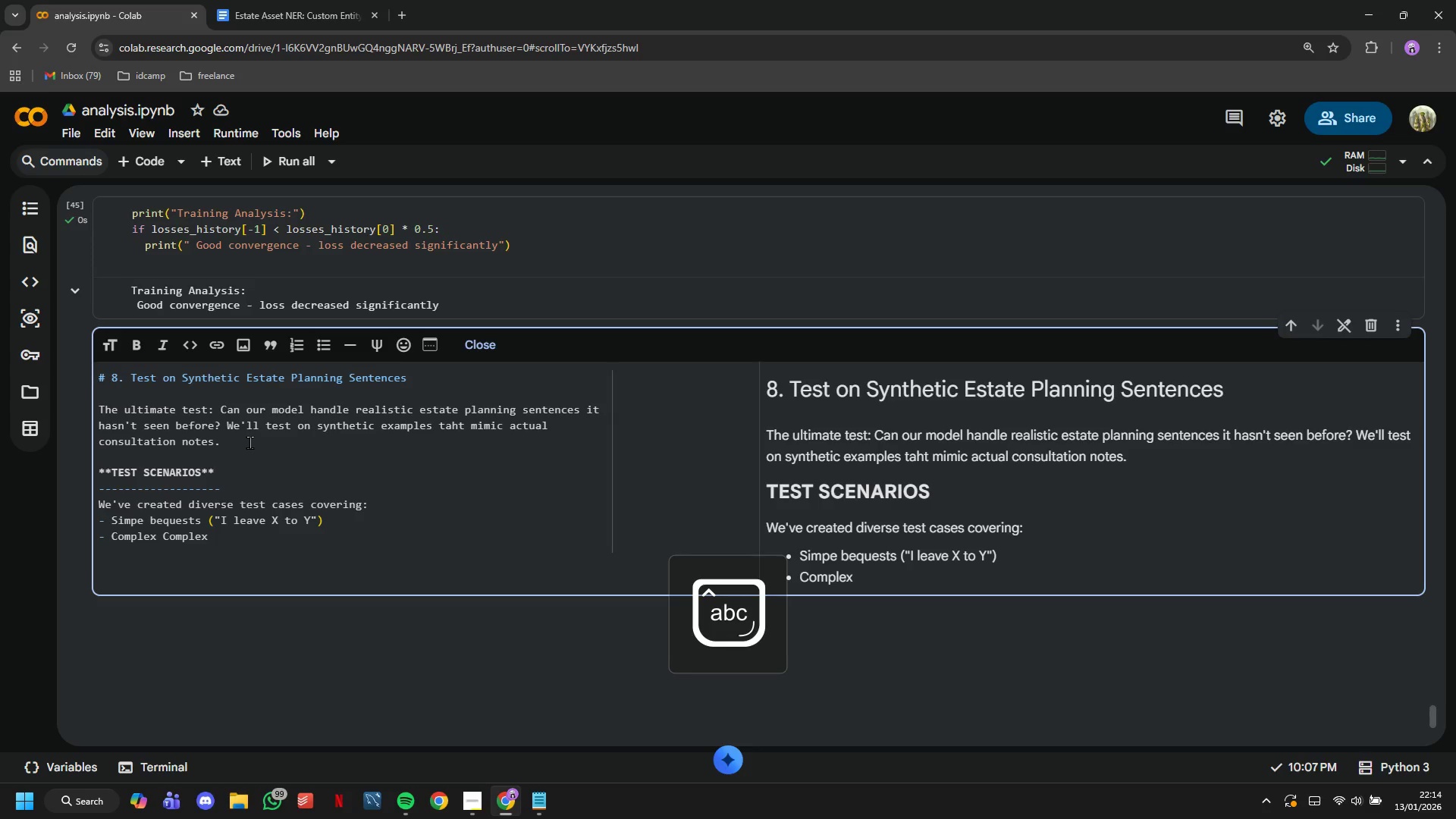 
hold_key(key=Backspace, duration=0.69)
 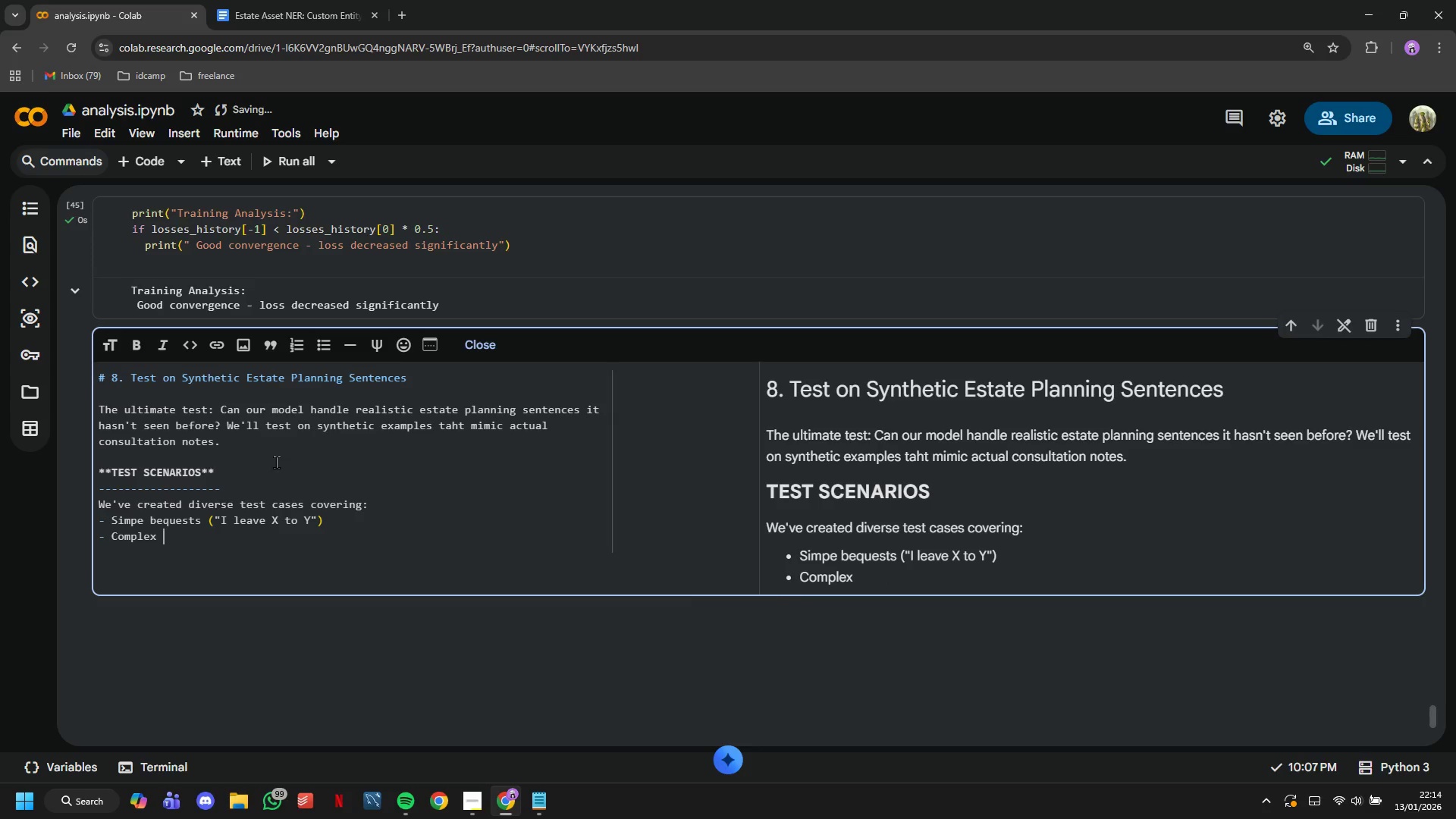 
type(family relationshios)
key(Backspace)
key(Backspace)
type(ps)
 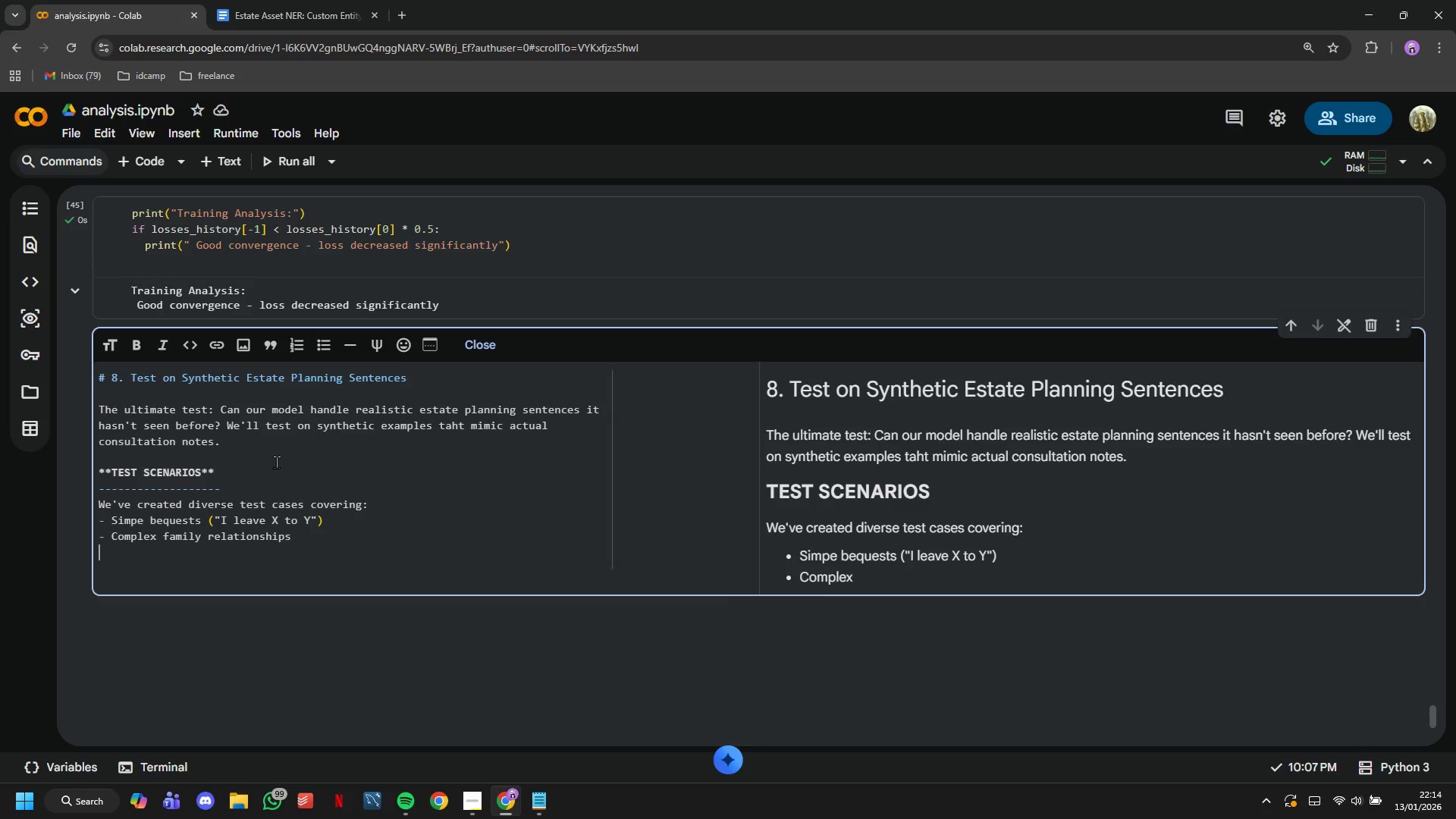 
key(Enter)
 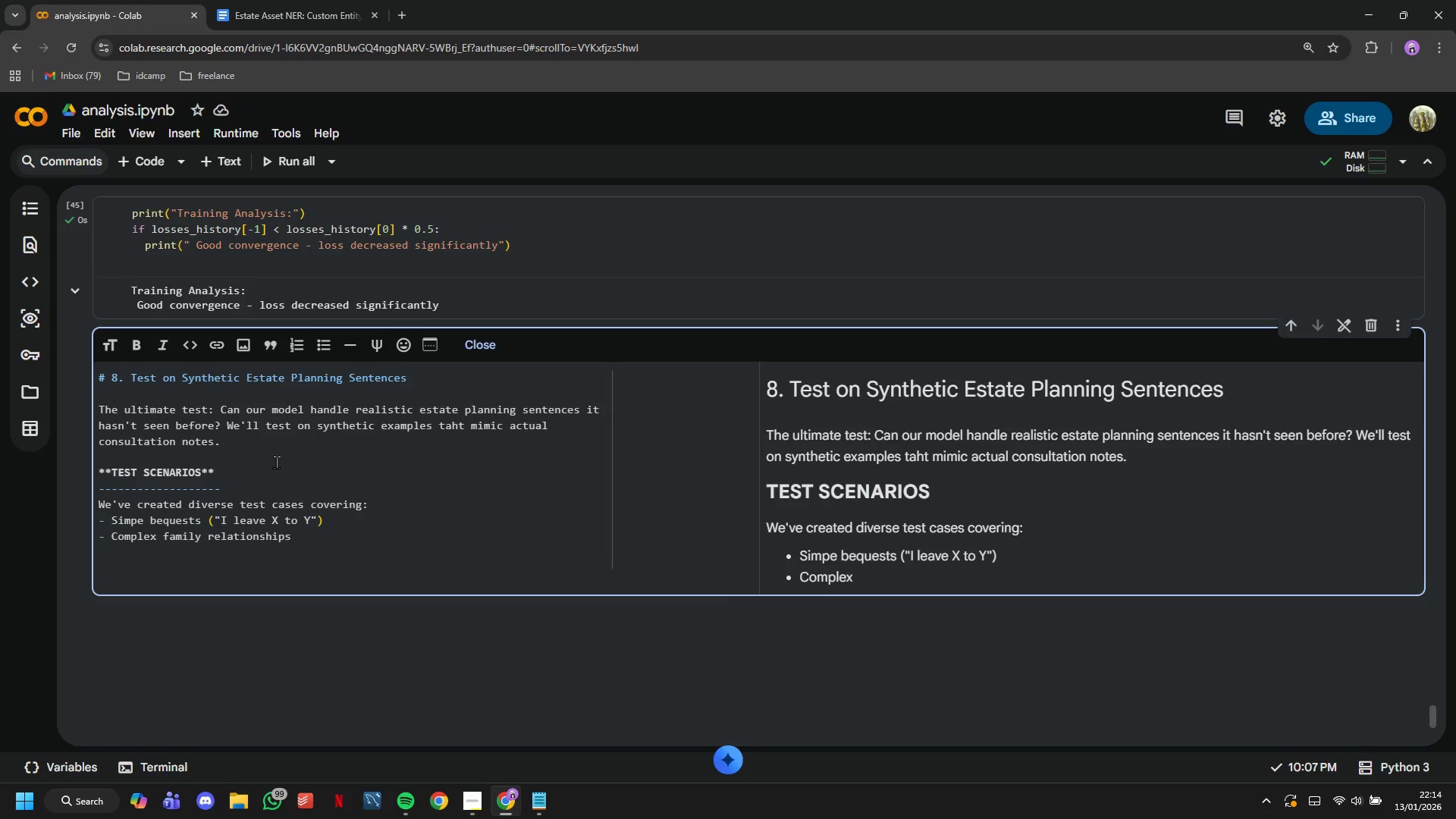 
type(- Multiple beneficiaries)
 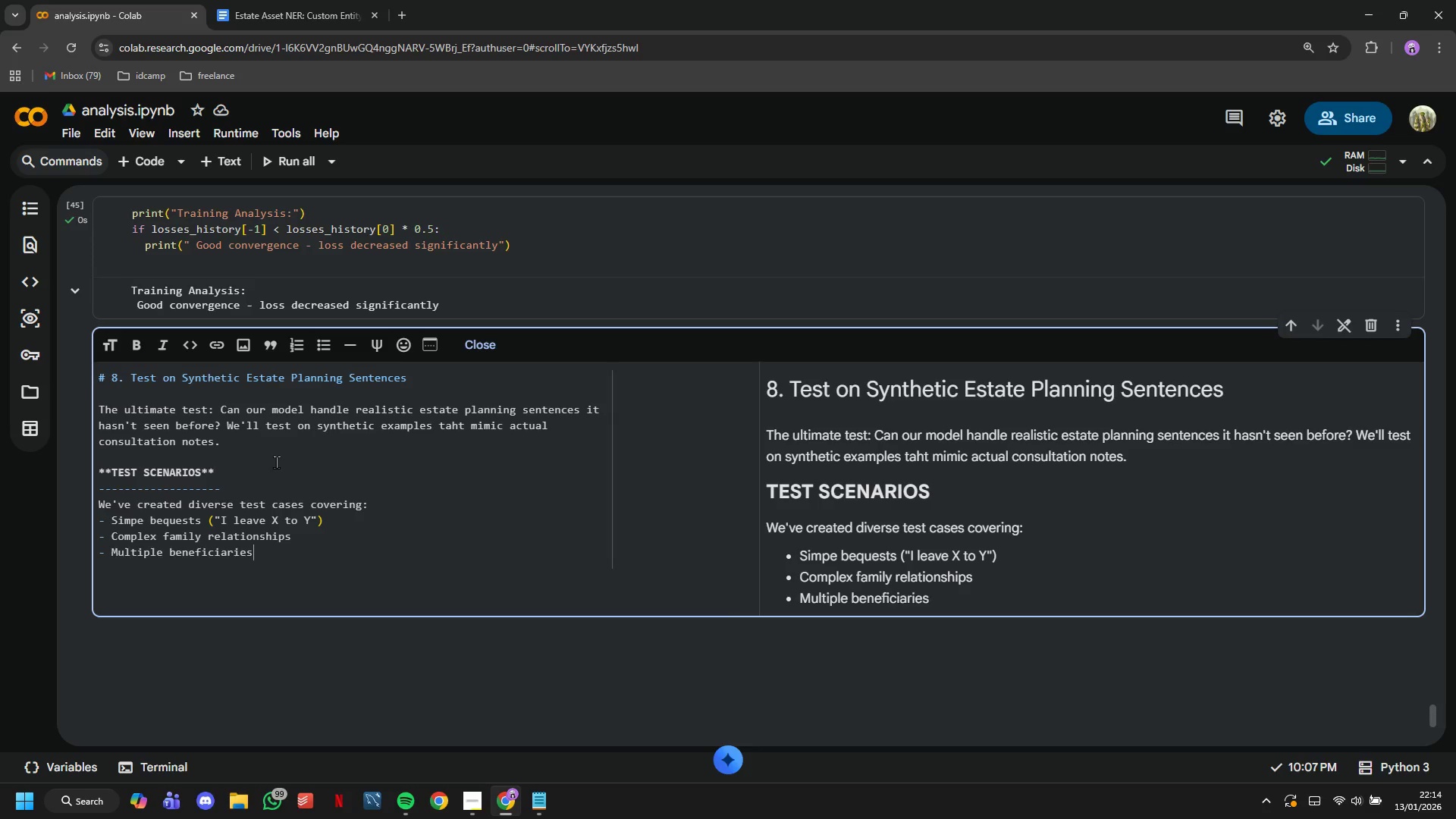 
key(Enter)
 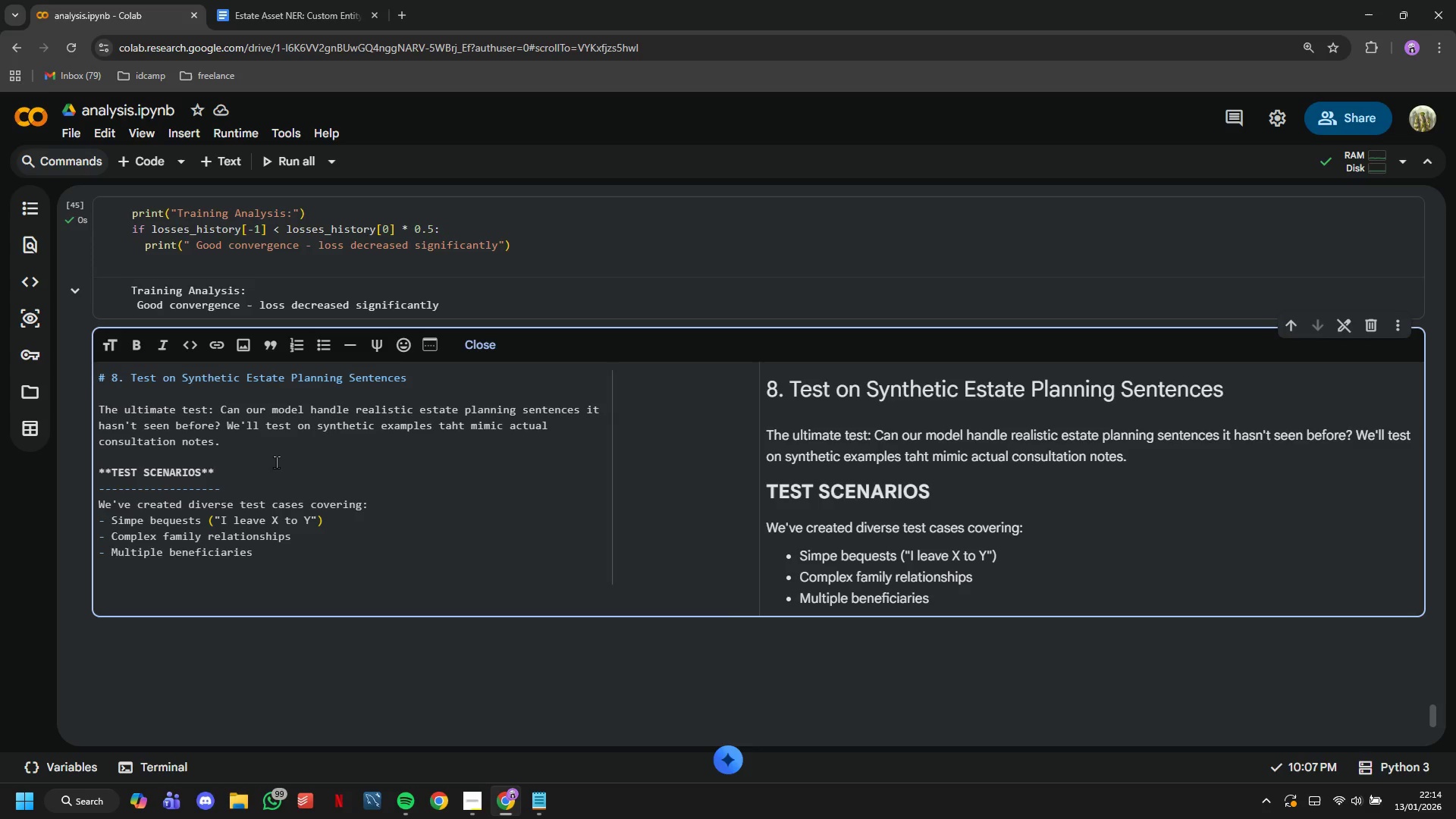 
type(- Sentimental language )
 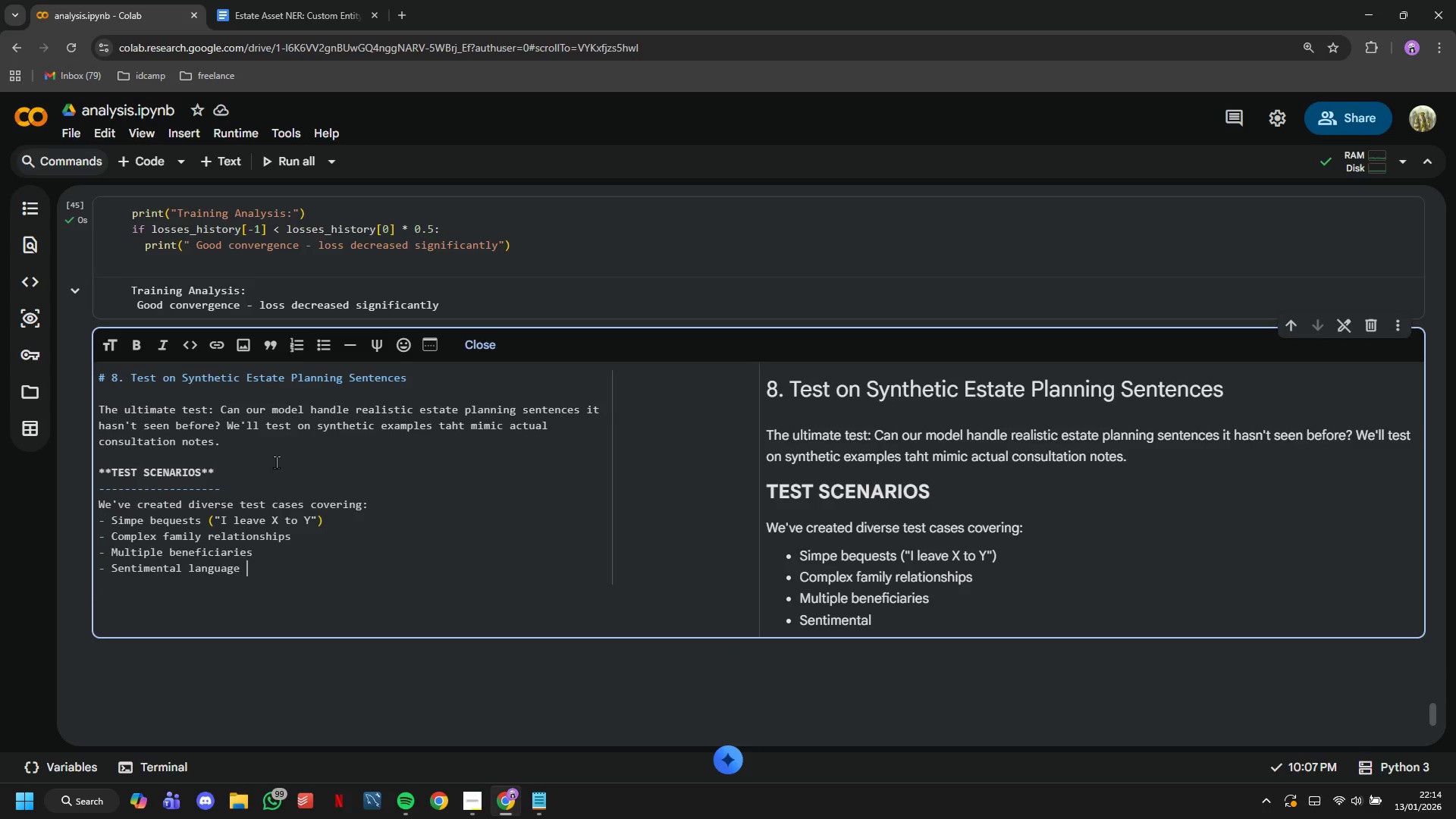 
key(Enter)
 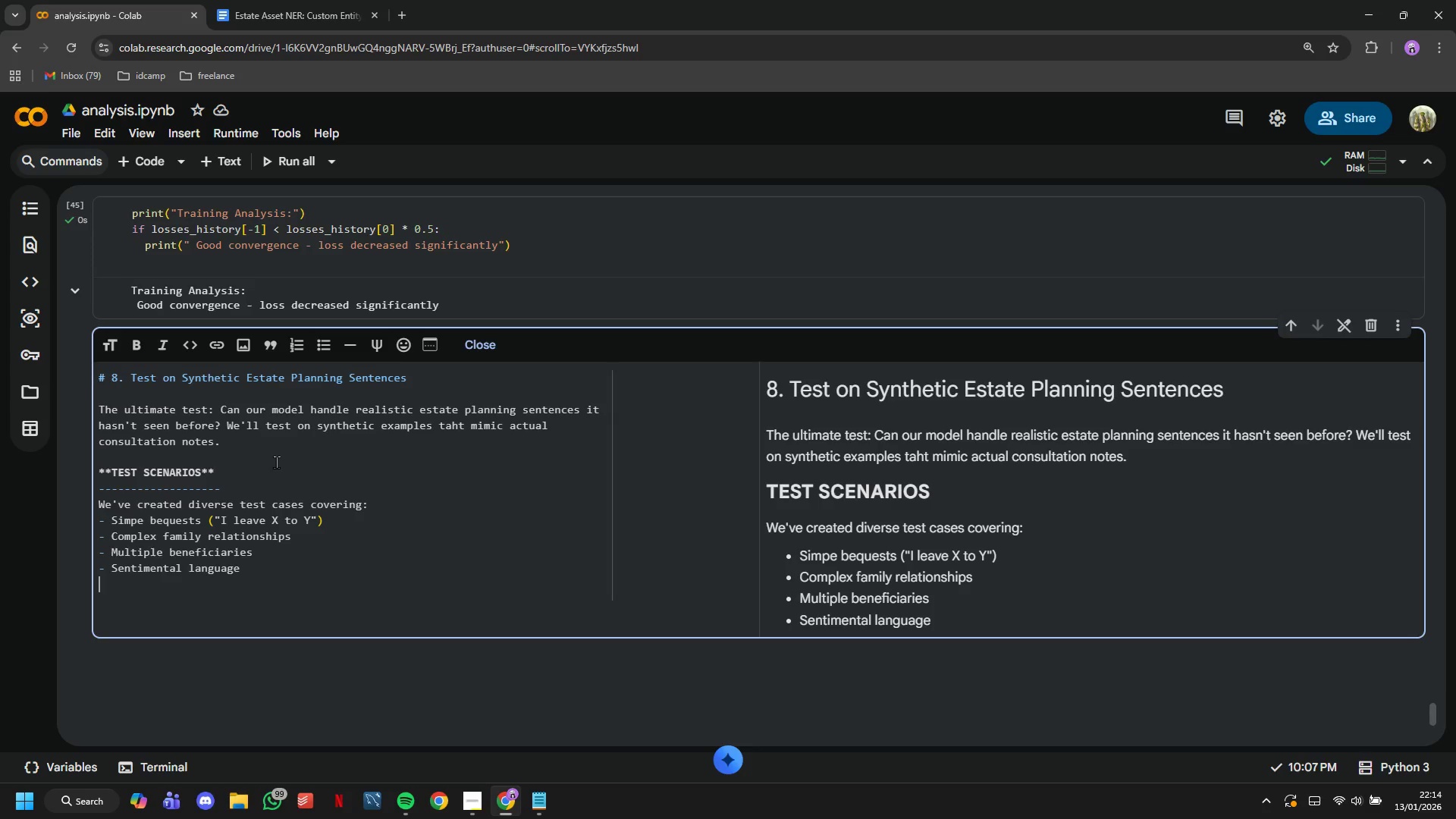 
type(- Specific asset description)
 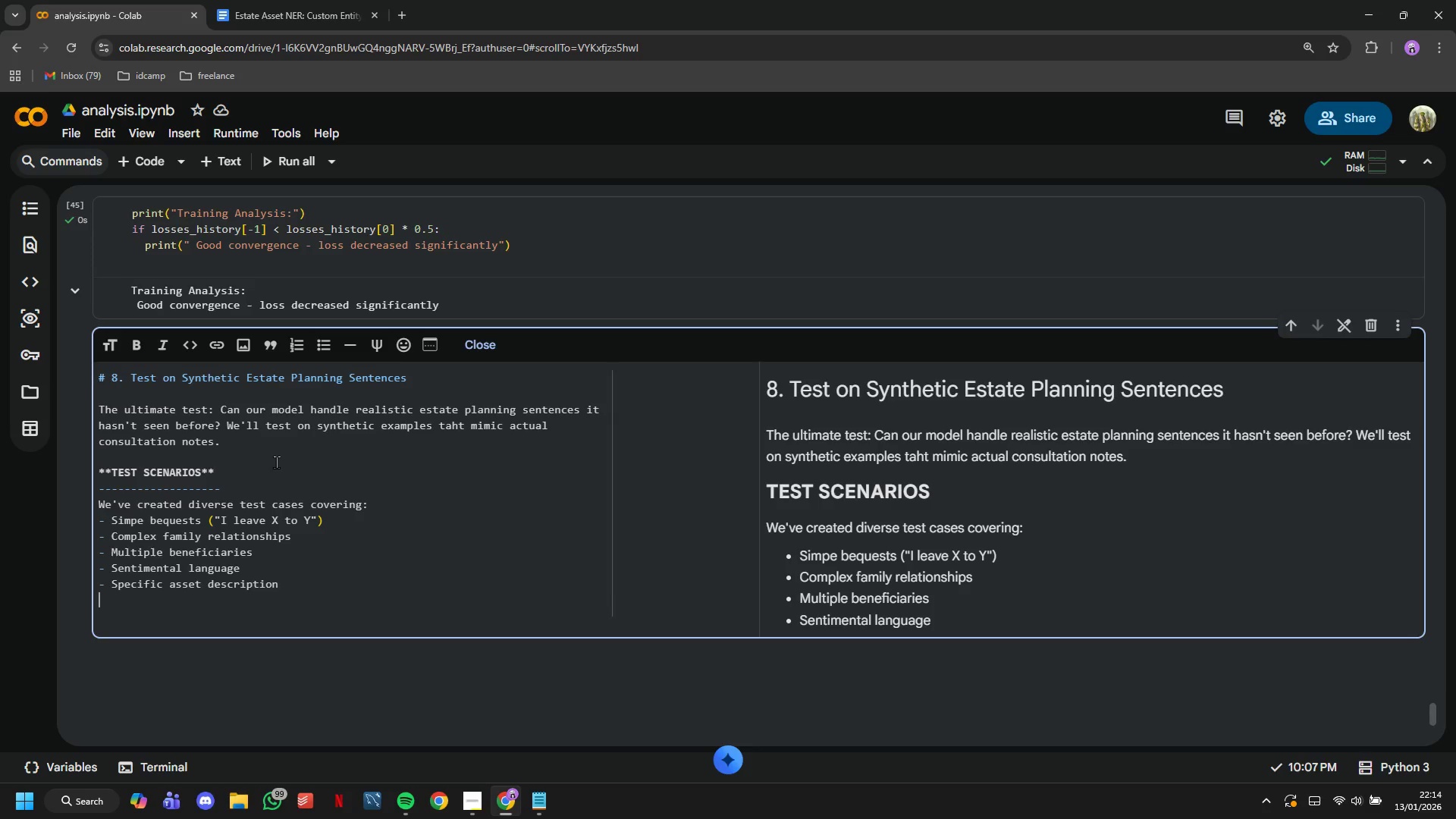 
key(Enter)
 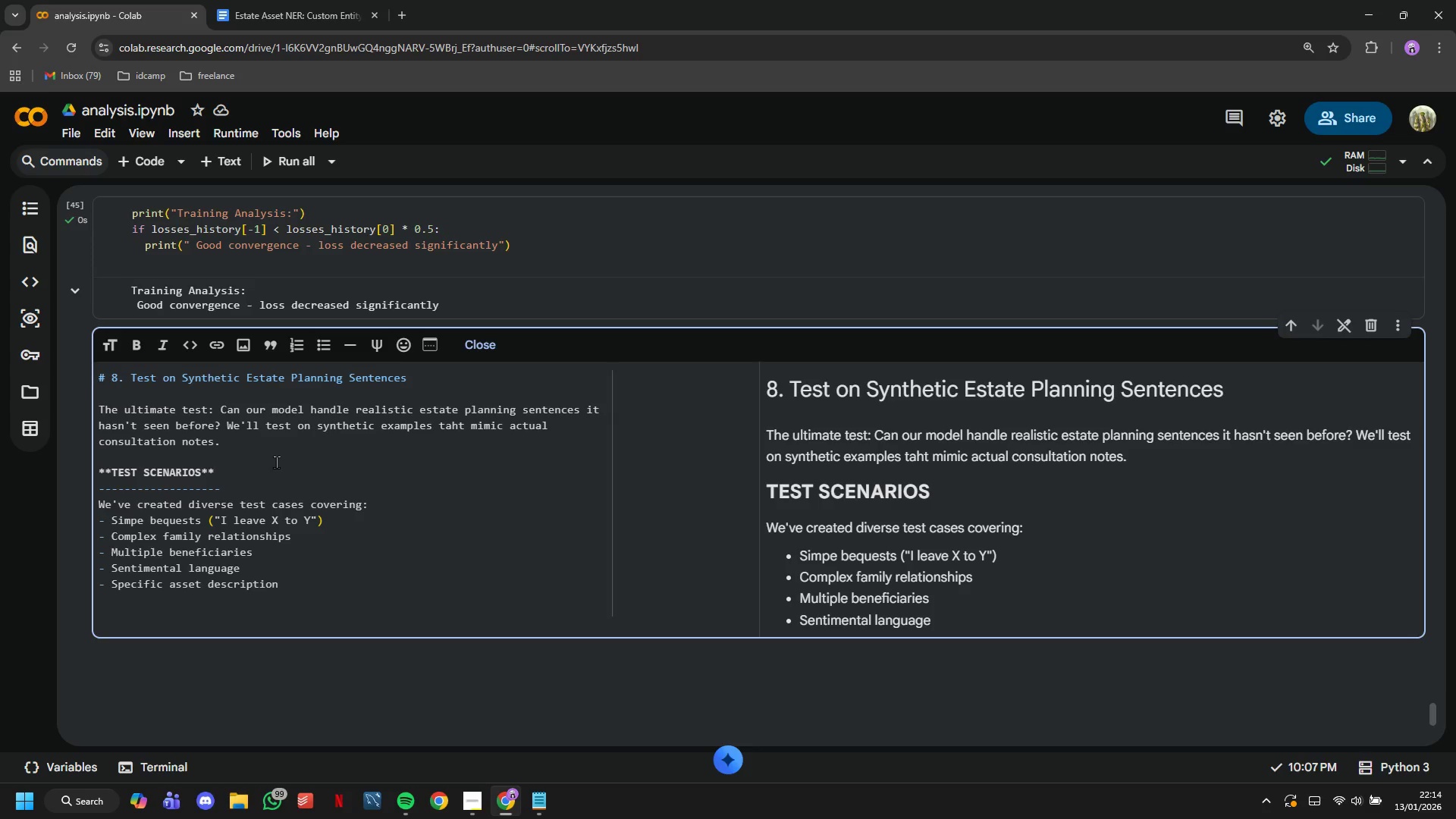 
type(- Edge cases)
 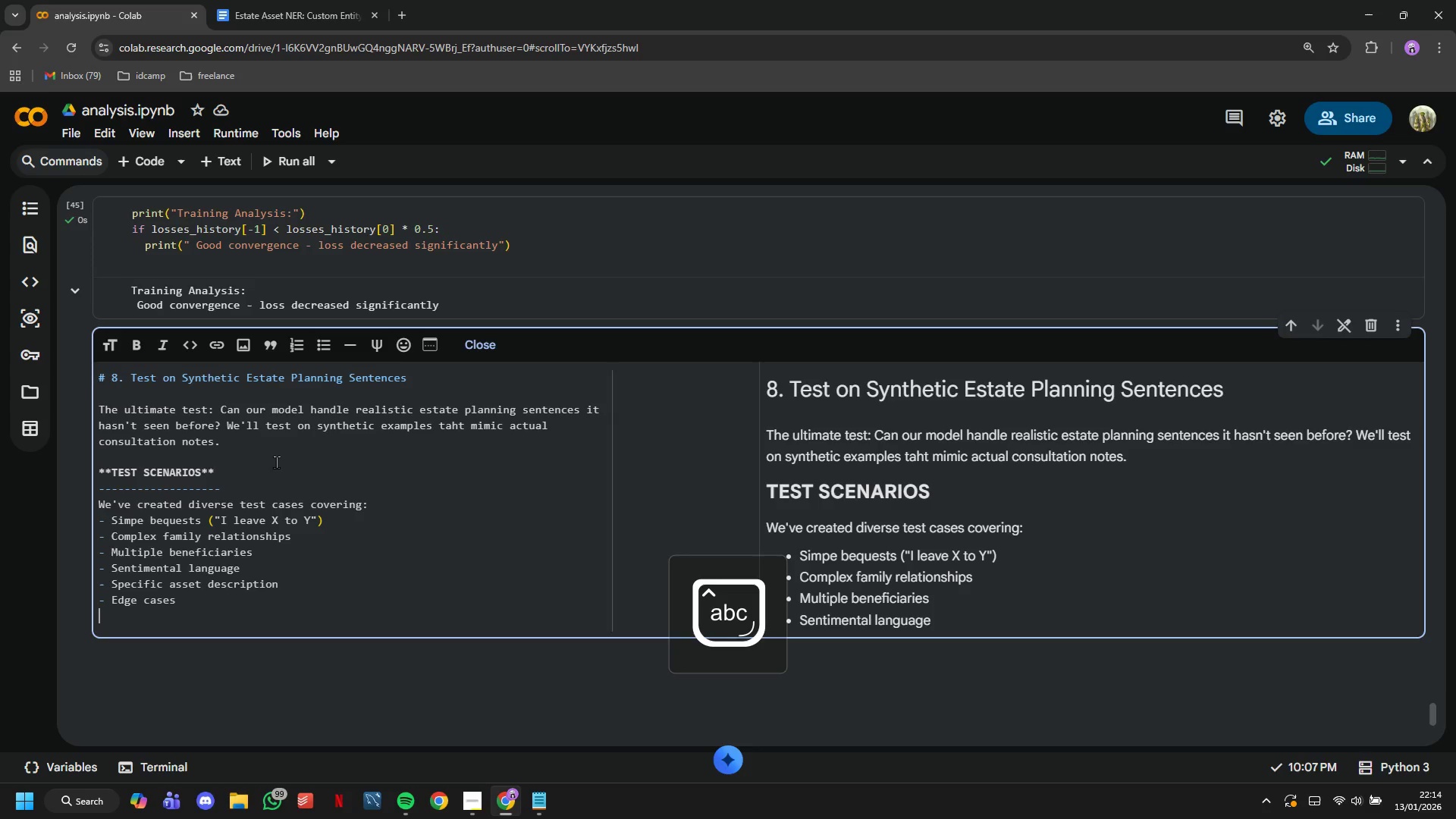 
key(Enter)
 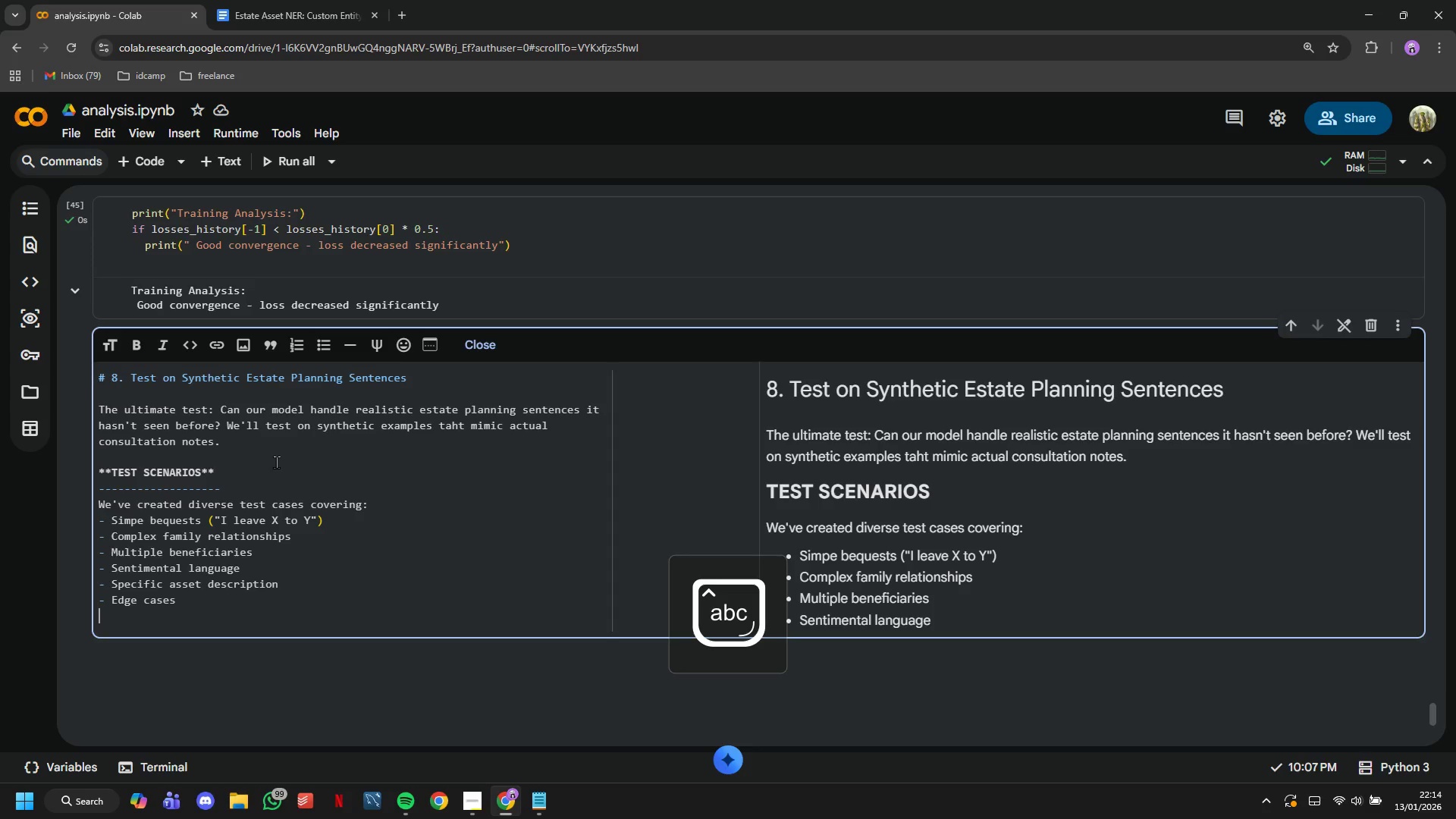 
key(Enter)
 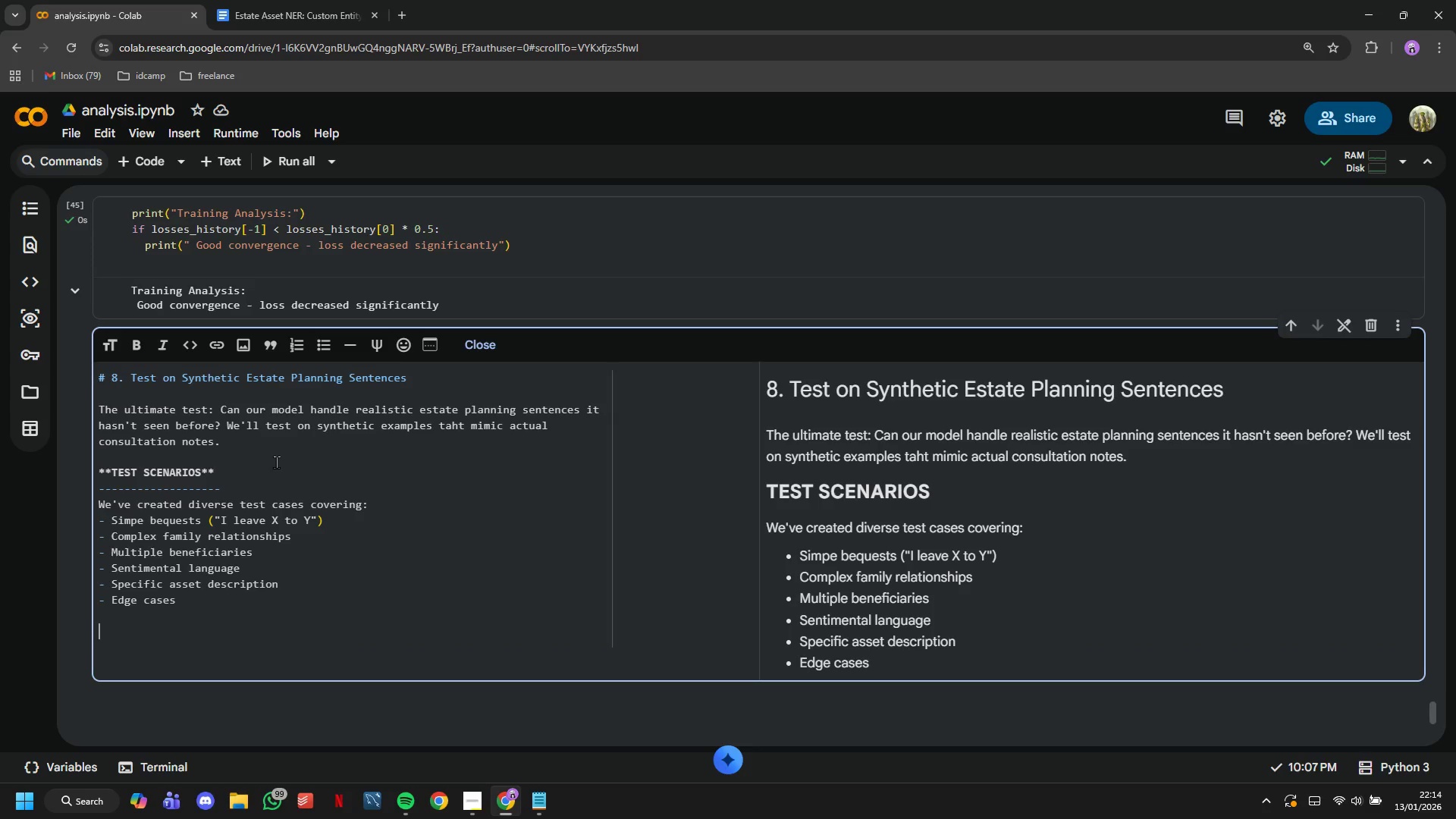 
wait(5.83)
 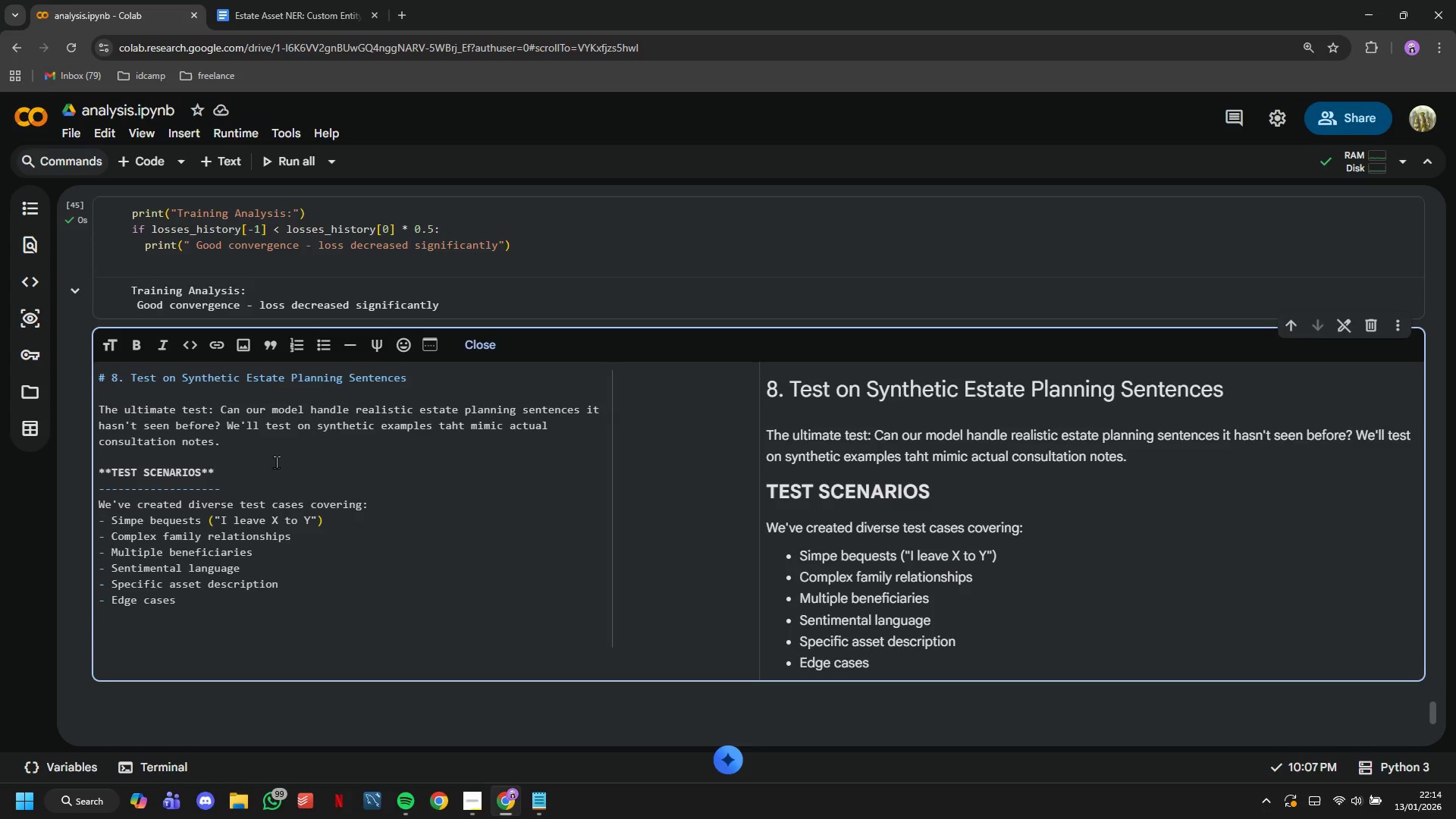 
type(**WHAT SUCCESS LOOKS LIKE**)
 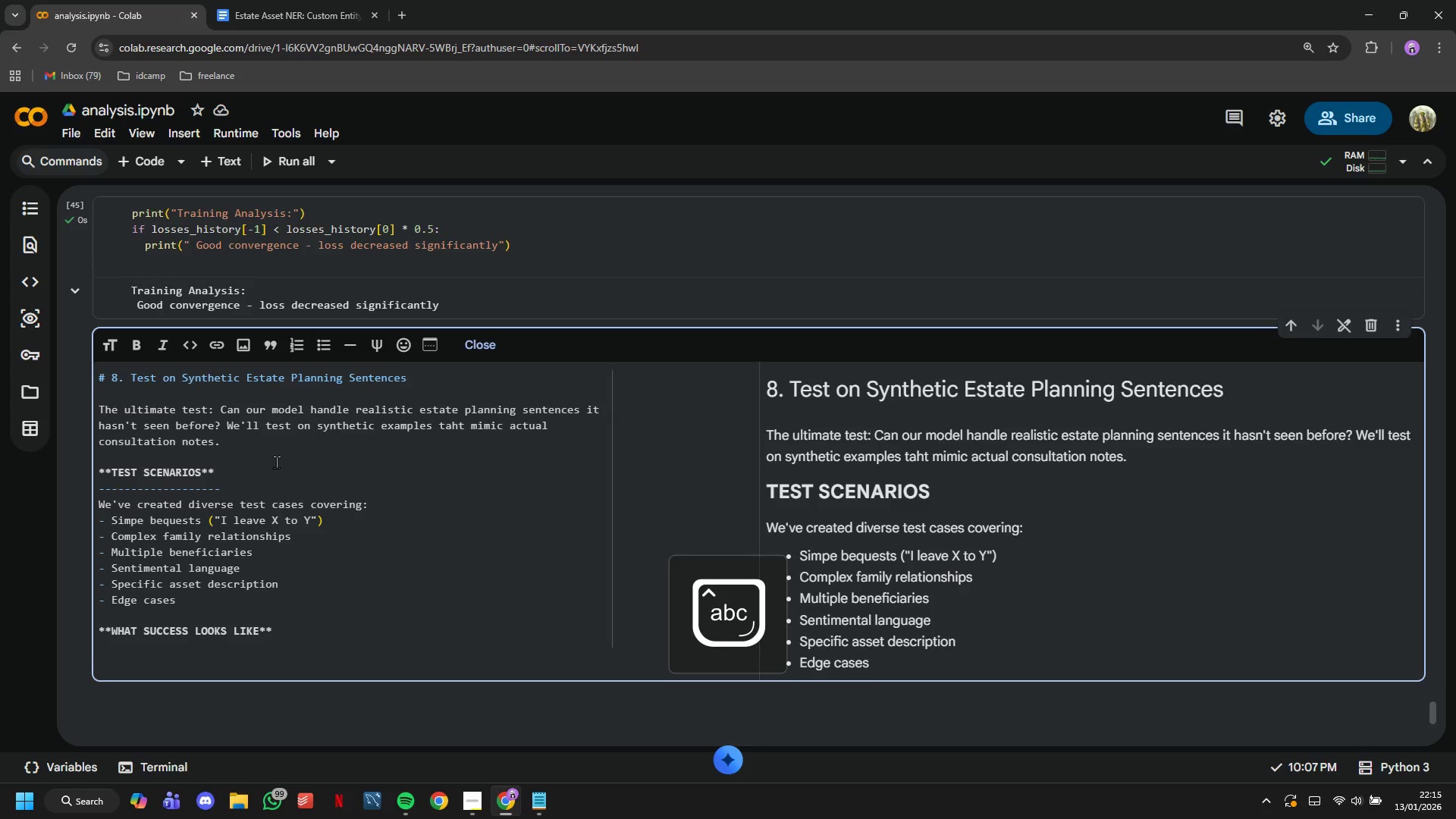 
 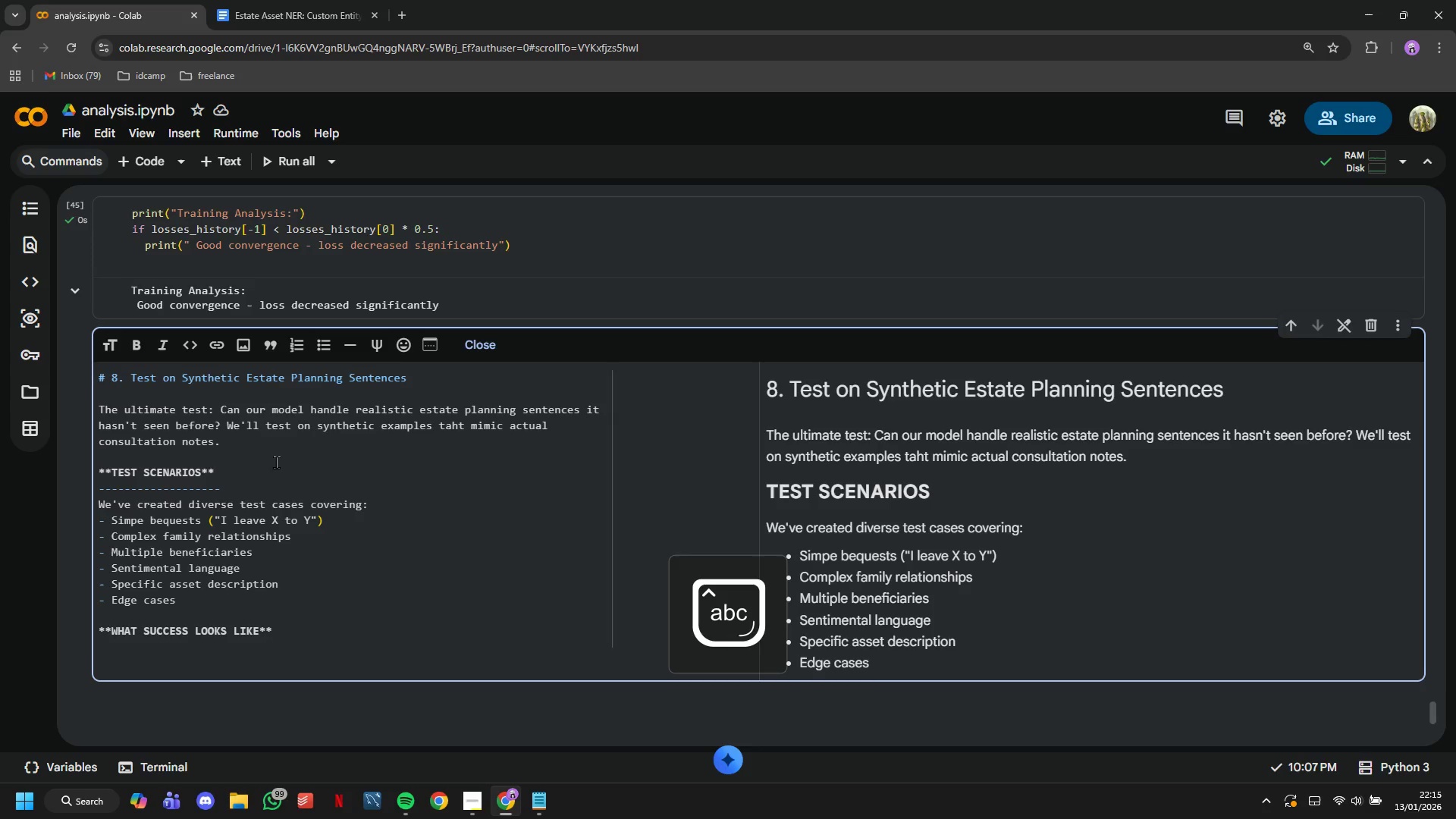 
hold_key(key=ShiftLeft, duration=0.83)
 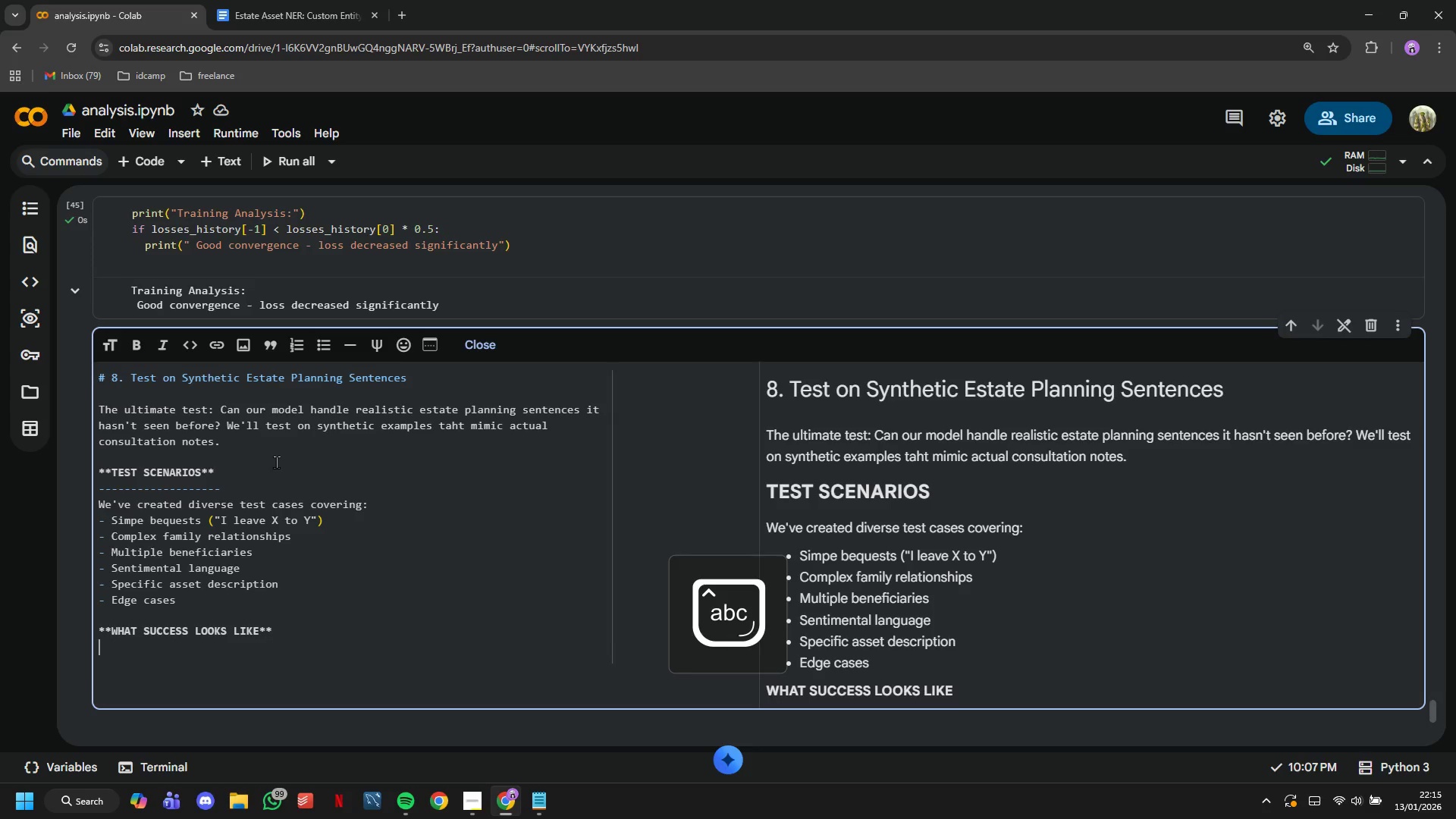 
key(Enter)
 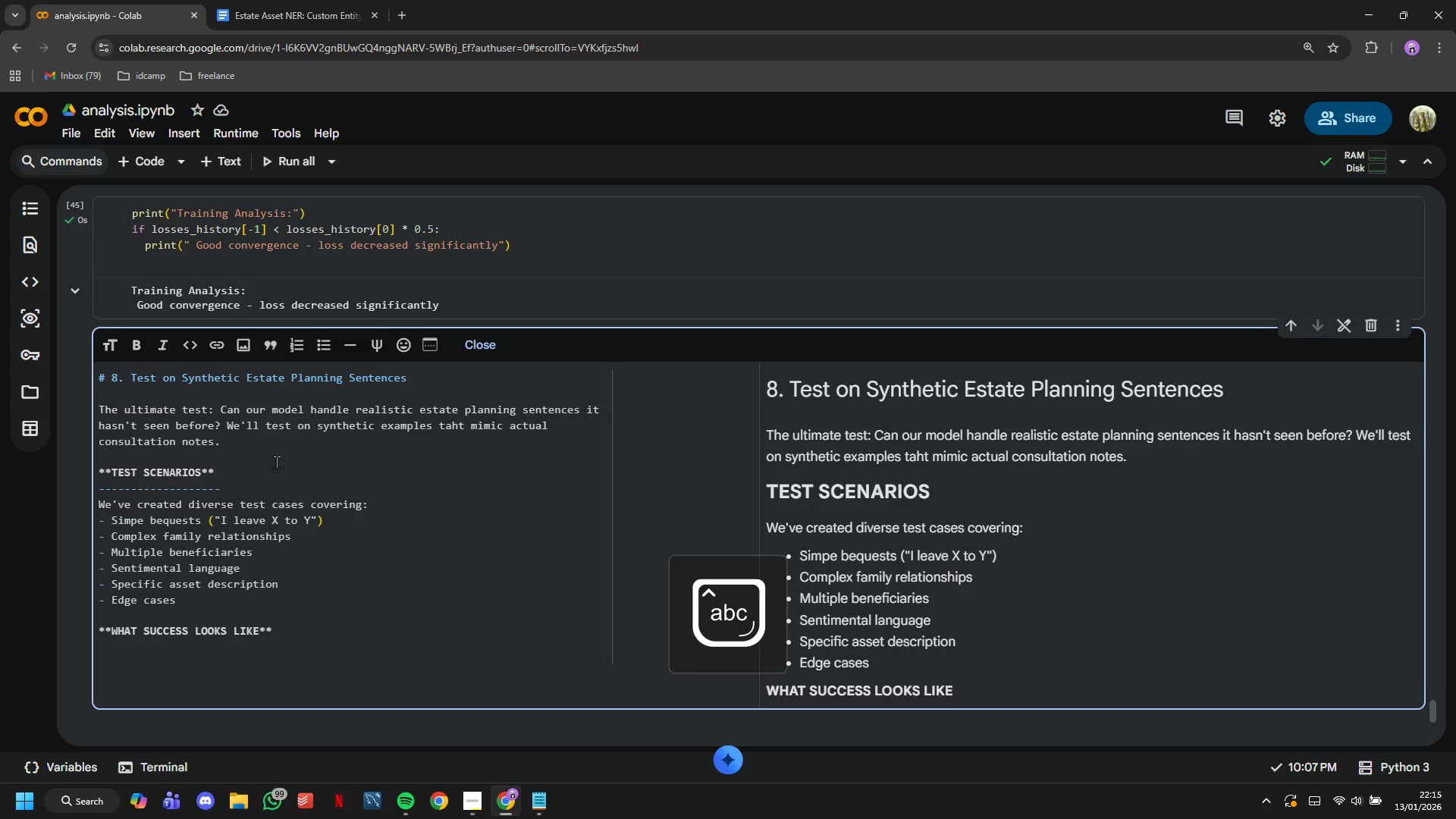 
hold_key(key=Minus, duration=1.05)
 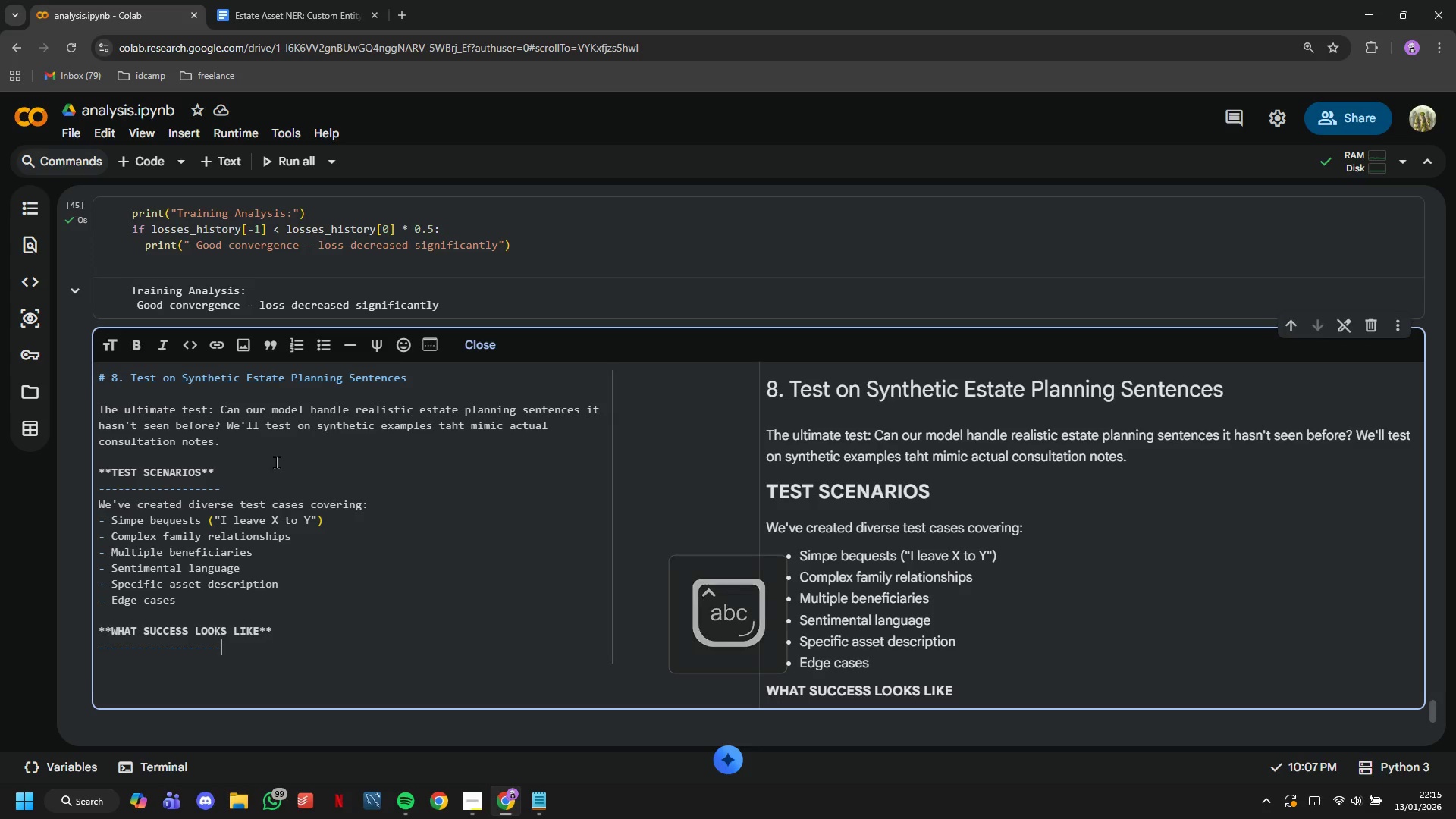 
key(Enter)
 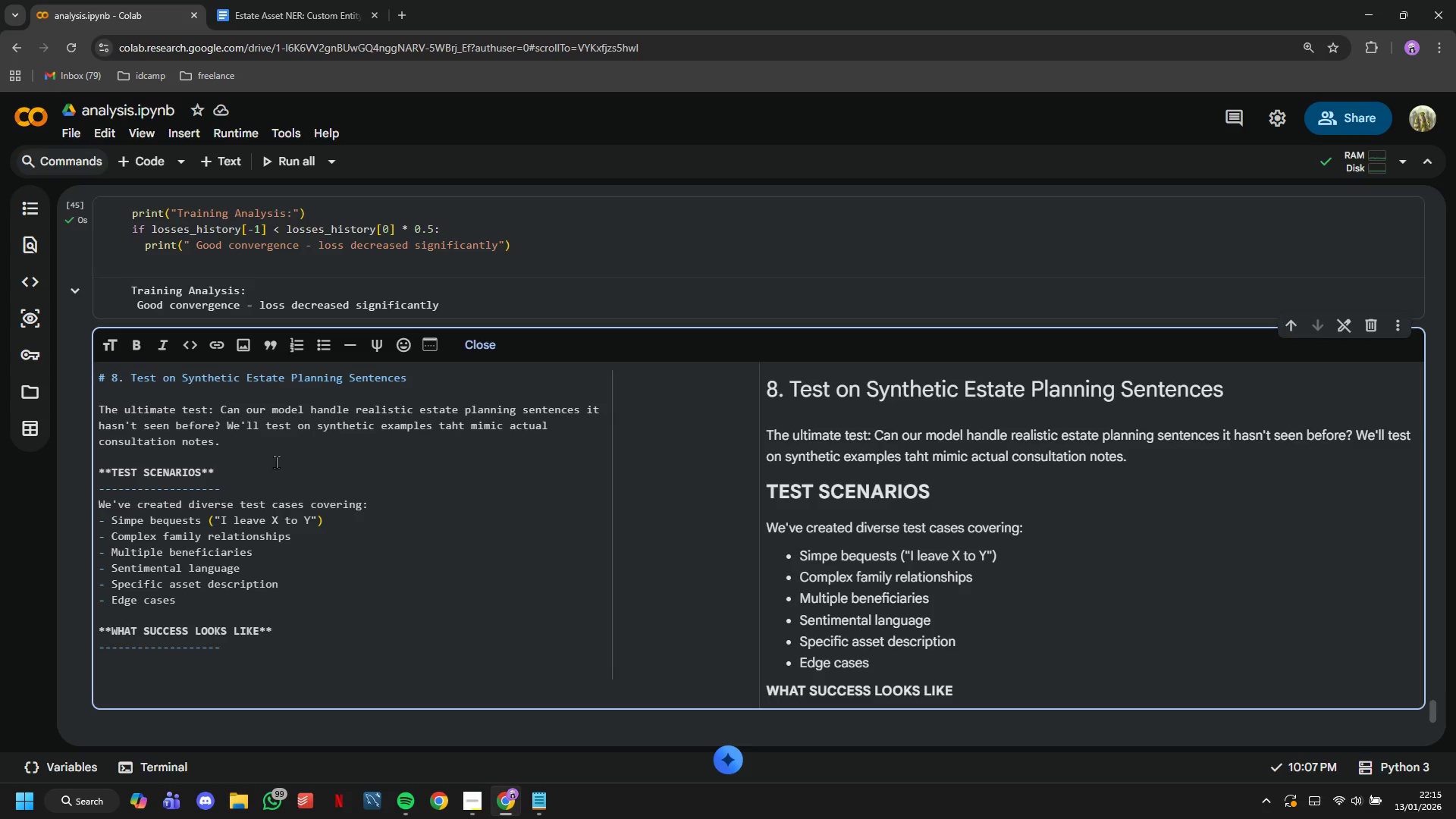 
type(The model should )
 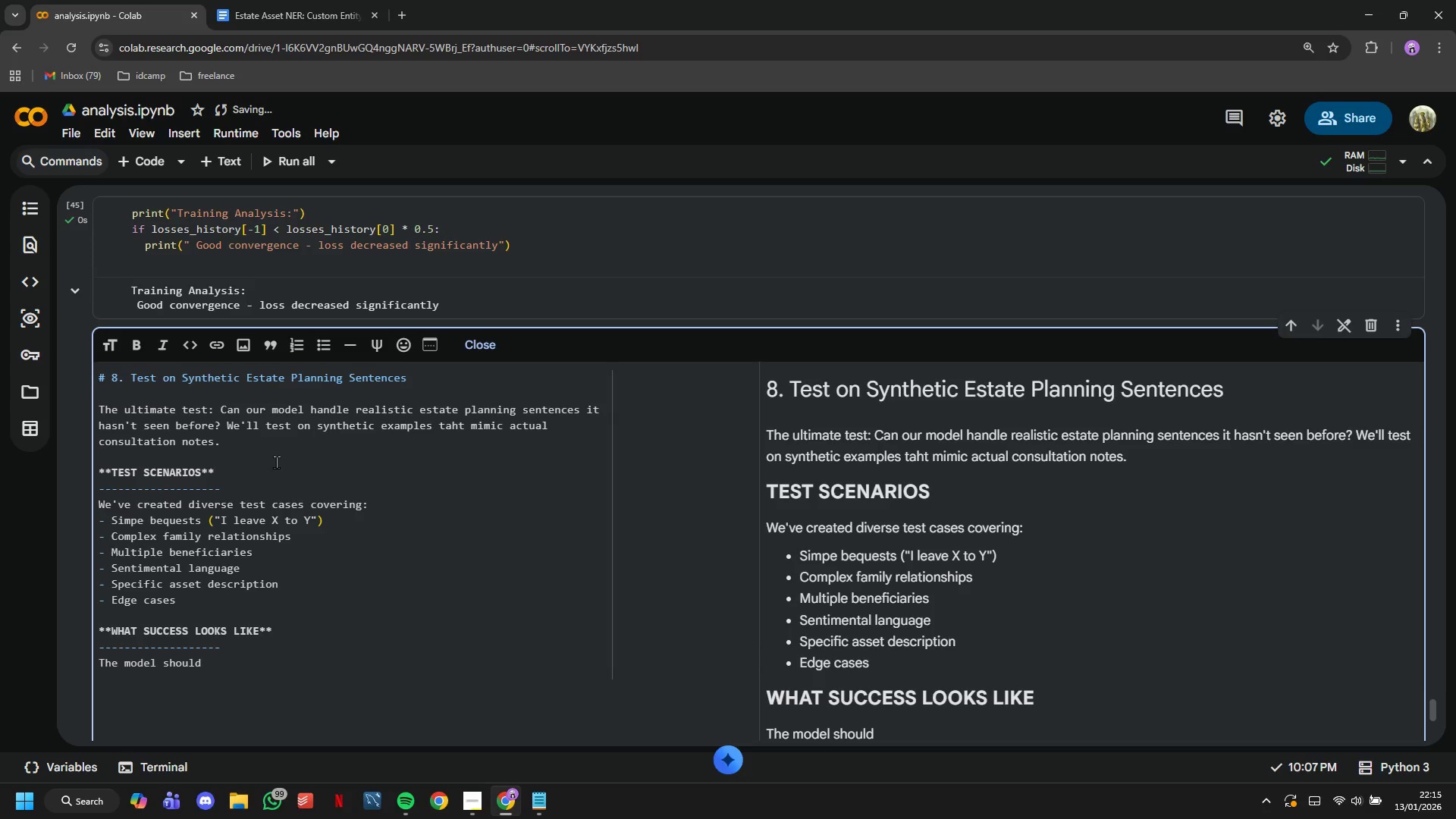 
type(correctly identidy)
key(Backspace)
key(Backspace)
type(fy:)
 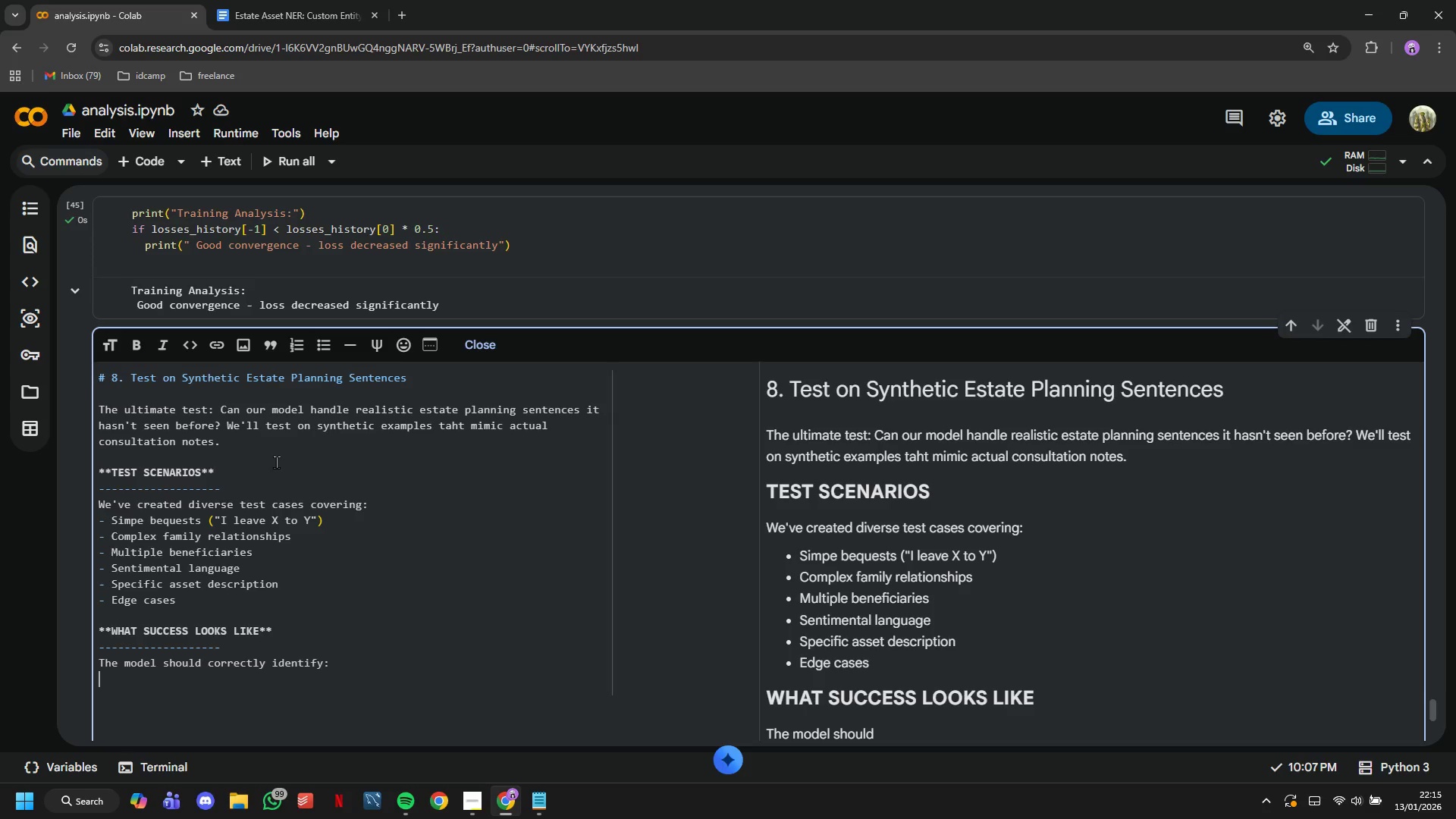 
 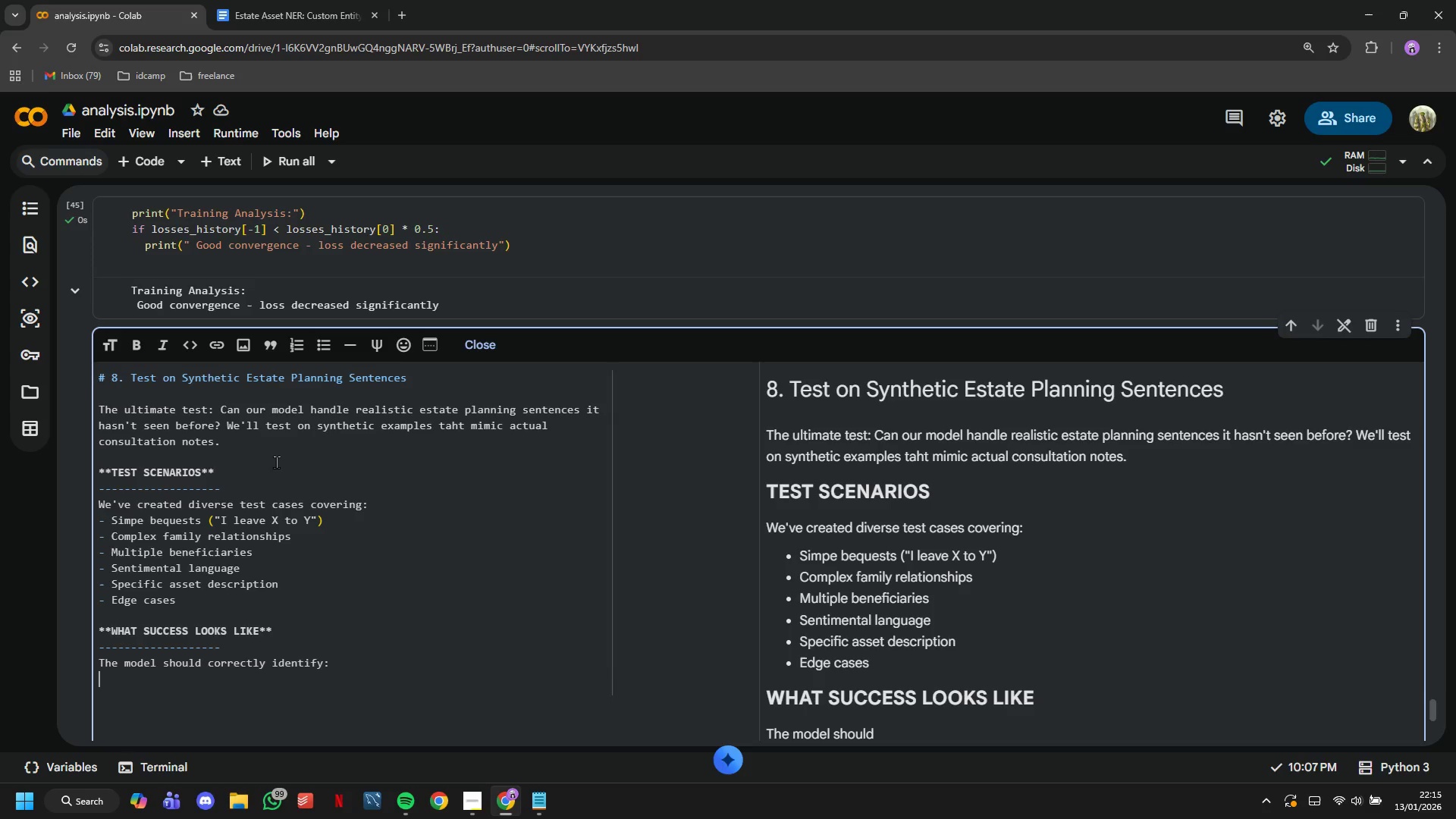 
key(Enter)
 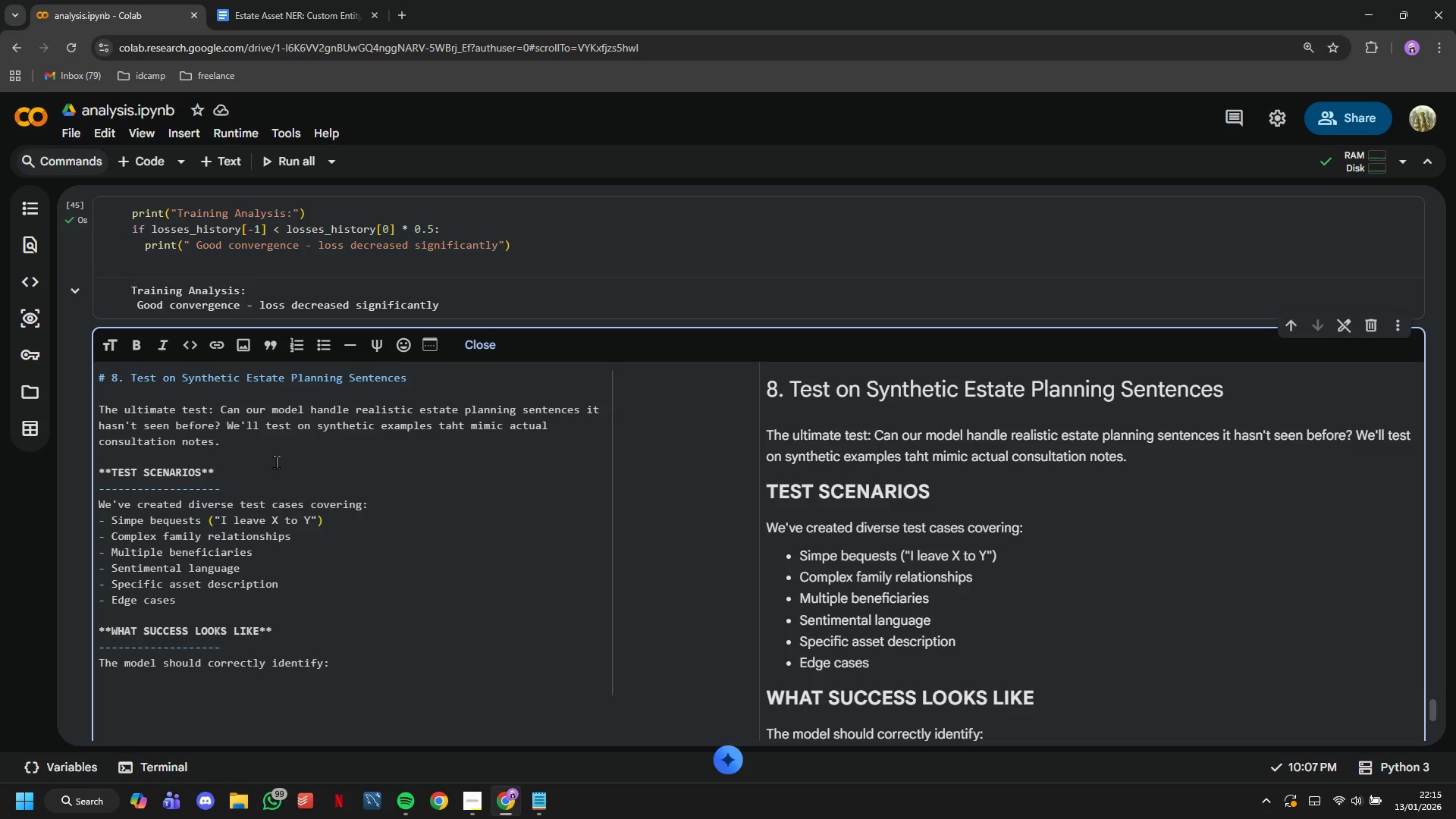 
type(- Specifies)
key(Backspace)
key(Backspace)
type(c assets ()
 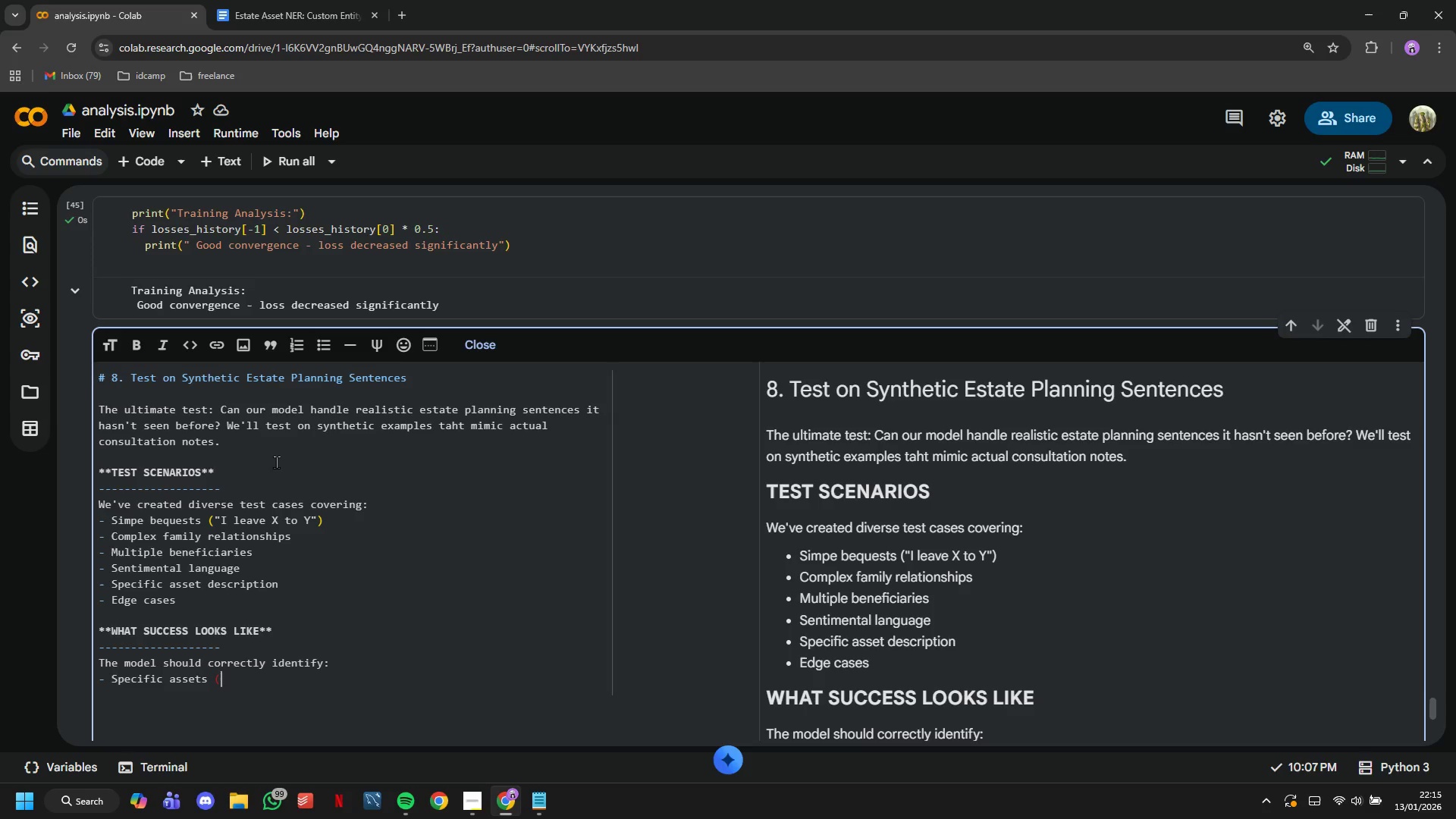 
type(not just "car" but "")
 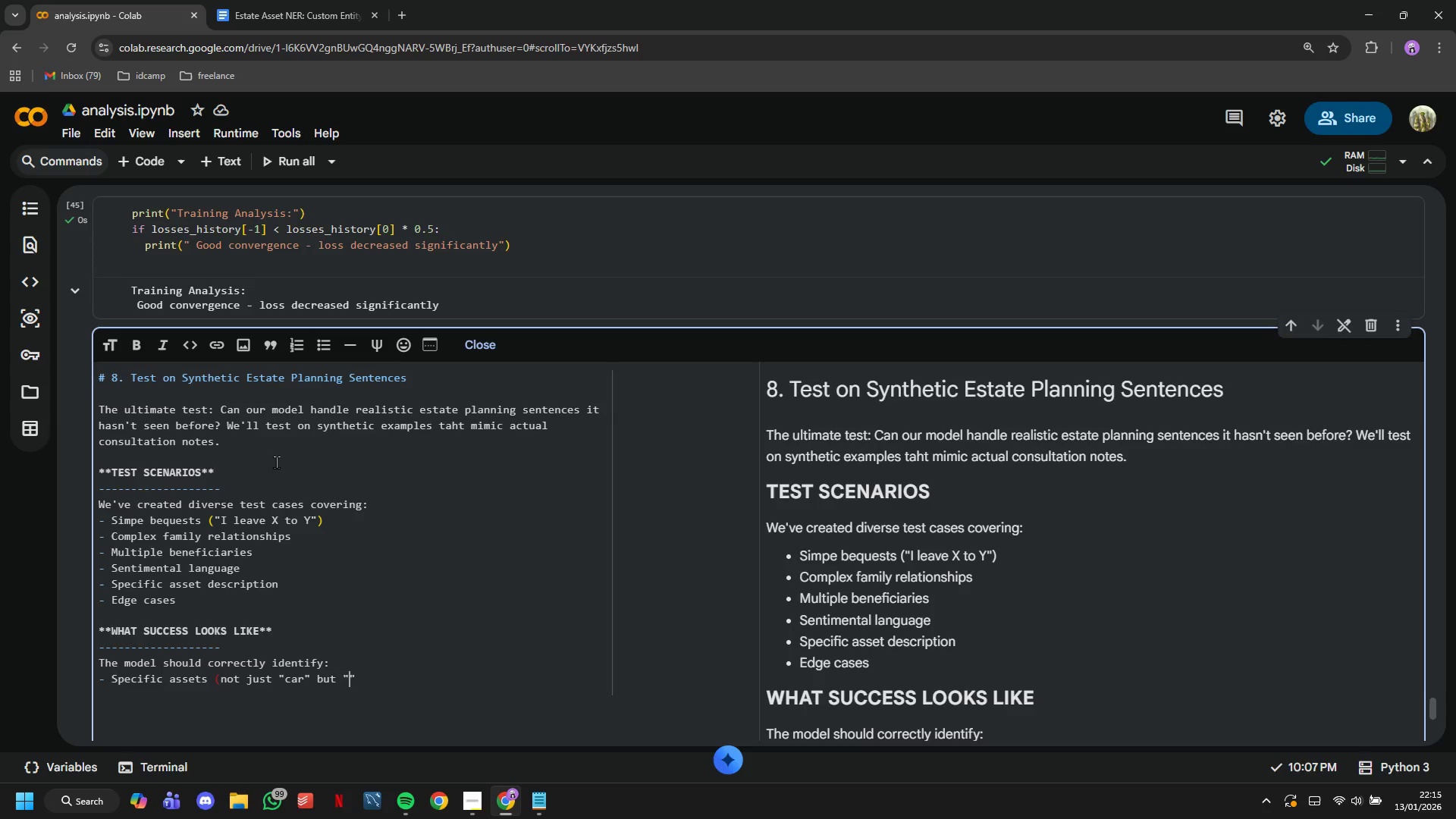 
 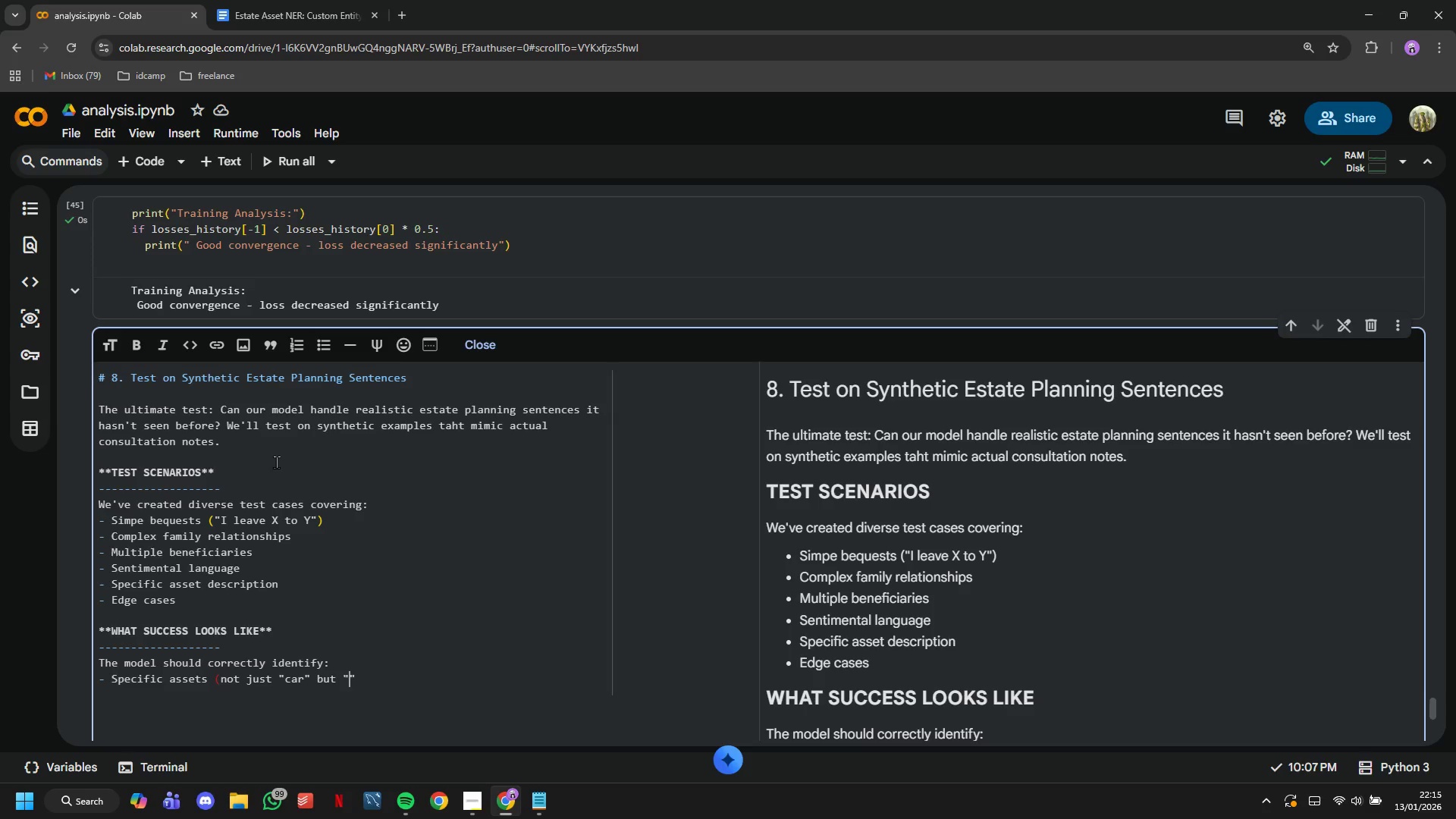 
key(ArrowLeft)
 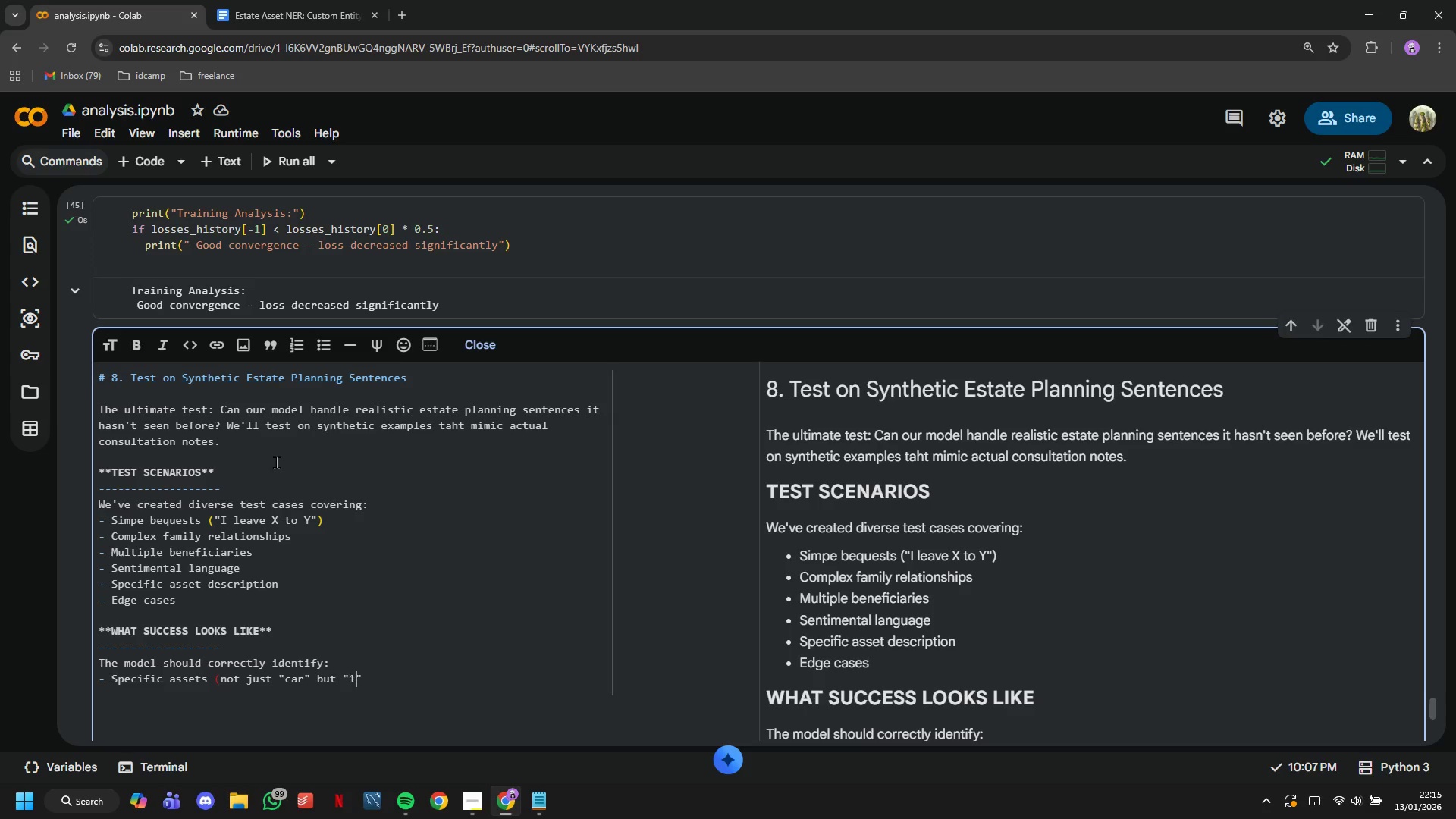 
type(1964 Mustang)
 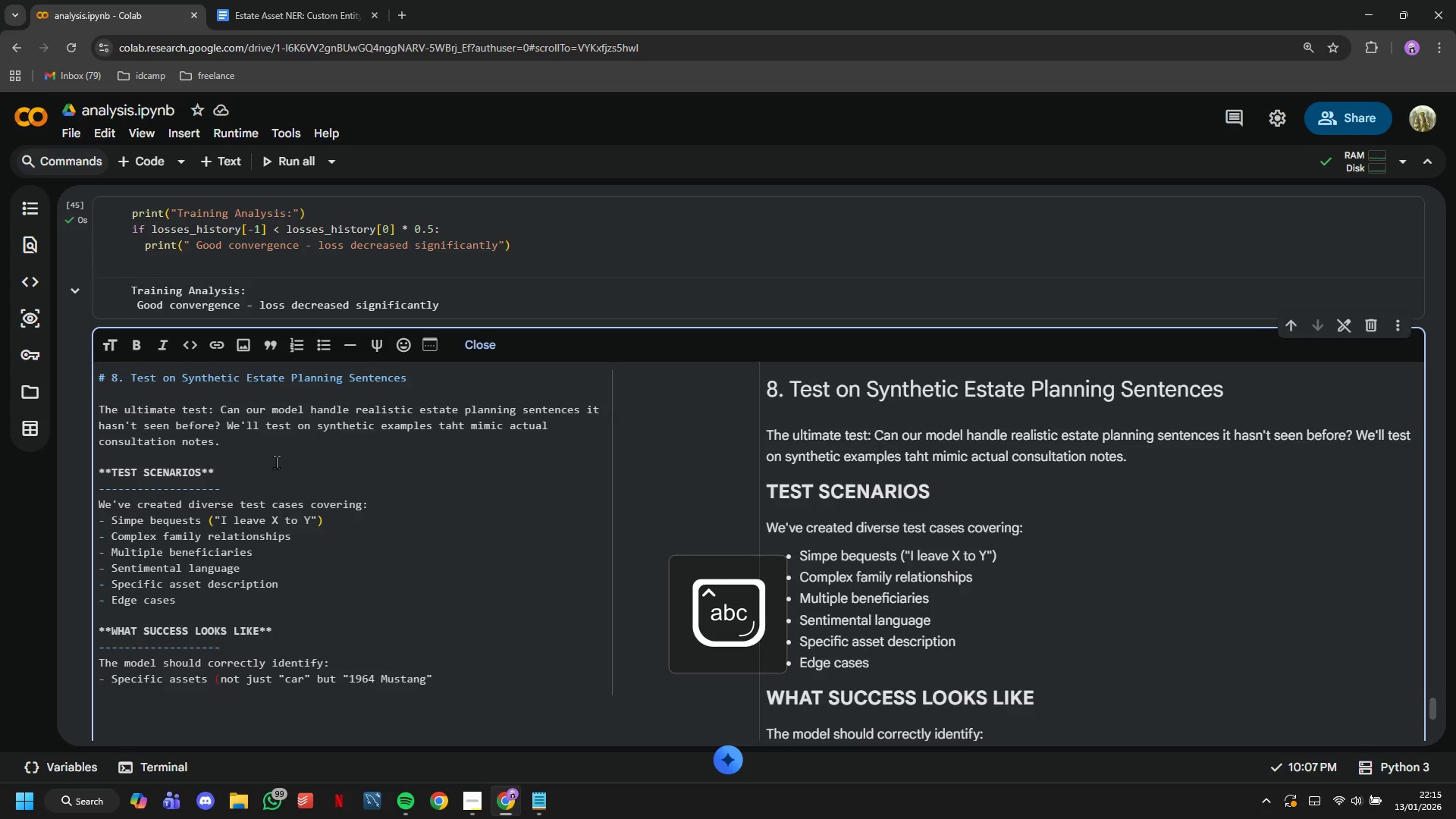 
key(ArrowRight)
 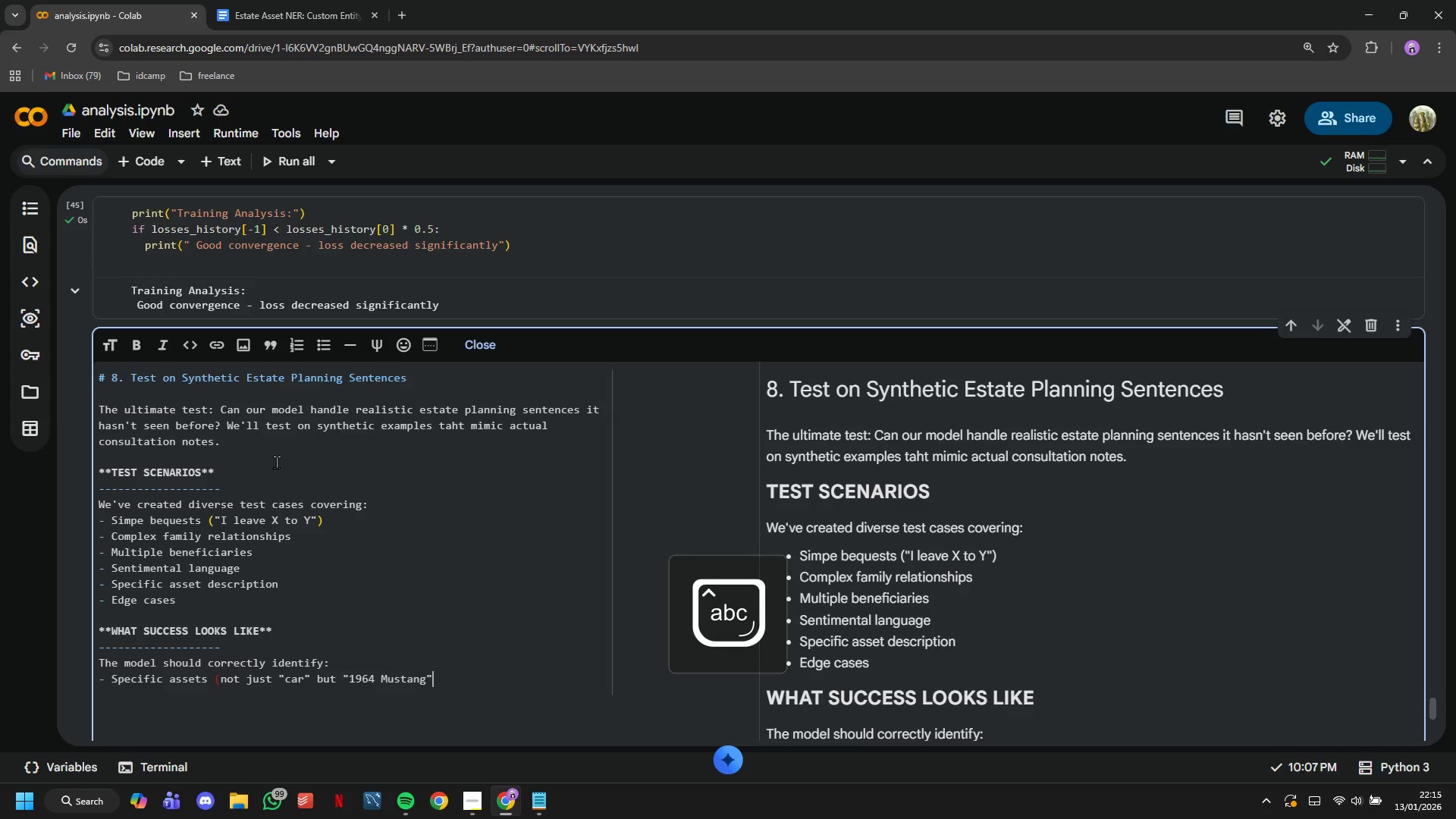 
key(Shift+0)
 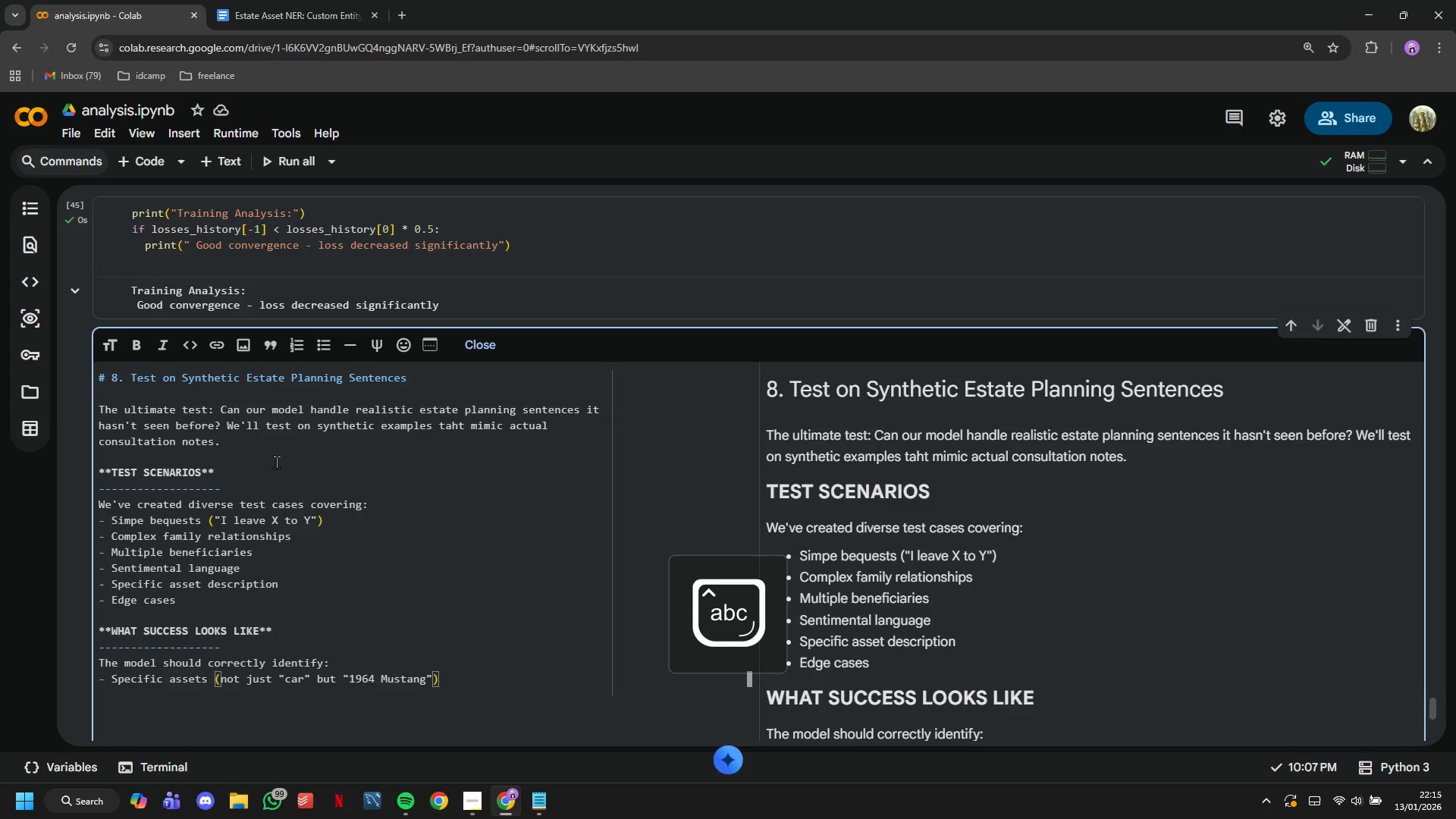 
key(Enter)
 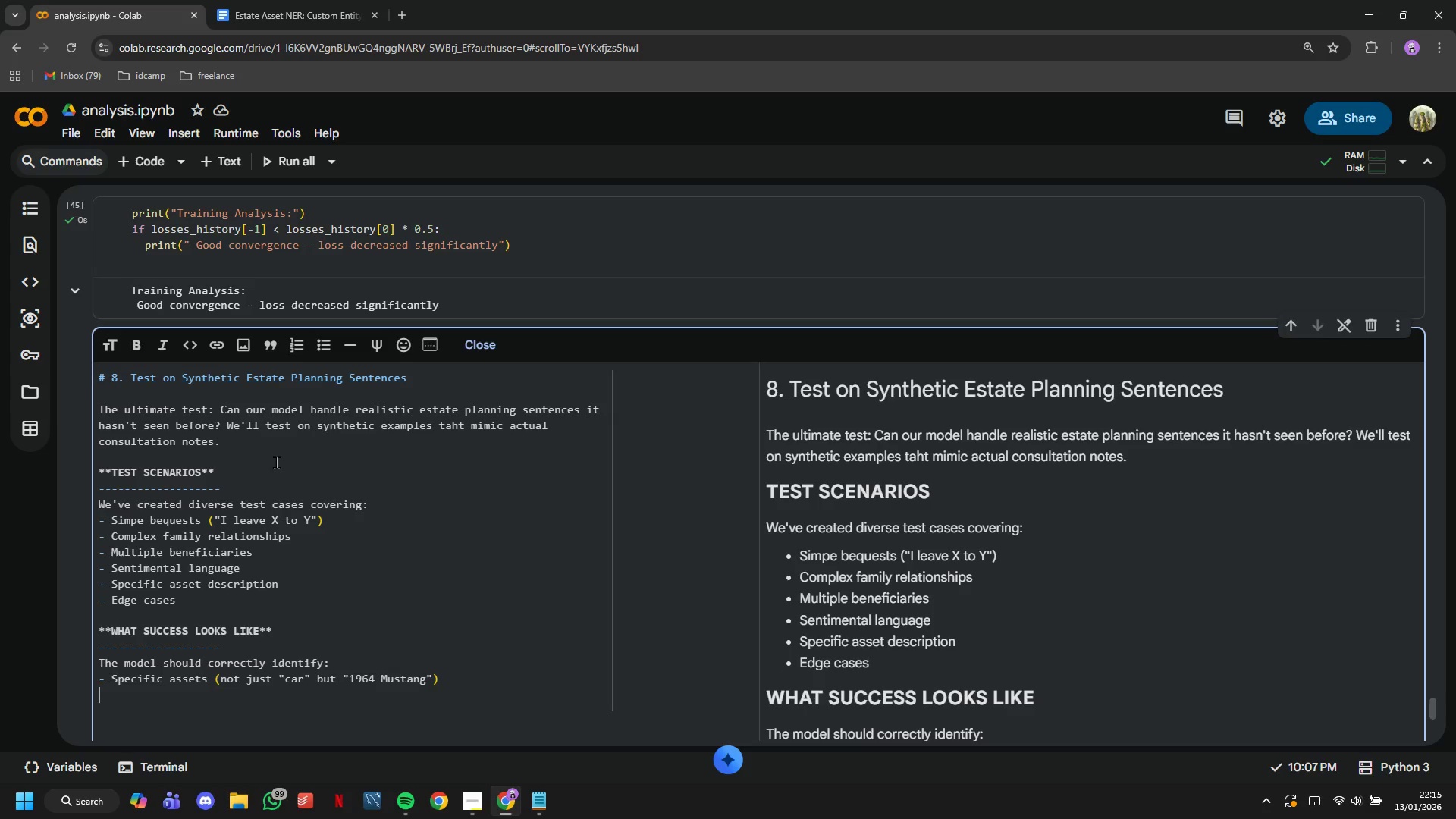 
type(- Full beneficiary phrases ("my nephew, Mercus" not js)
key(Backspace)
type(ust "Marcus"))
 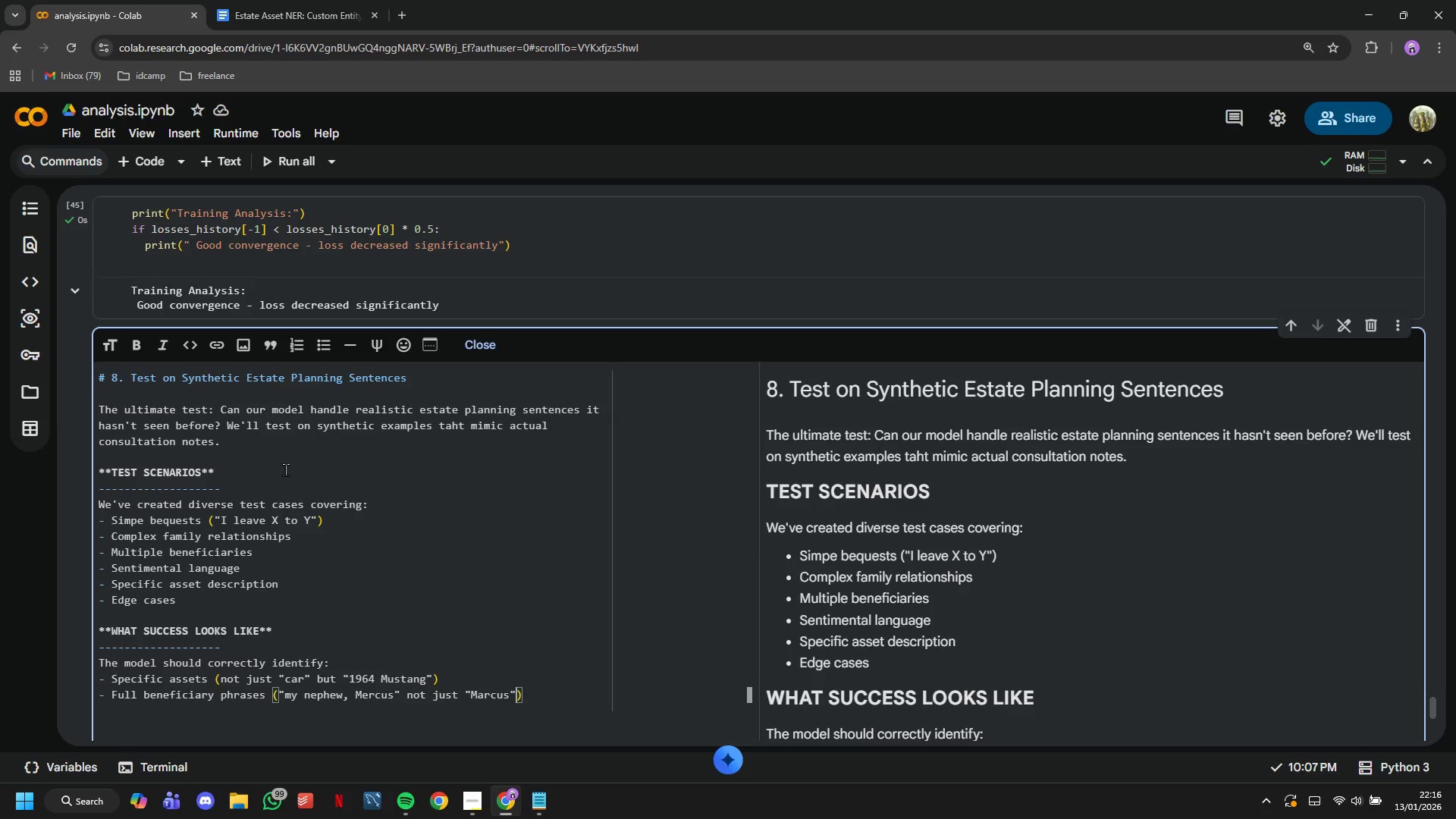 
 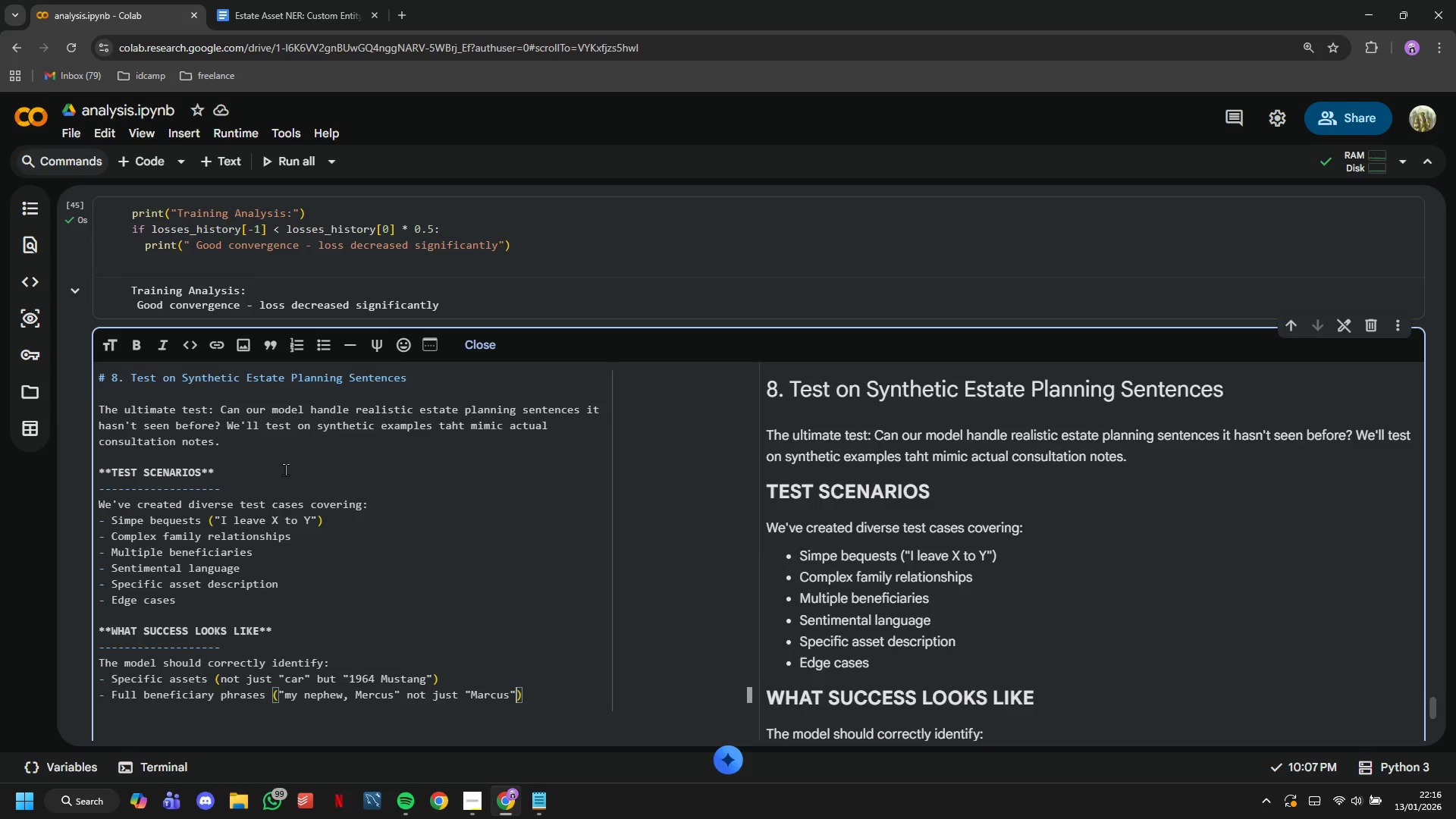 
hold_key(key=ArrowLeft, duration=1.2)
 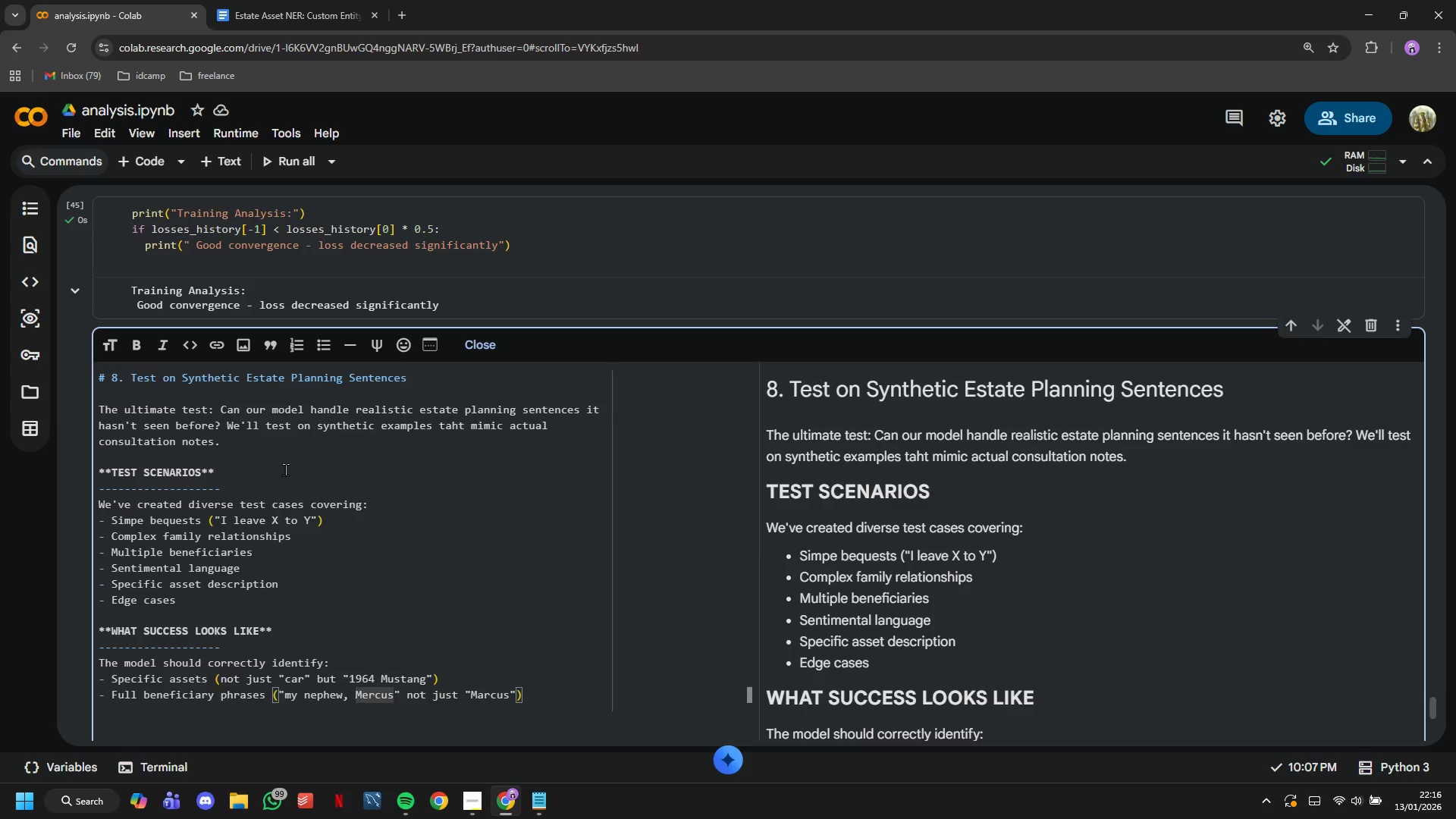 
key(ArrowRight)
 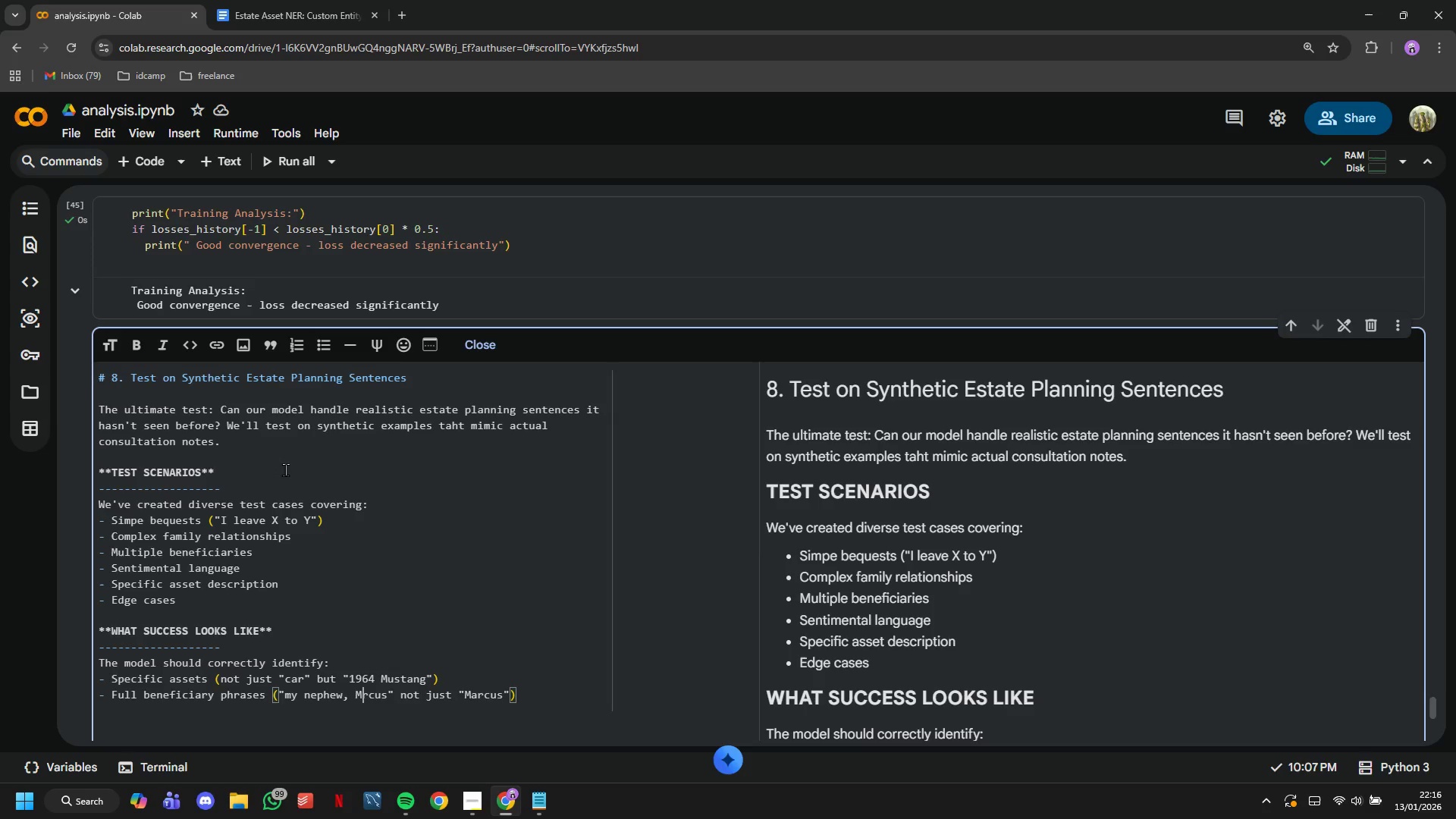 
key(Backspace)
 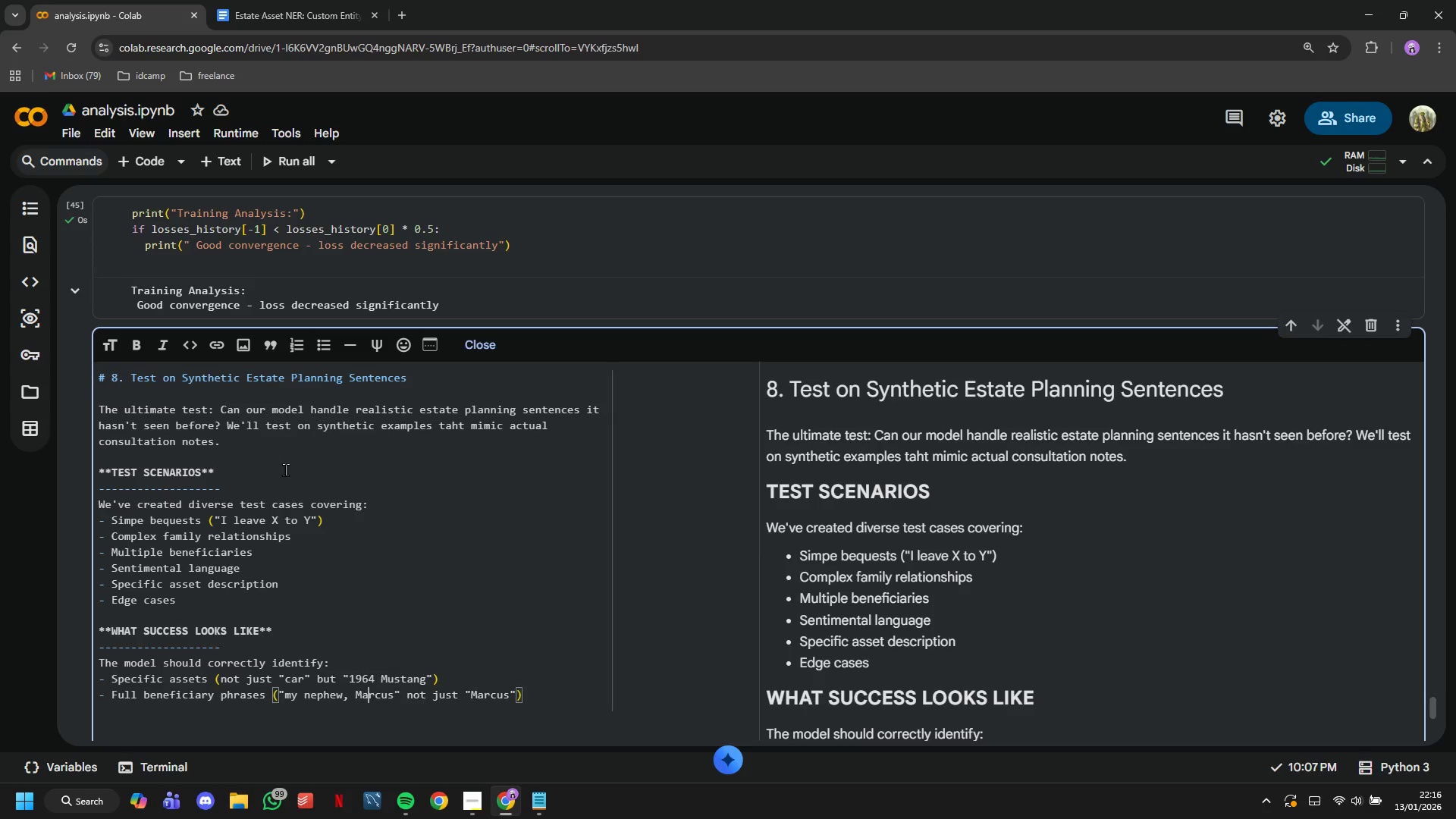 
key(A)
 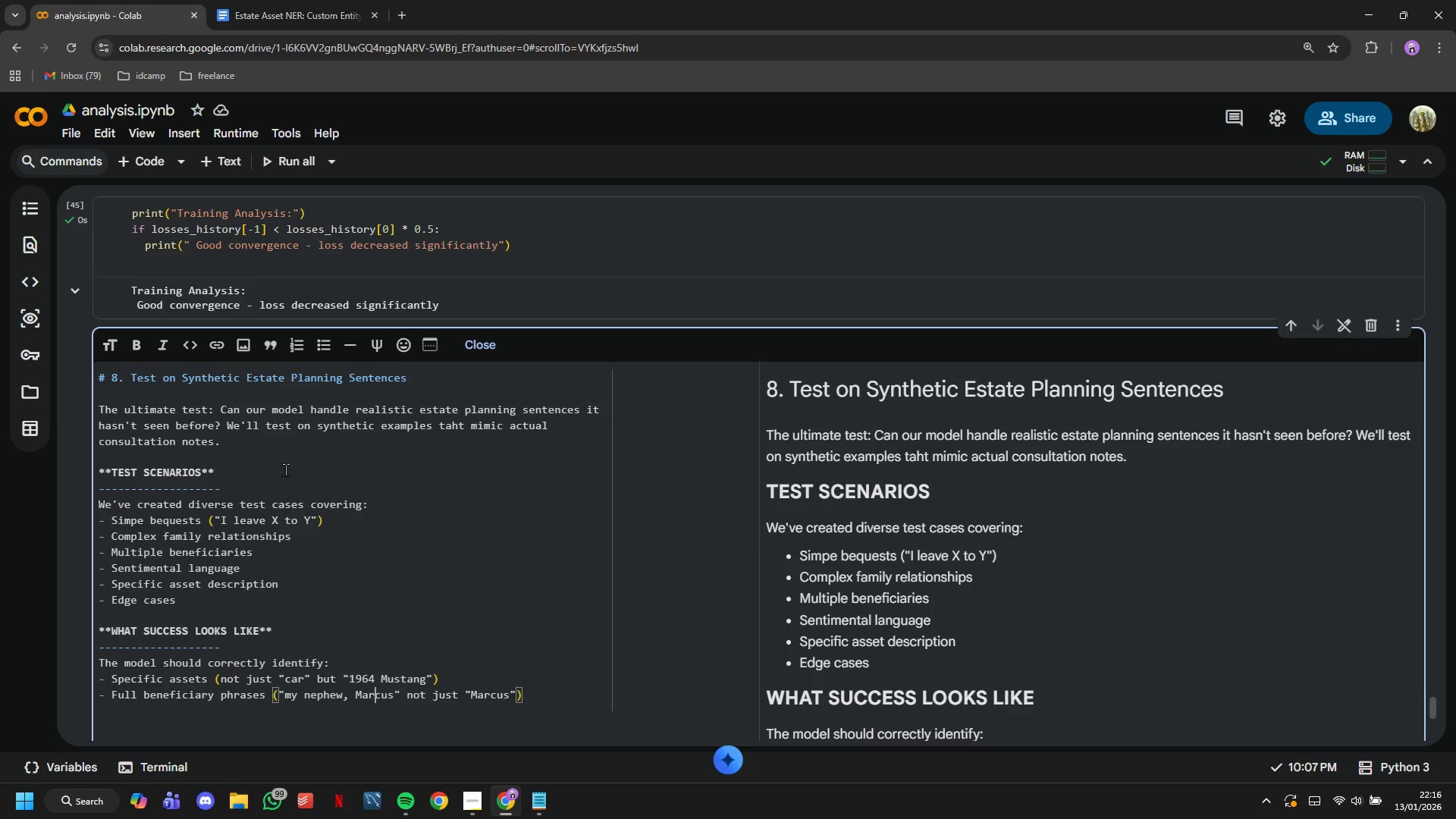 
hold_key(key=ArrowRight, duration=1.52)
 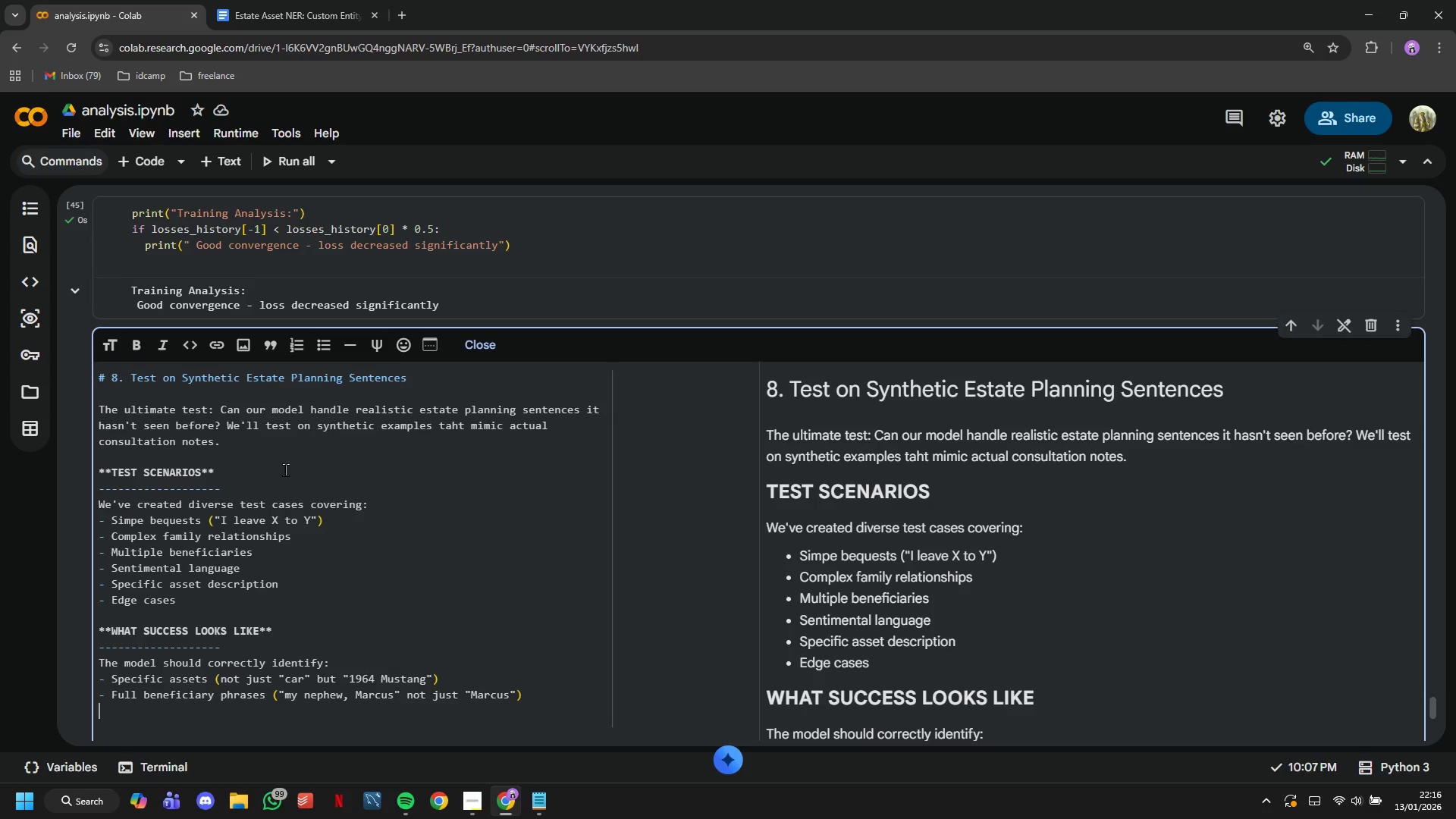 
key(ArrowRight)
 